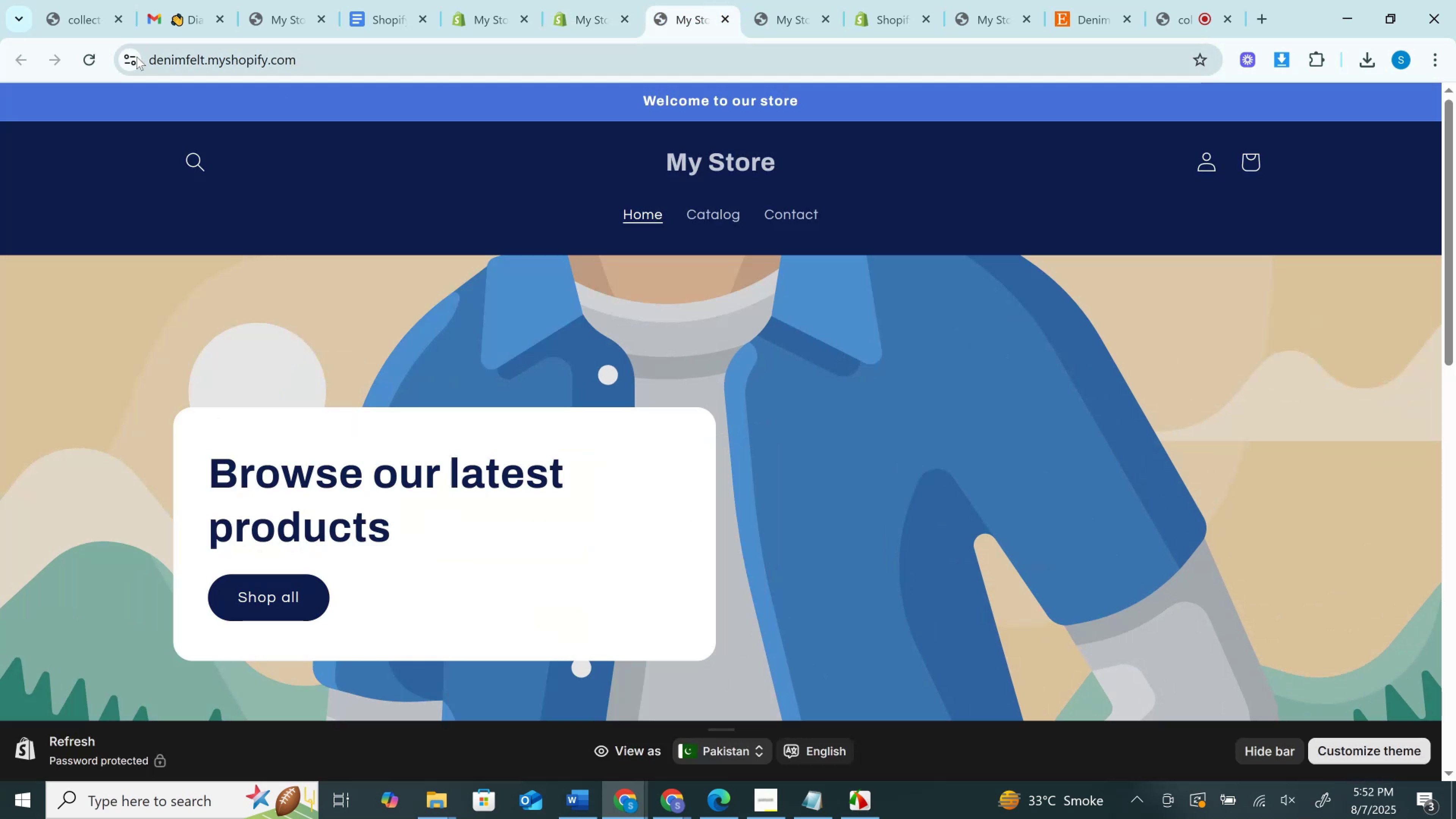 
left_click_drag(start_coordinate=[77, 56], to_coordinate=[82, 62])
 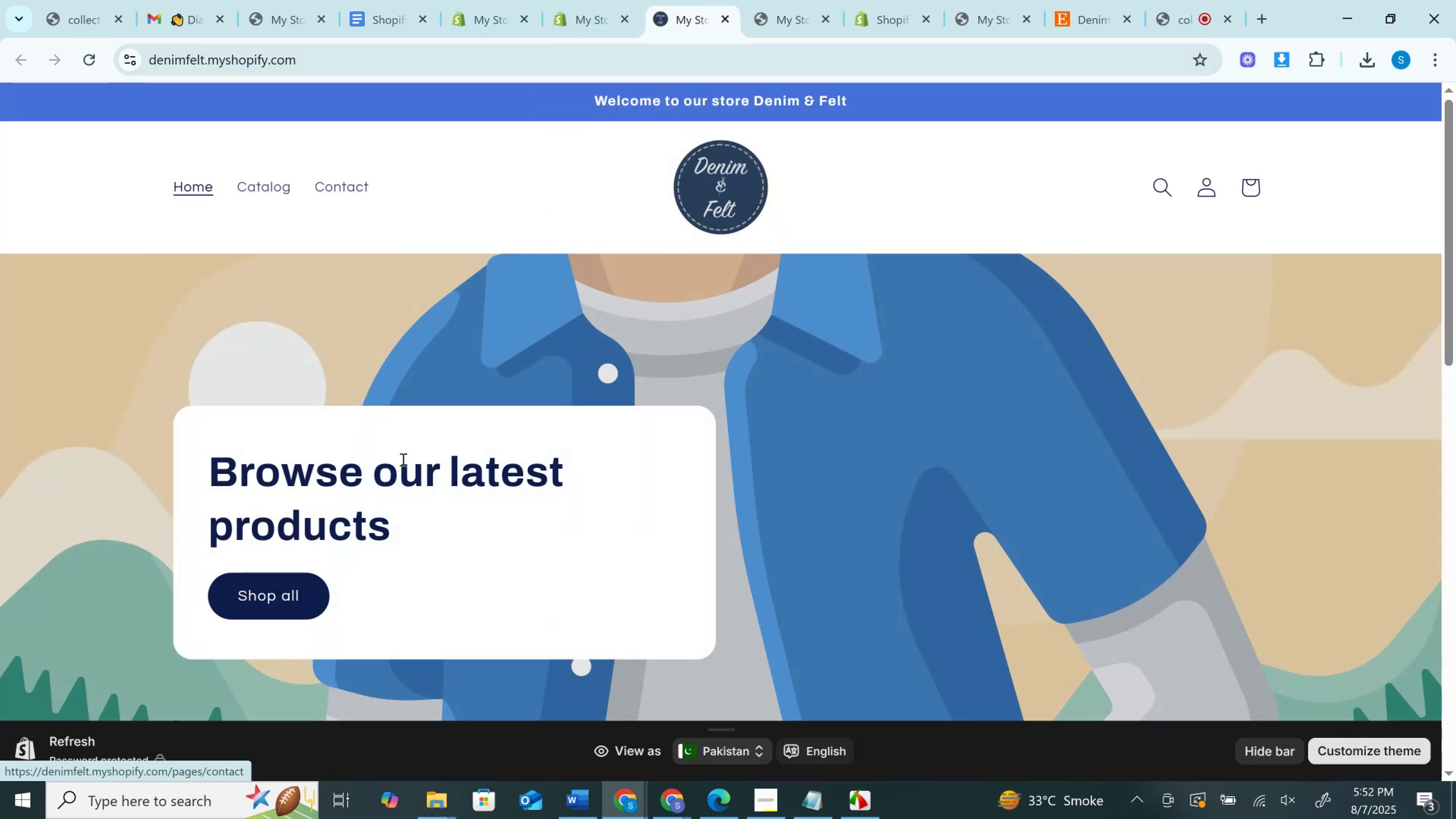 
wait(5.2)
 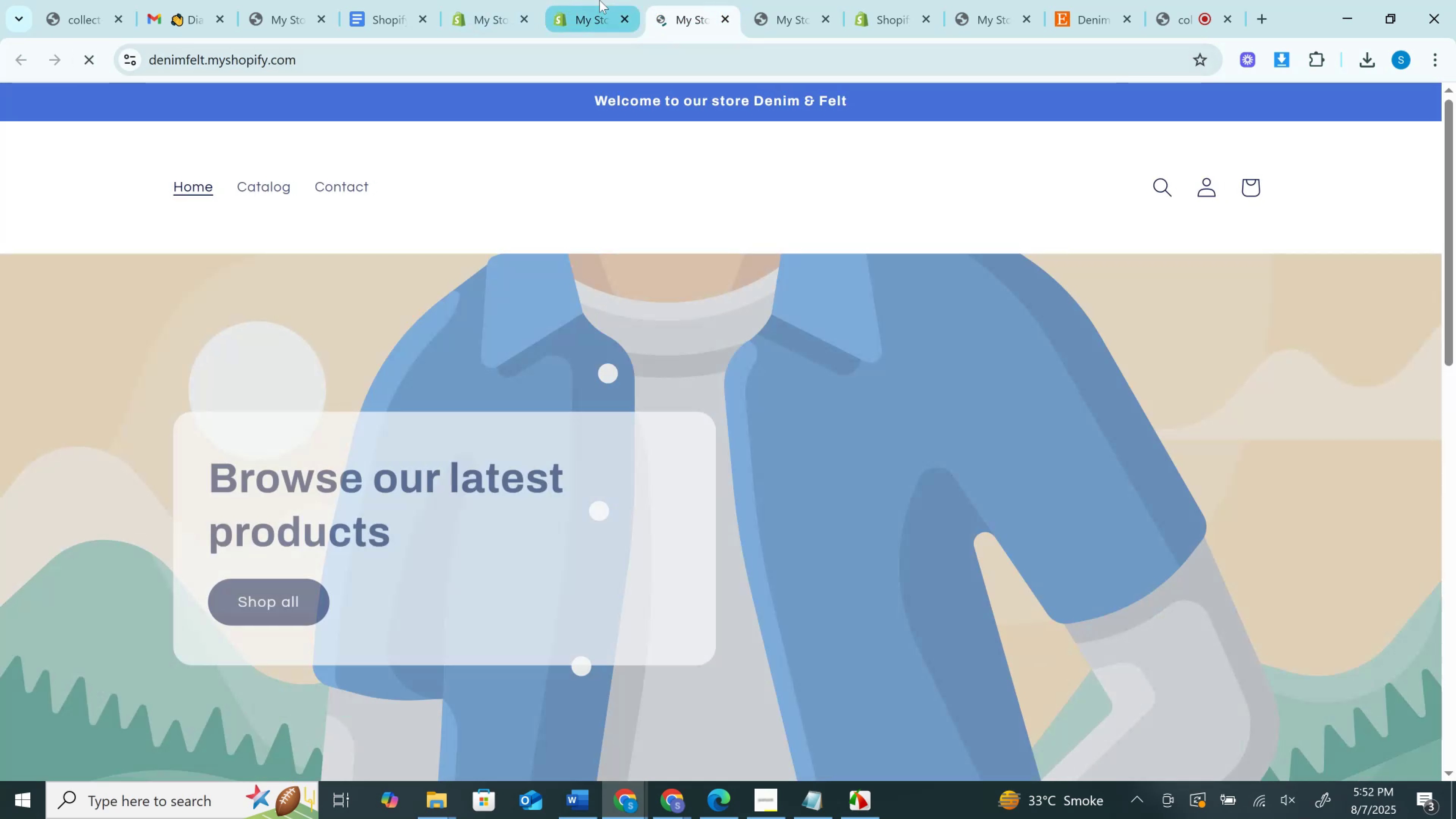 
left_click([543, 457])
 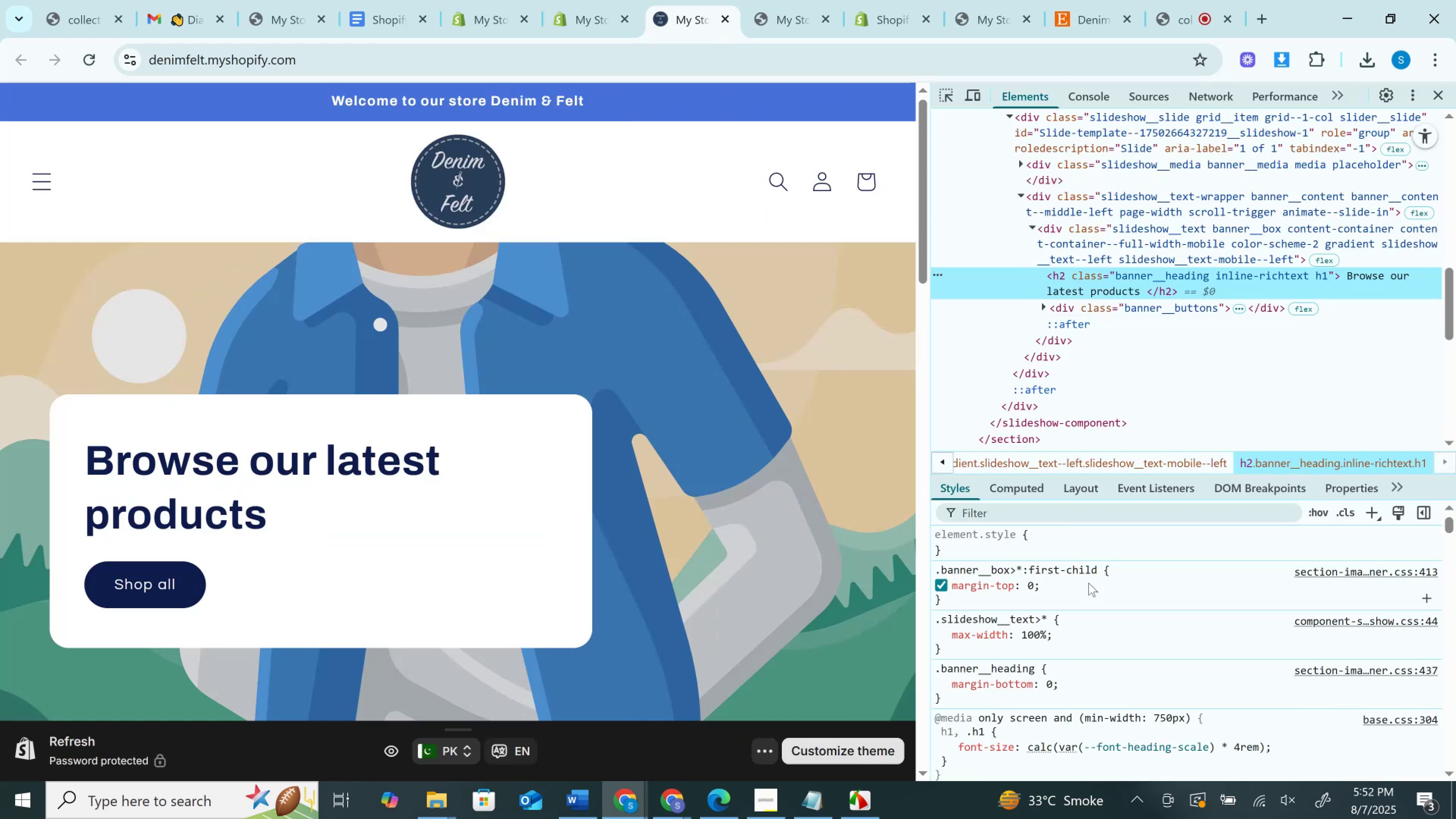 
scroll: coordinate [1083, 616], scroll_direction: down, amount: 2.0
 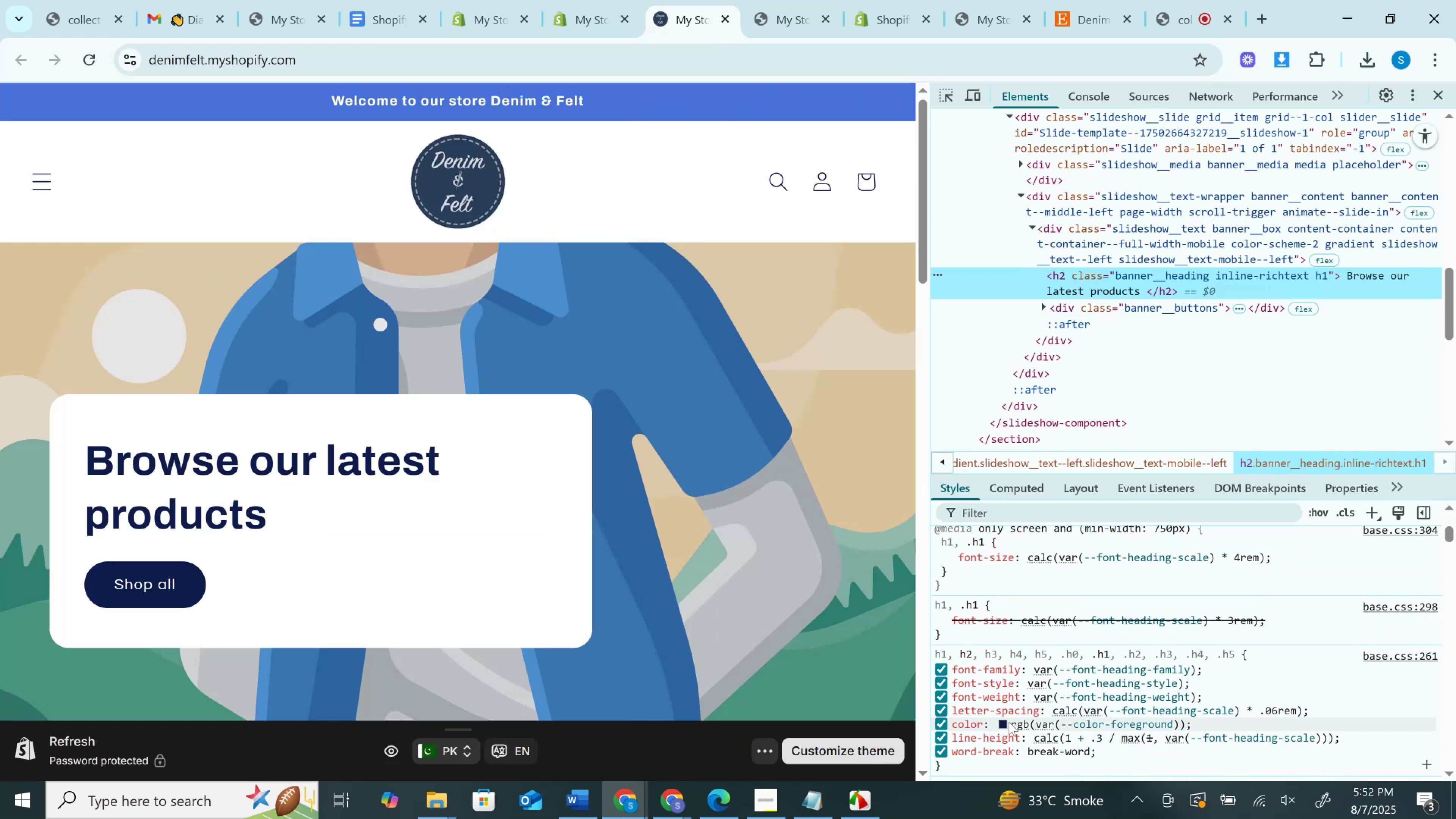 
left_click([1005, 724])
 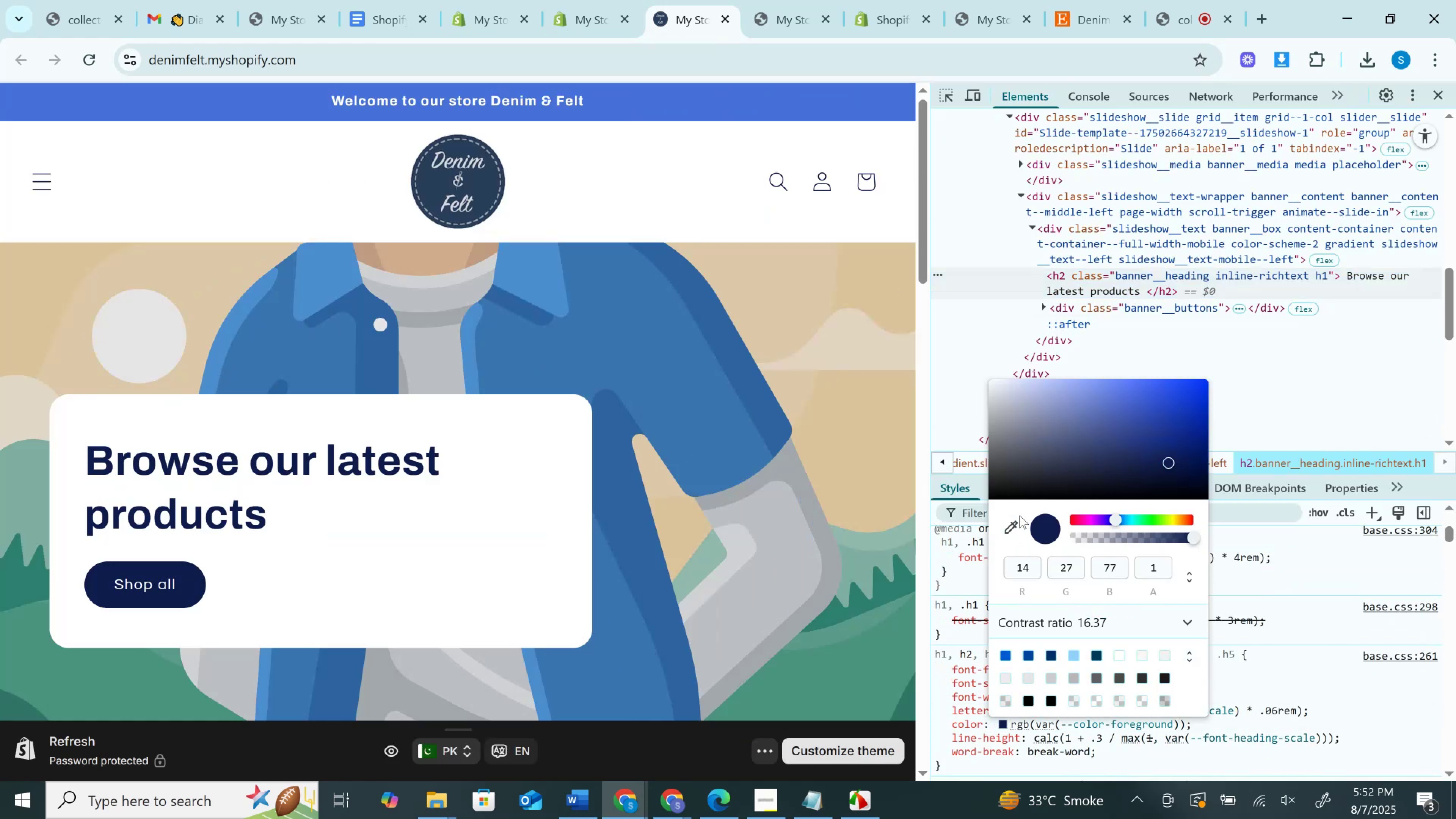 
left_click([1011, 533])
 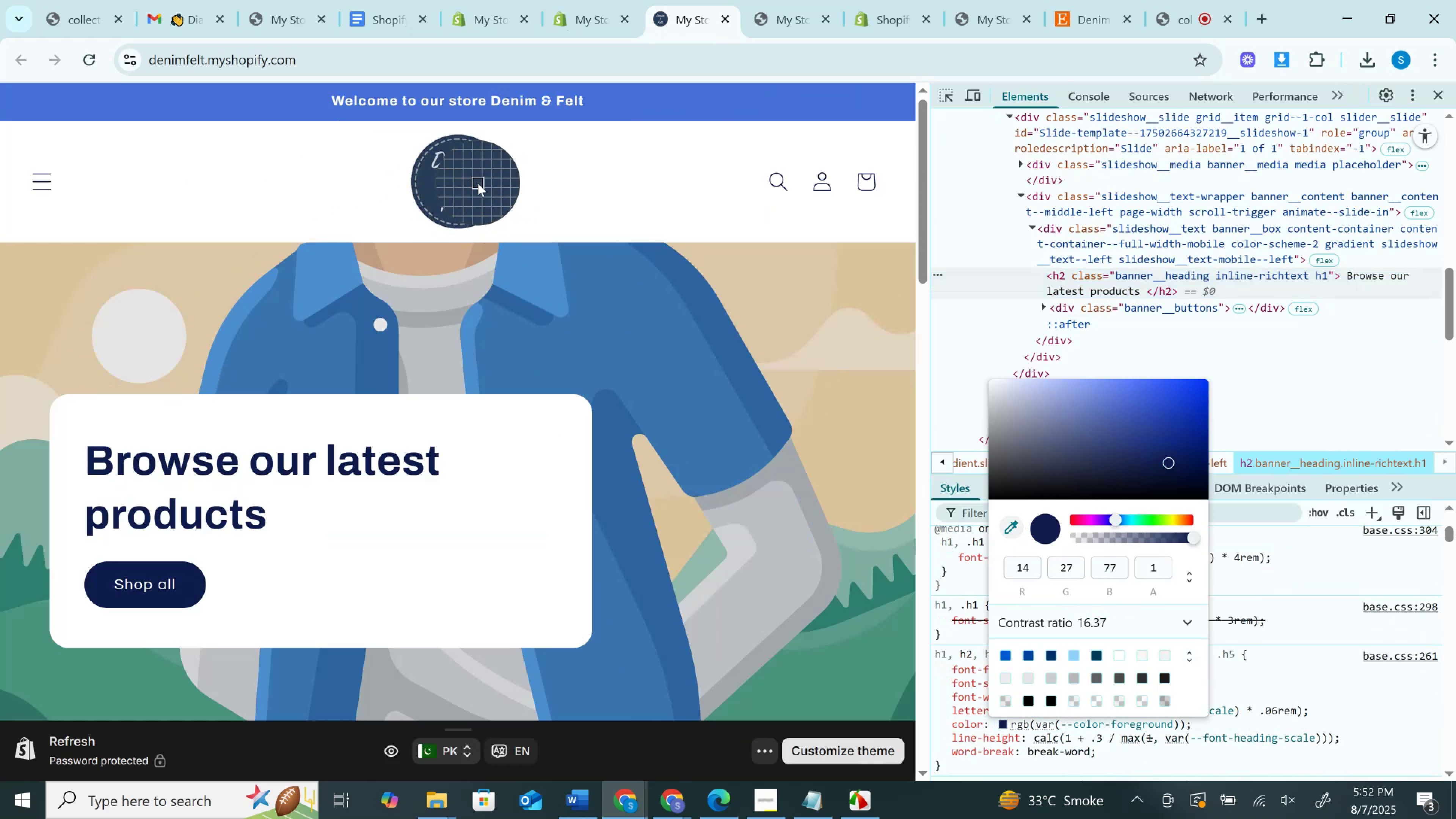 
left_click([483, 184])
 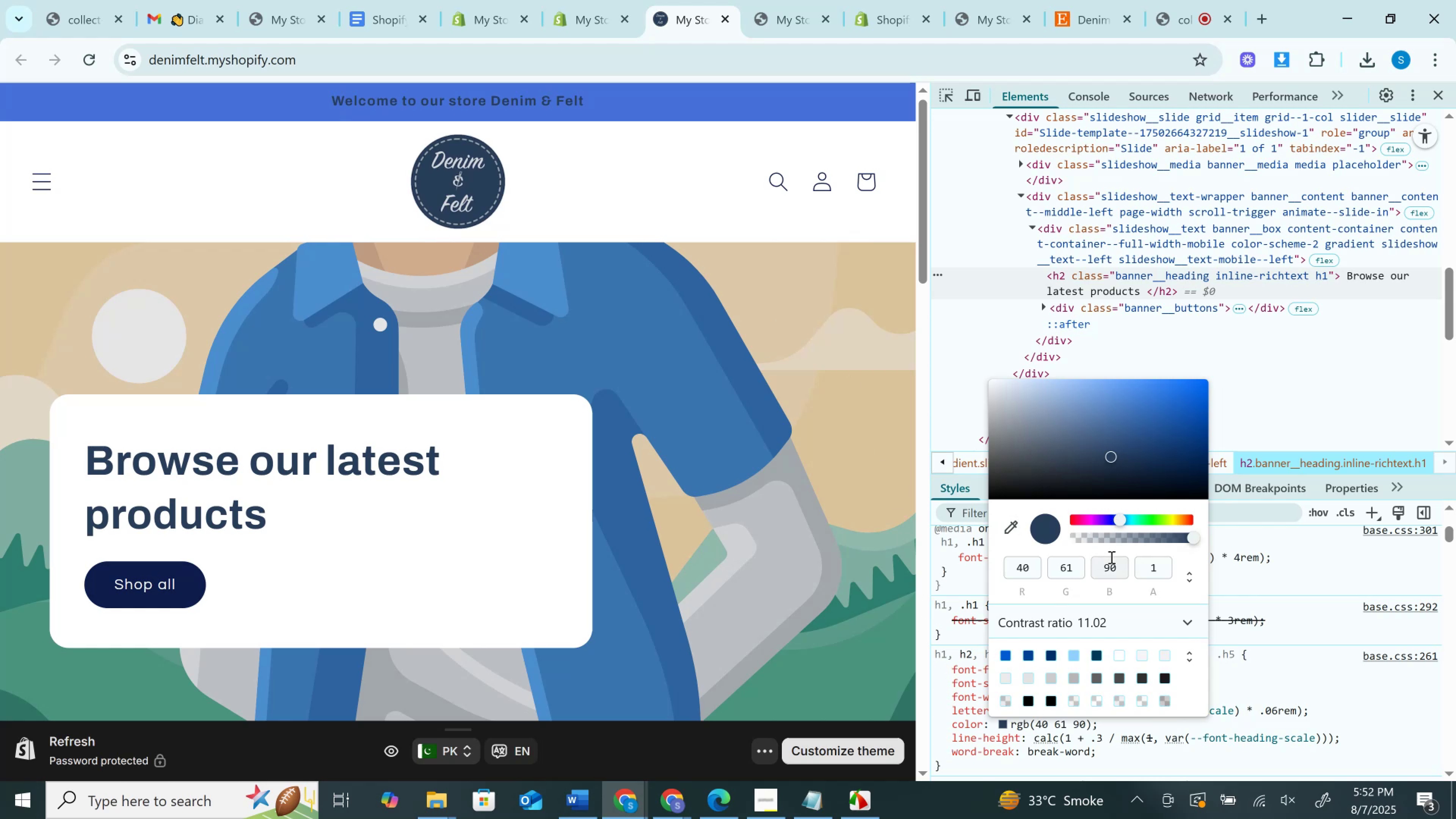 
left_click([1185, 571])
 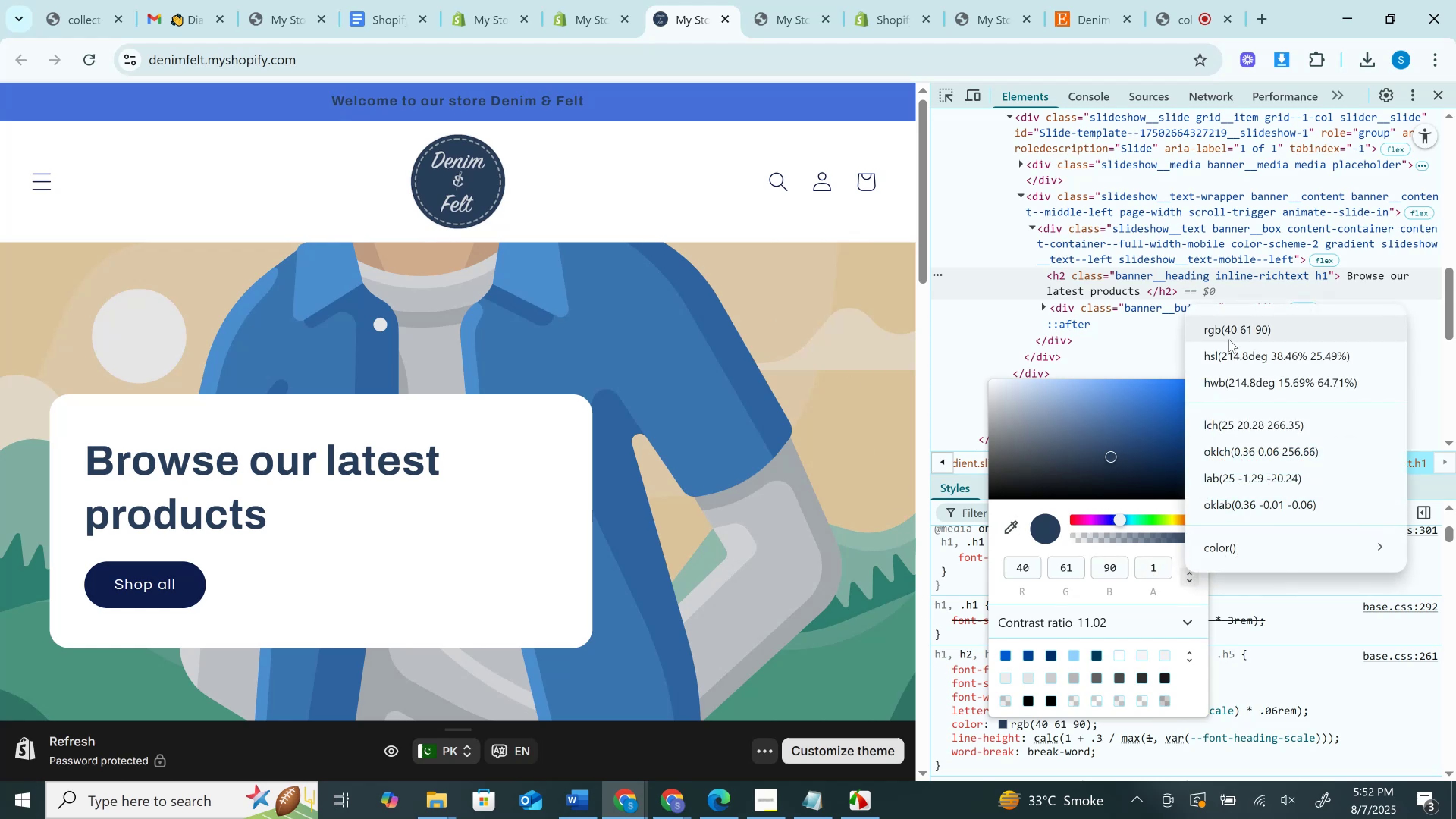 
left_click([1225, 333])
 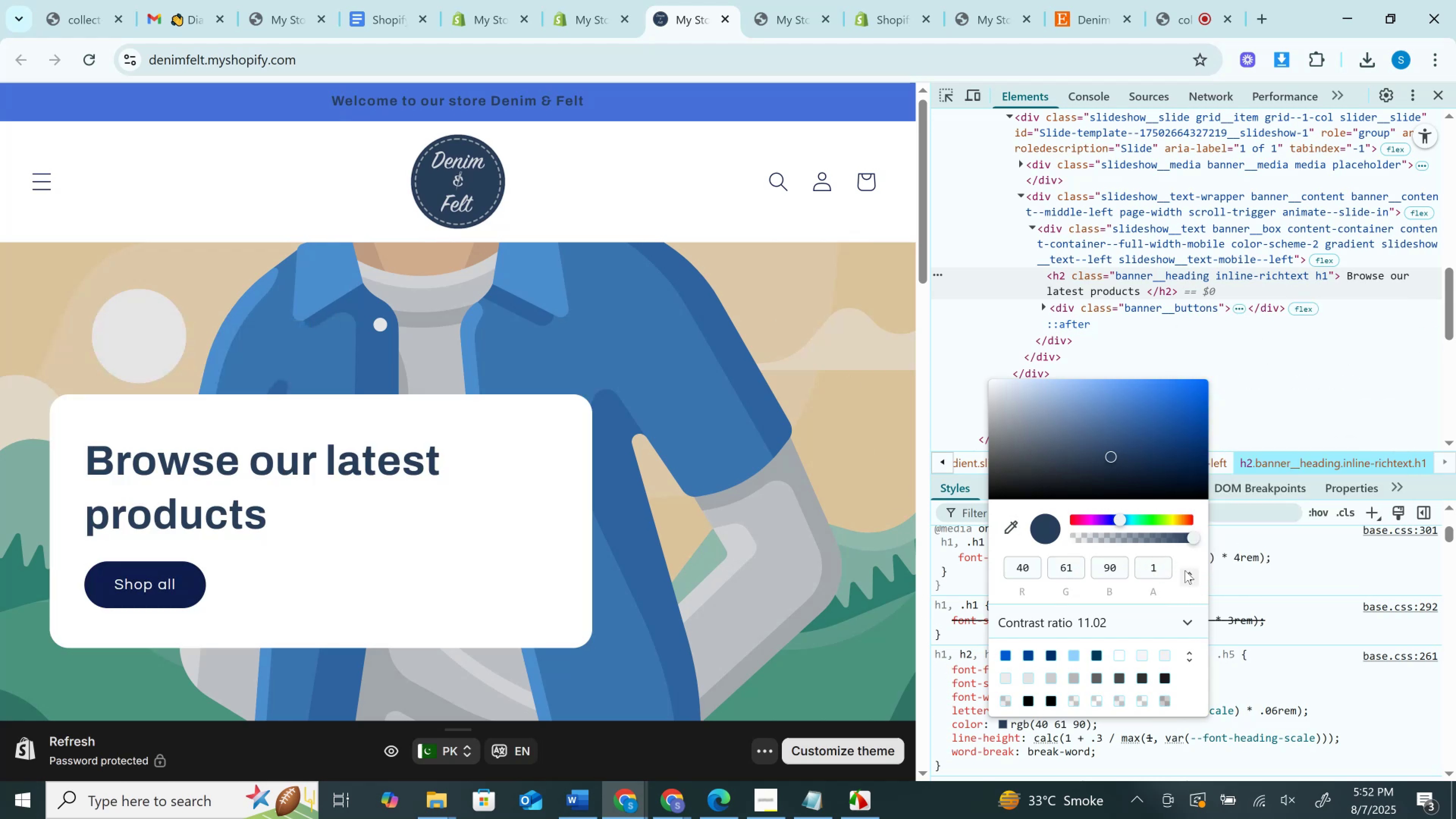 
left_click([1189, 571])
 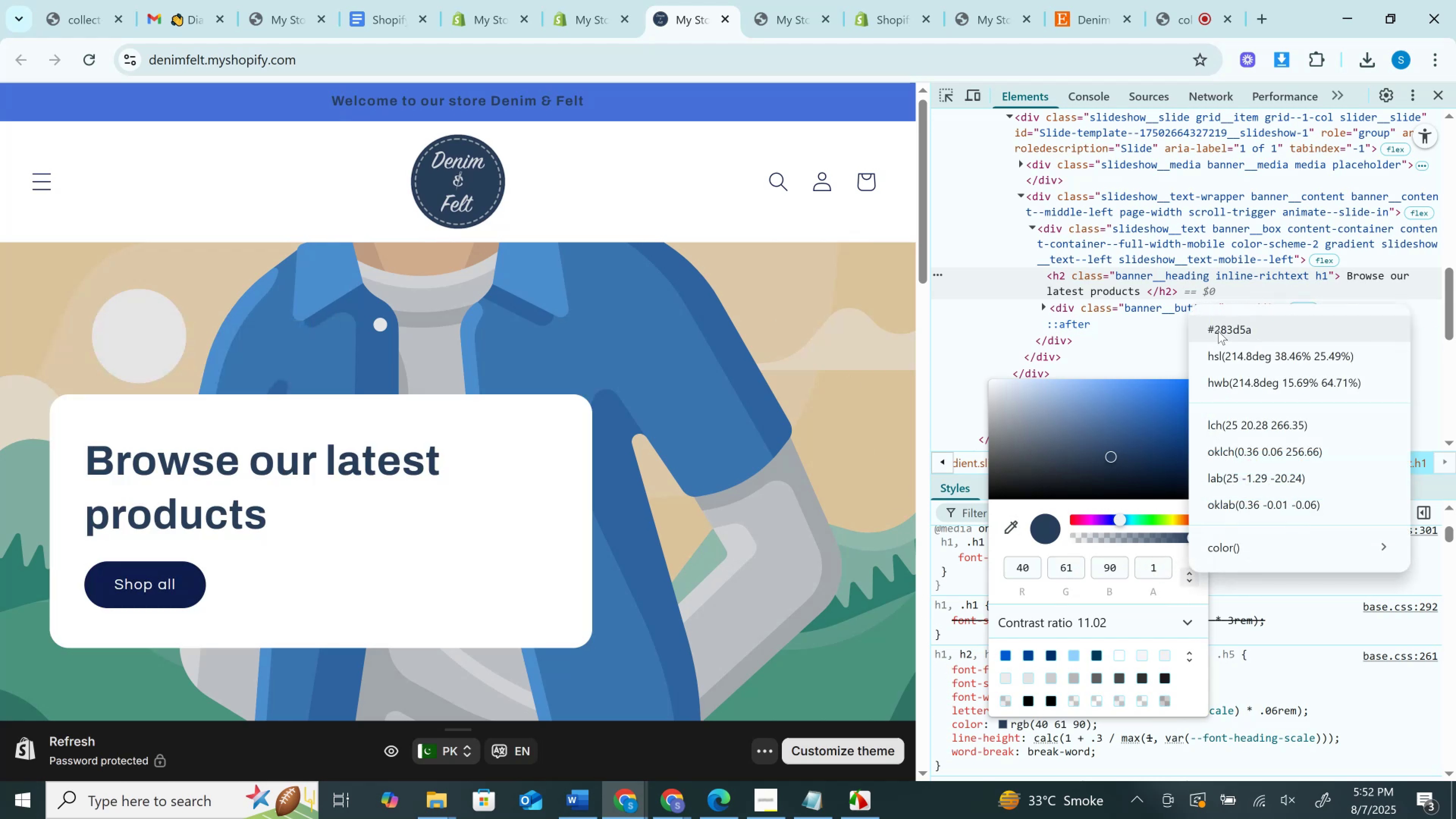 
left_click([1218, 331])
 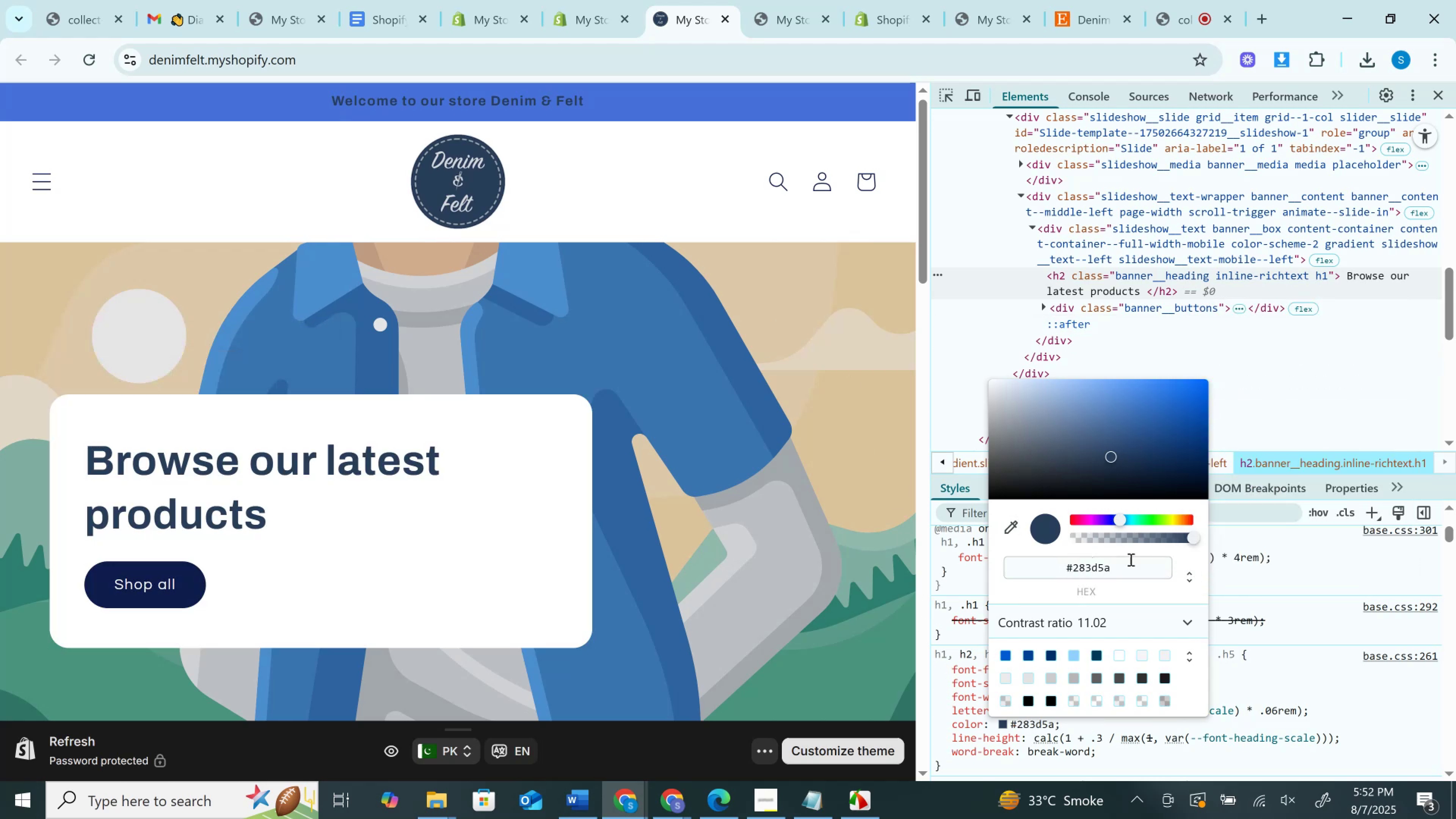 
left_click_drag(start_coordinate=[1124, 566], to_coordinate=[1024, 568])
 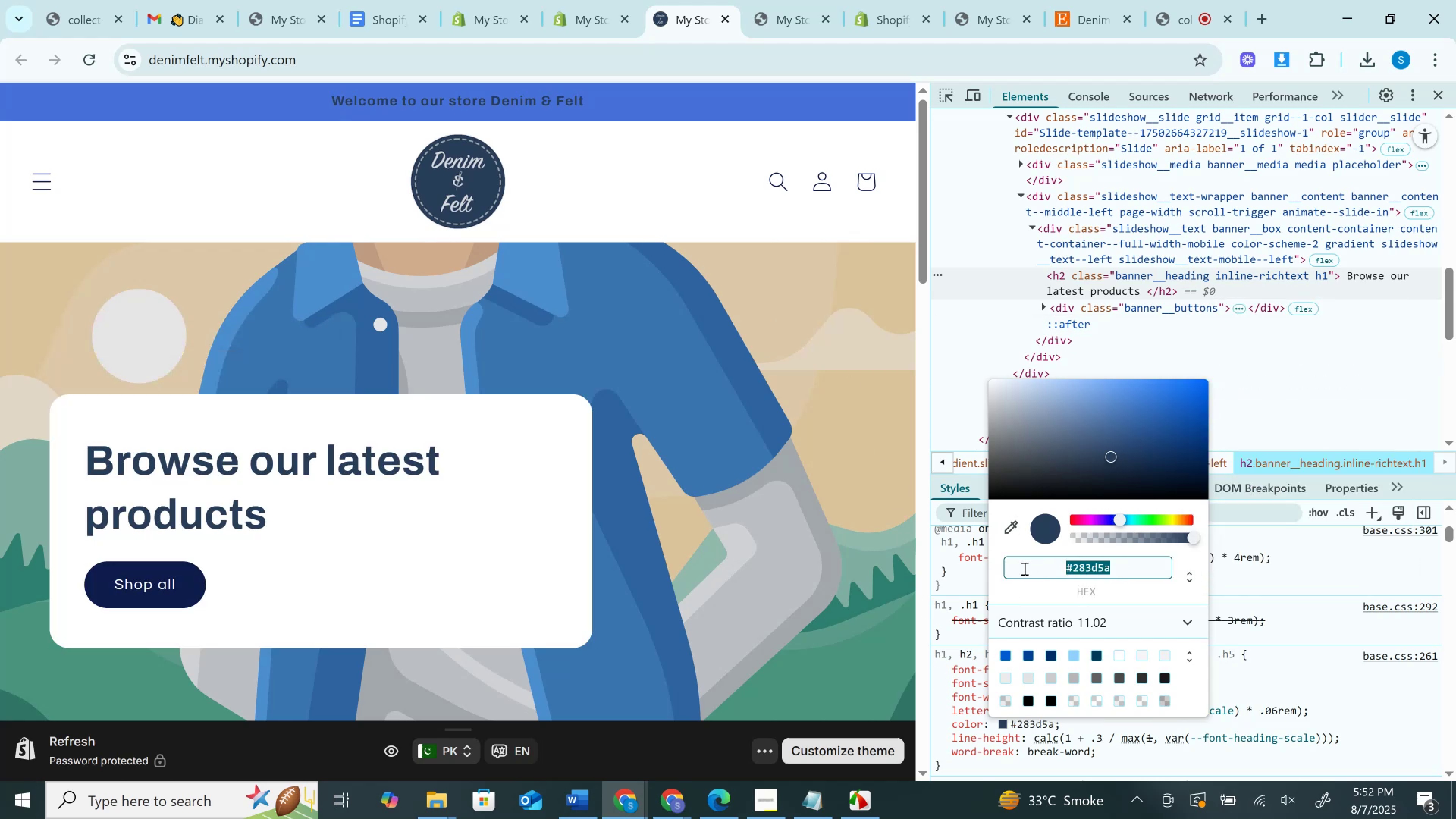 
key(Control+C)
 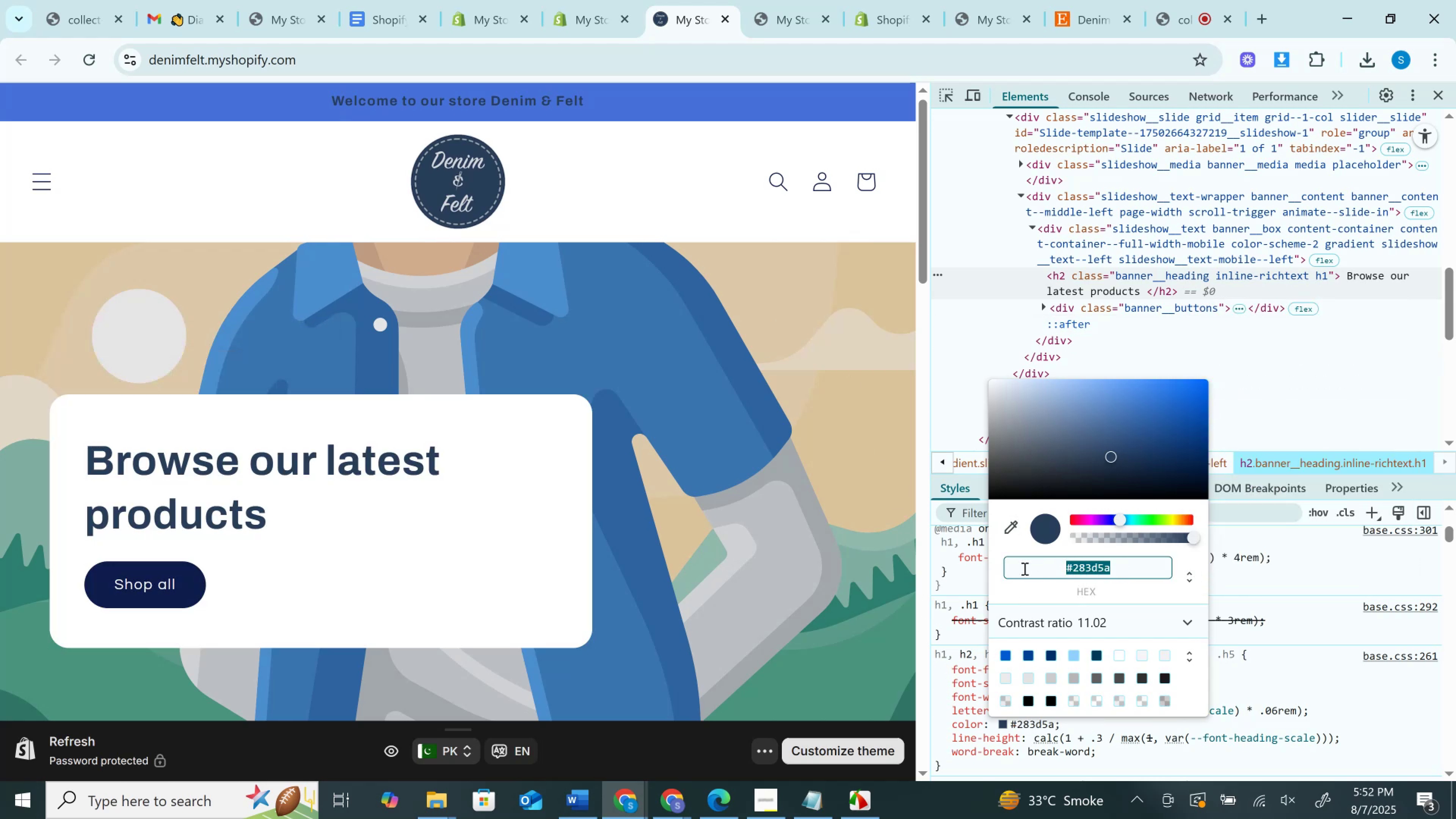 
key(Control+C)
 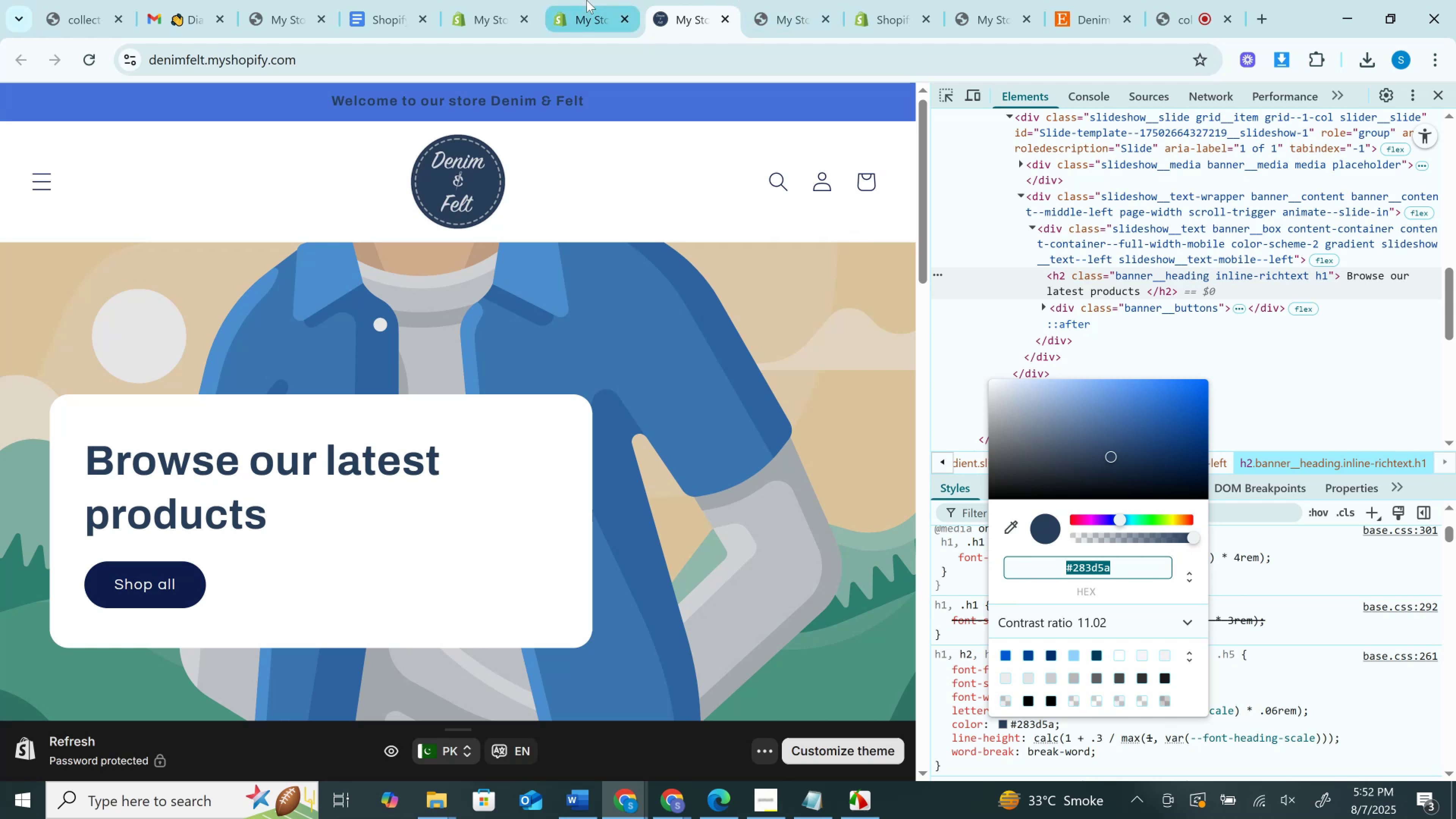 
left_click([587, 0])
 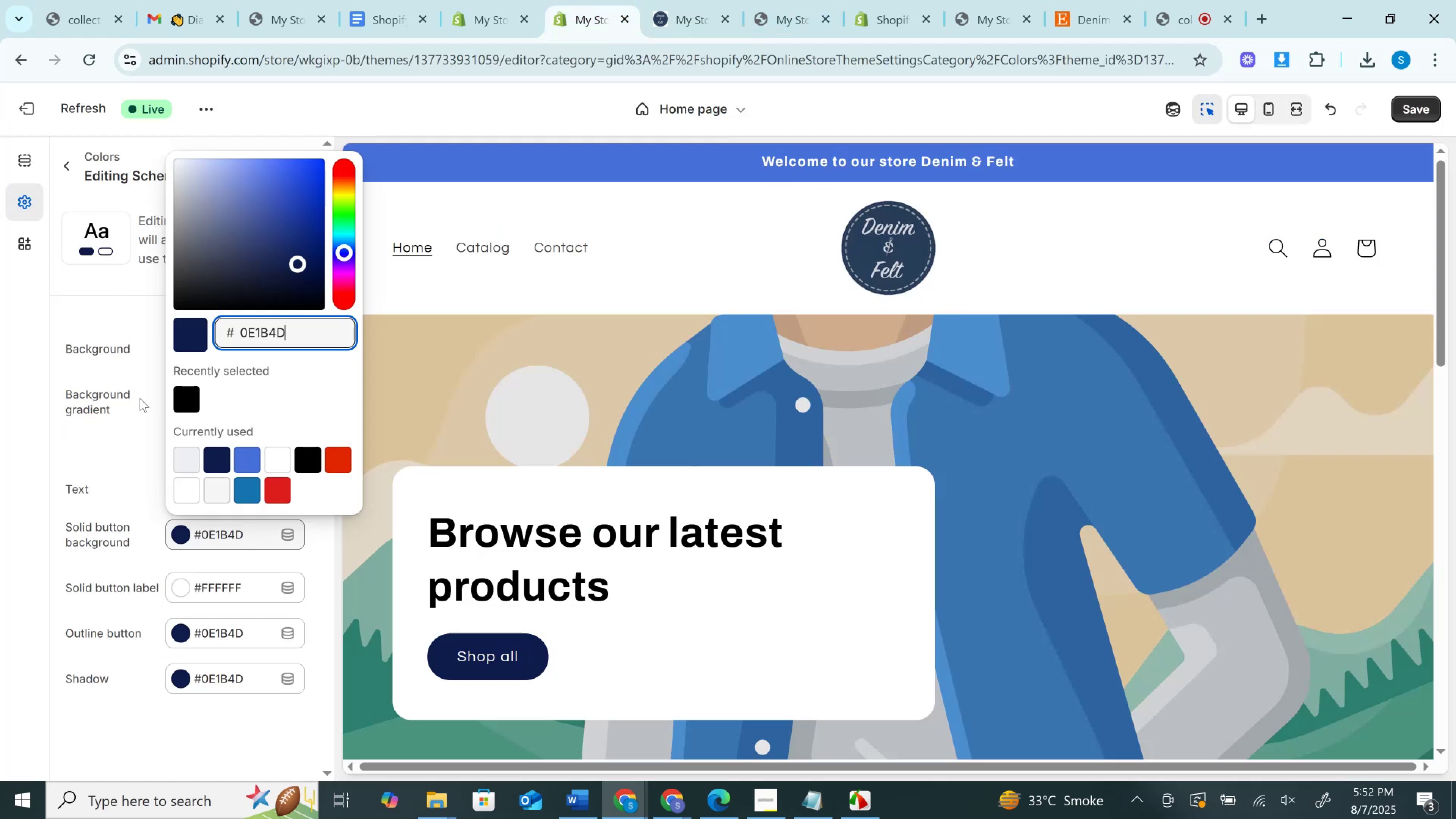 
left_click([114, 441])
 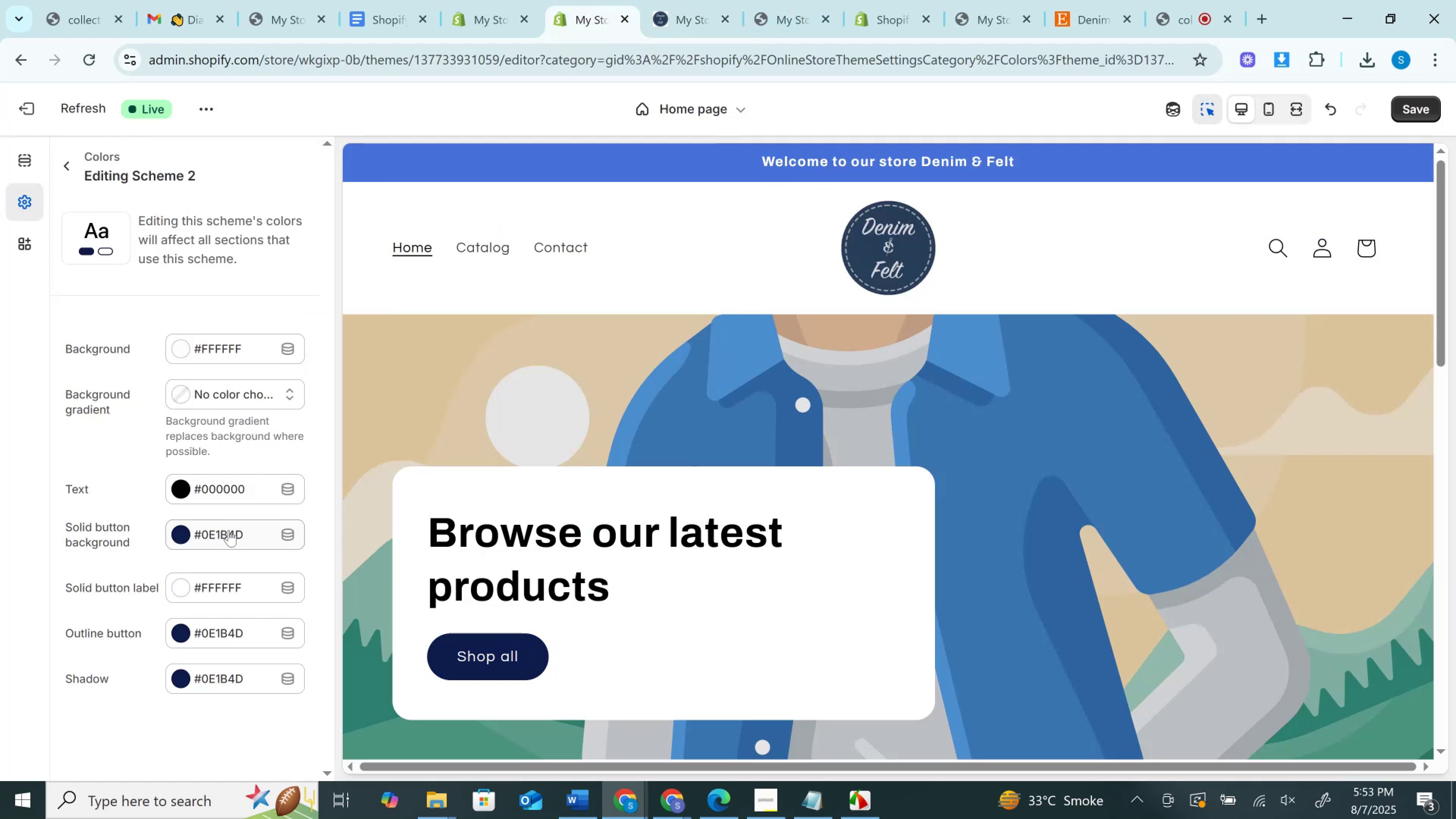 
left_click([228, 536])
 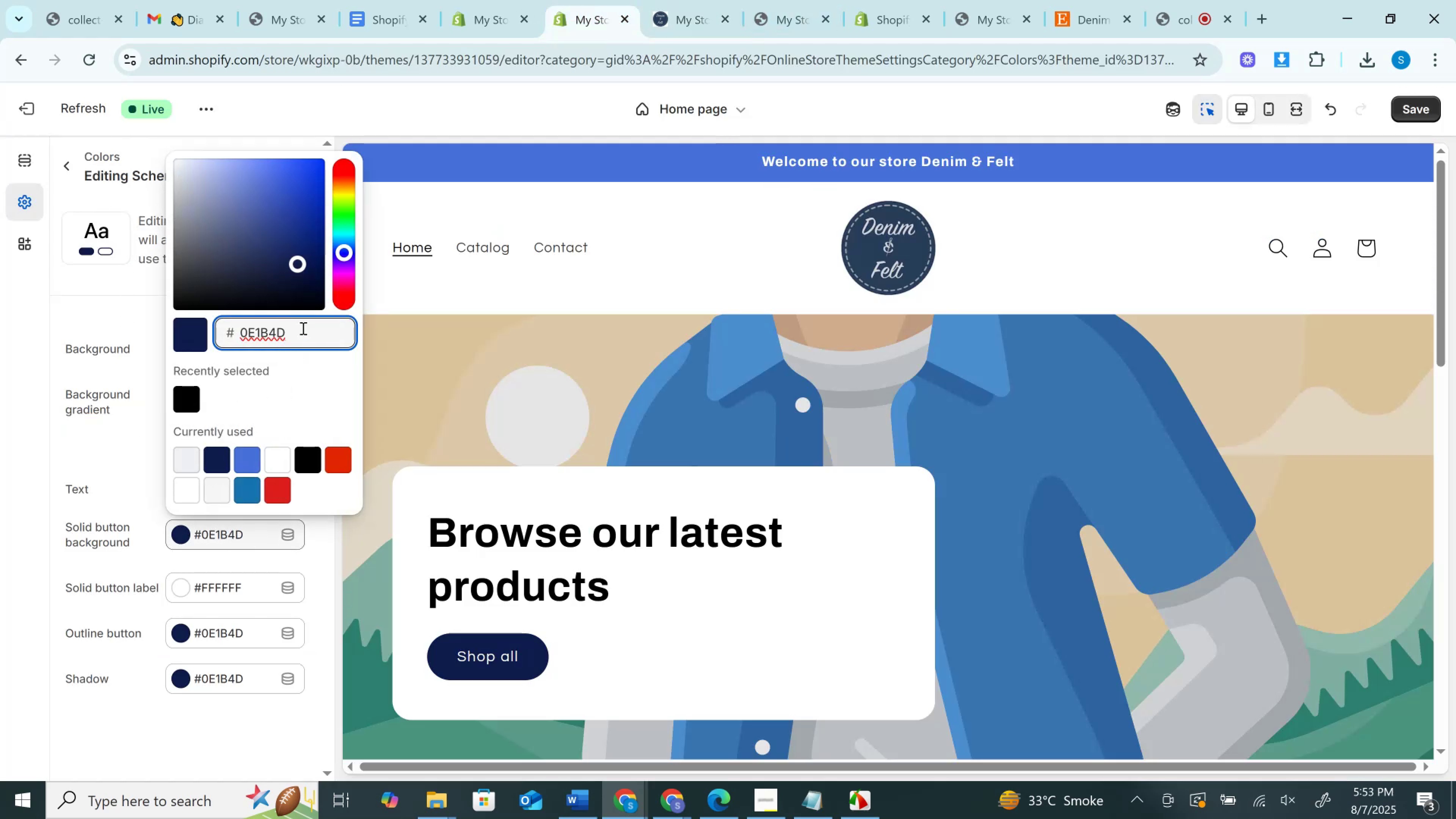 
left_click([302, 328])
 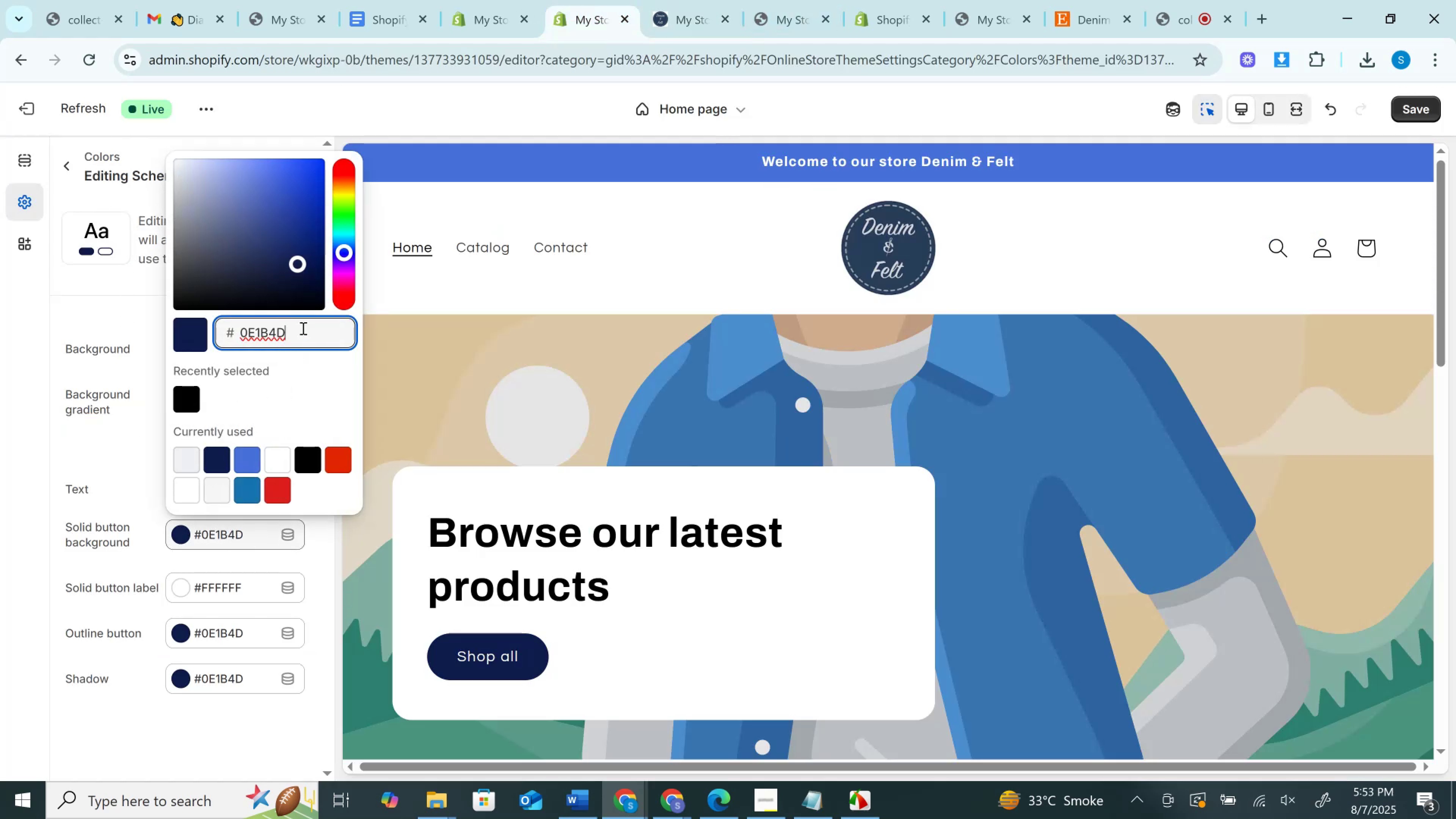 
key(Control+A)
 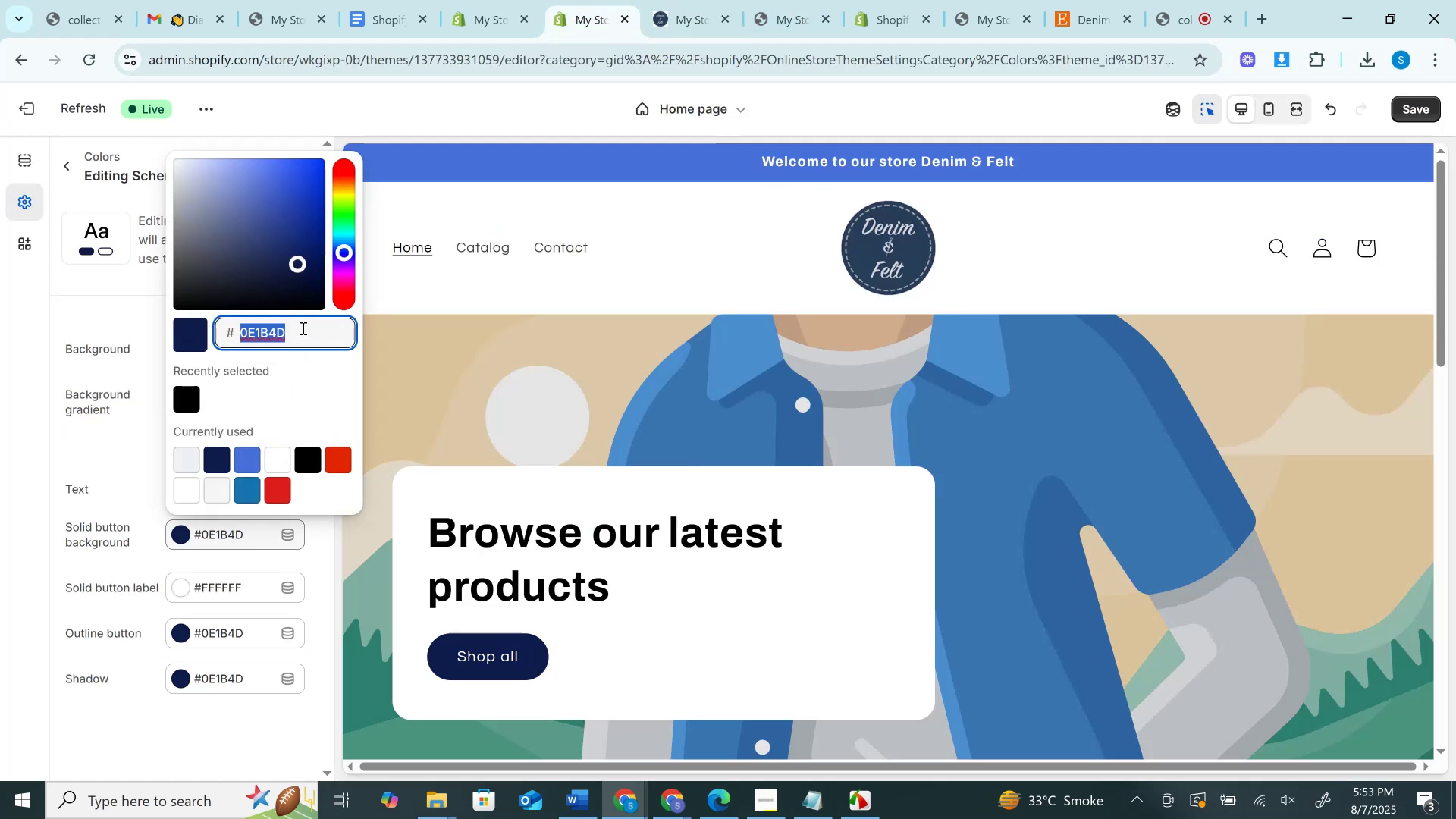 
key(Control+V)
 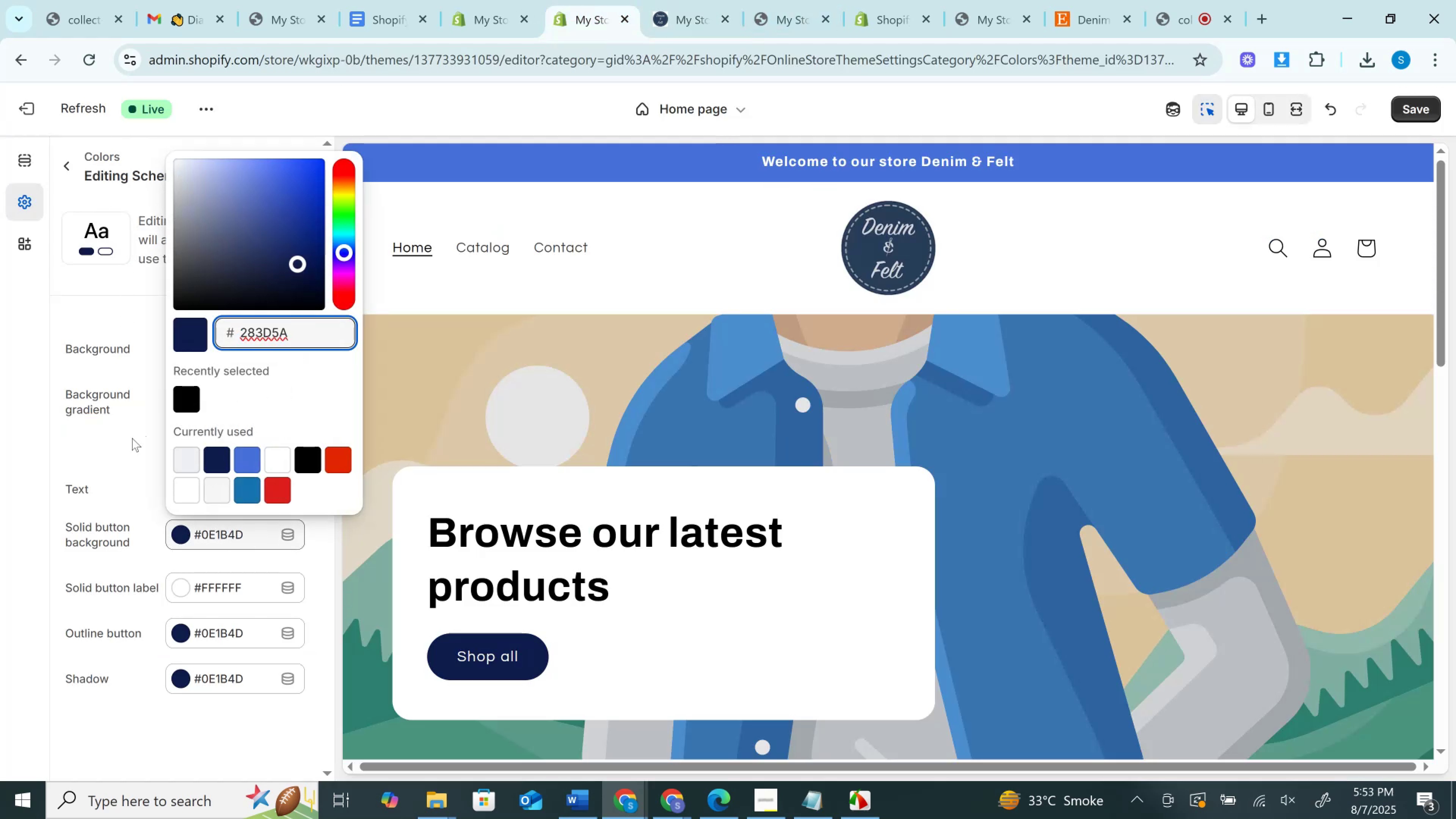 
left_click([132, 438])
 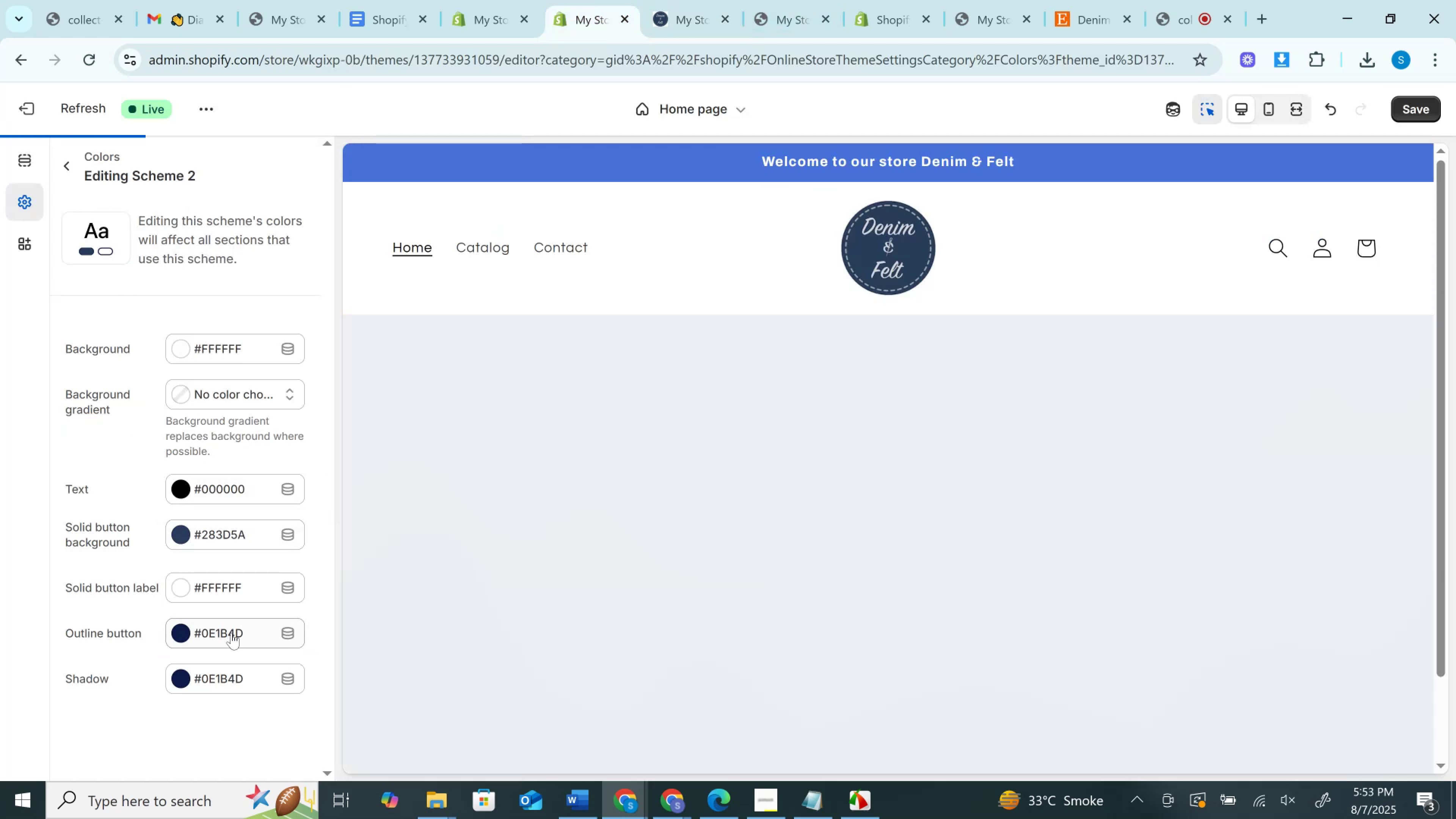 
left_click([231, 633])
 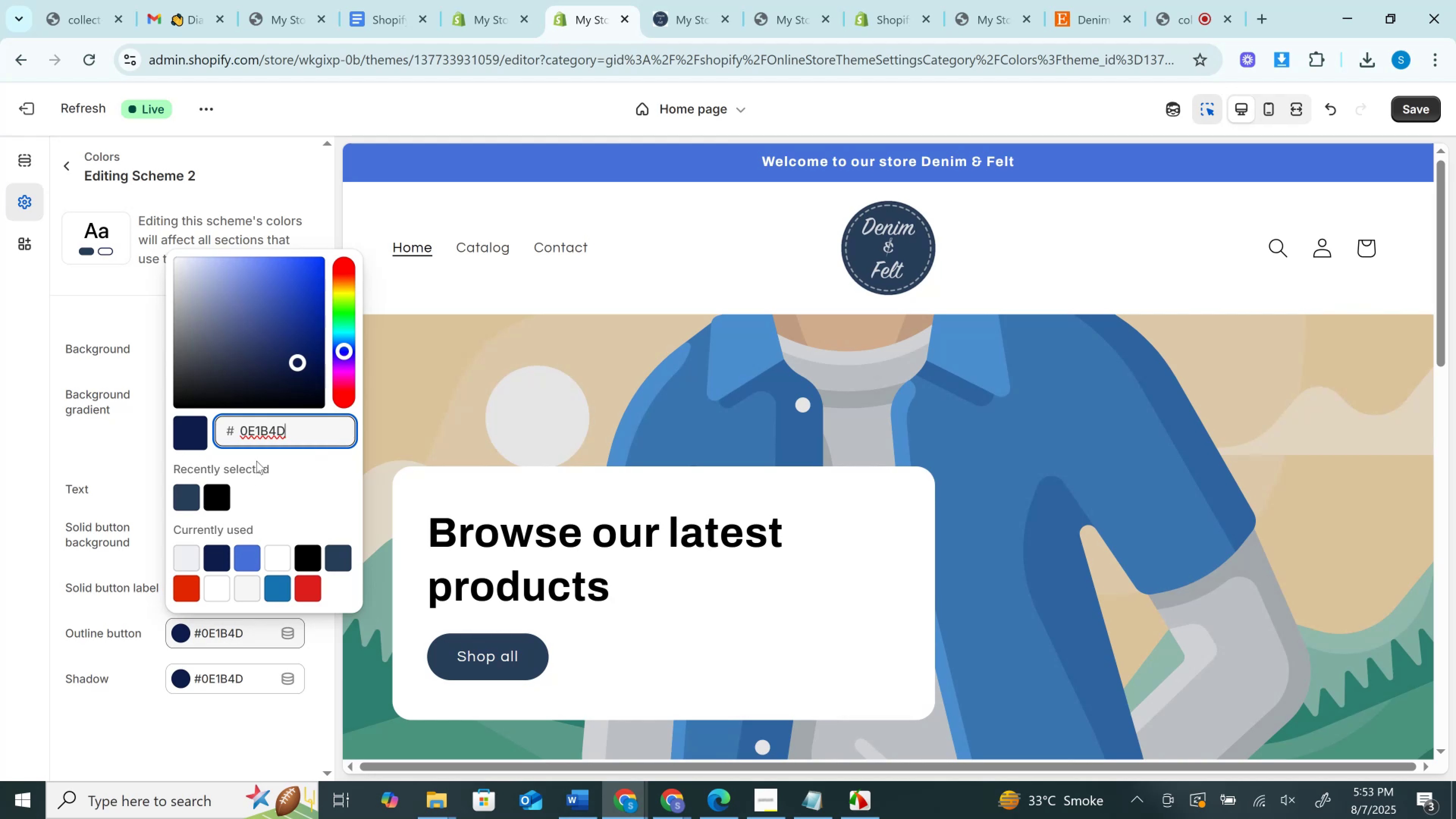 
left_click([263, 435])
 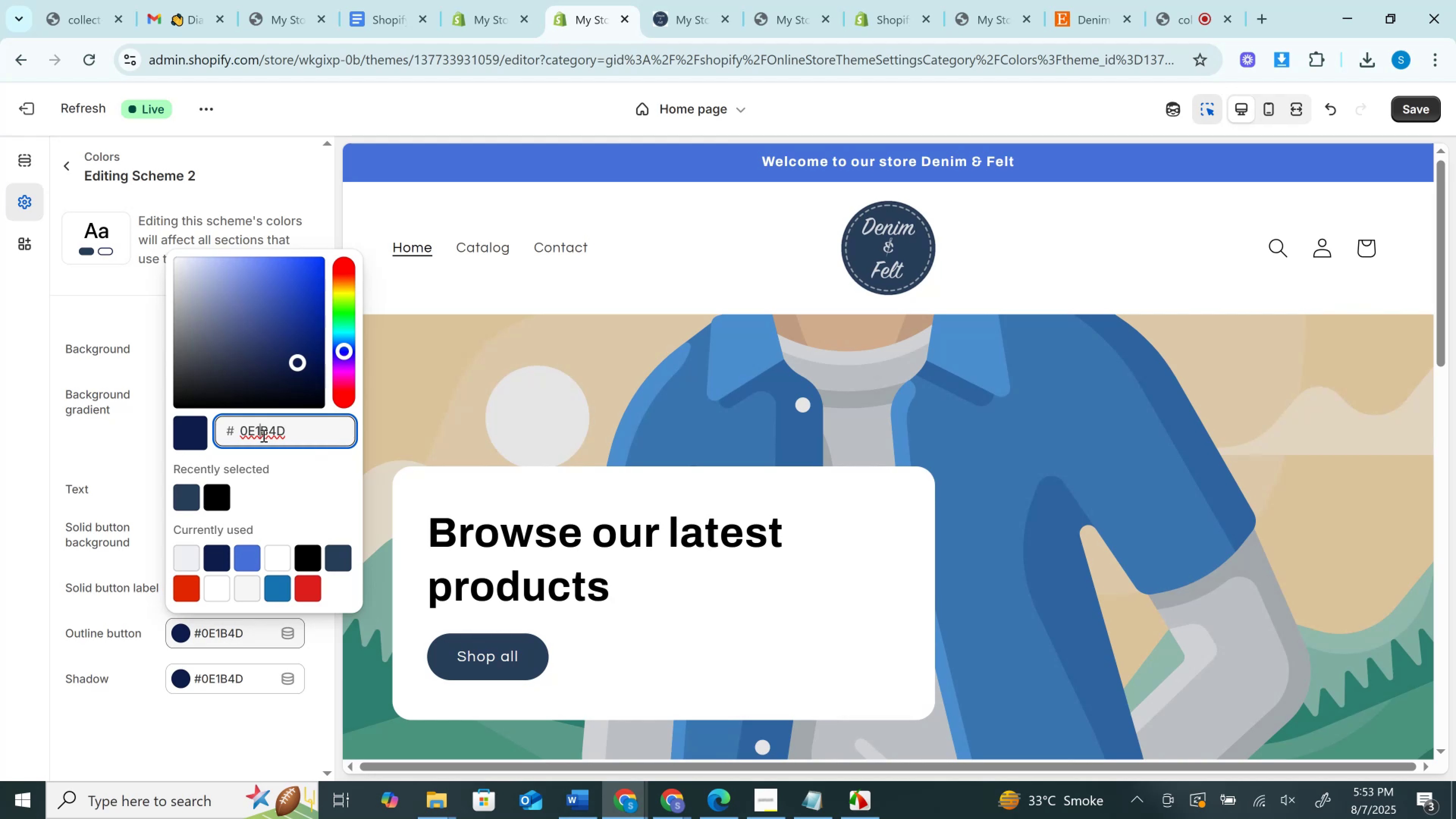 
key(Control+A)
 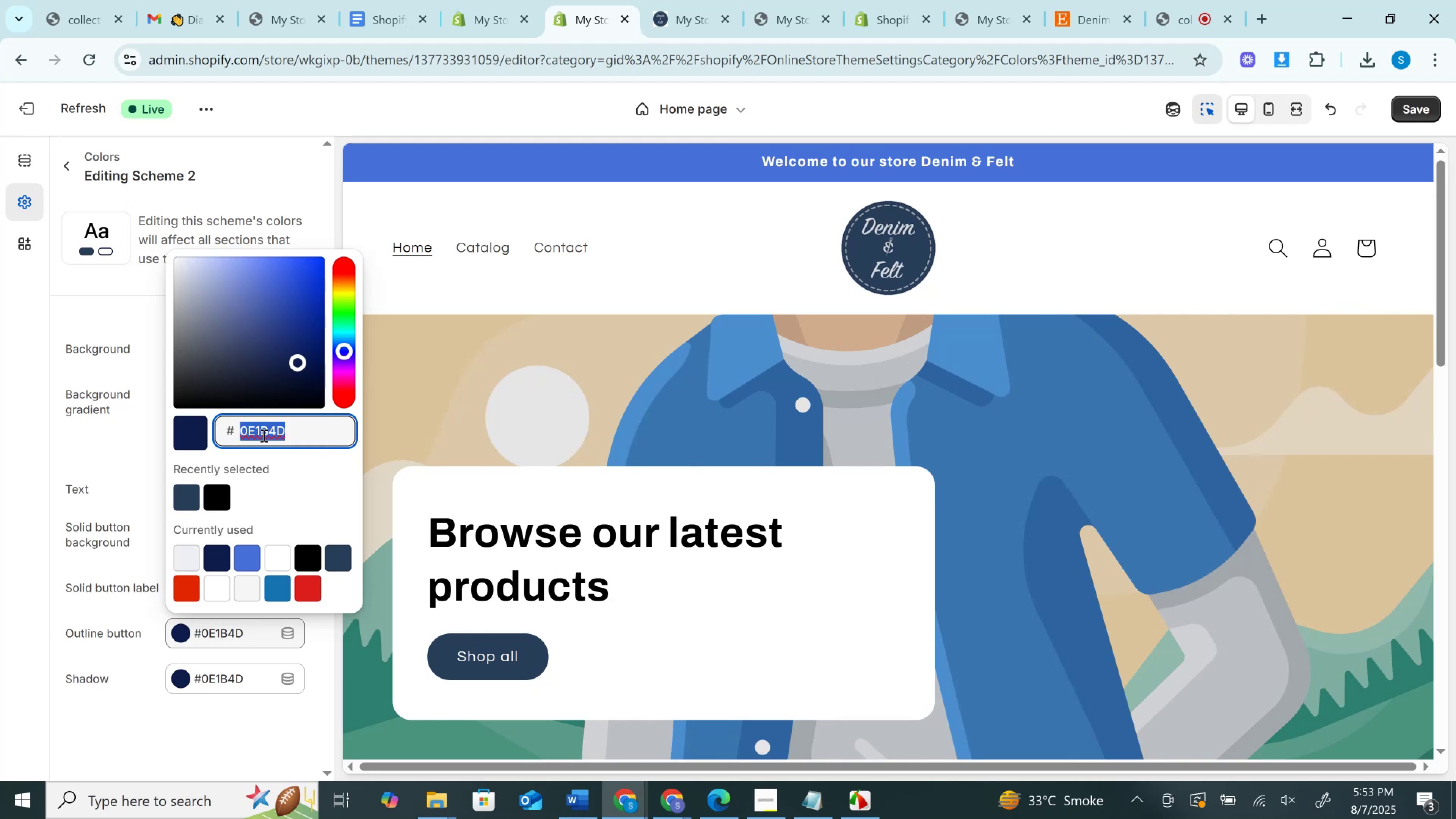 
key(Control+V)
 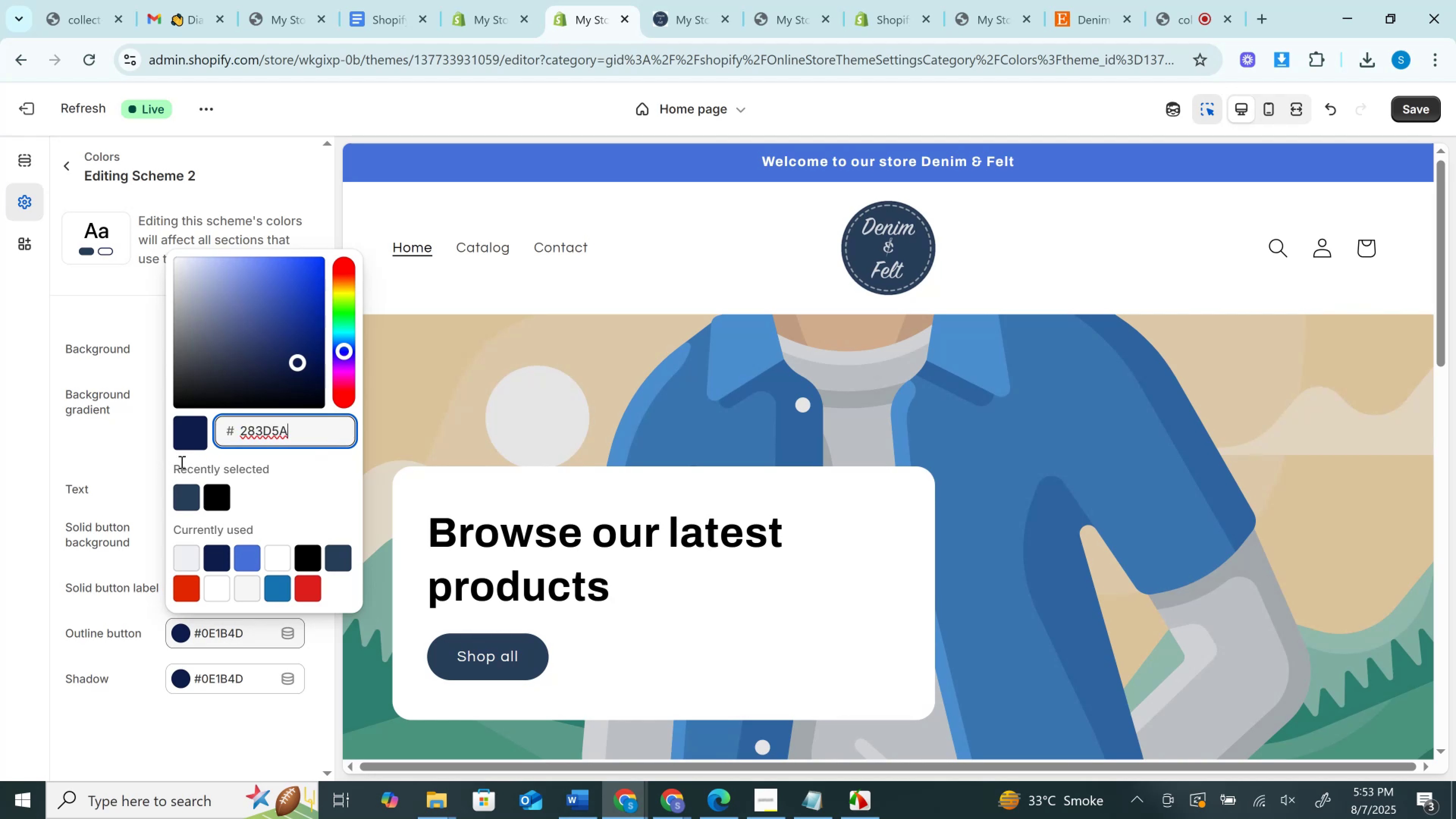 
left_click([282, 475])
 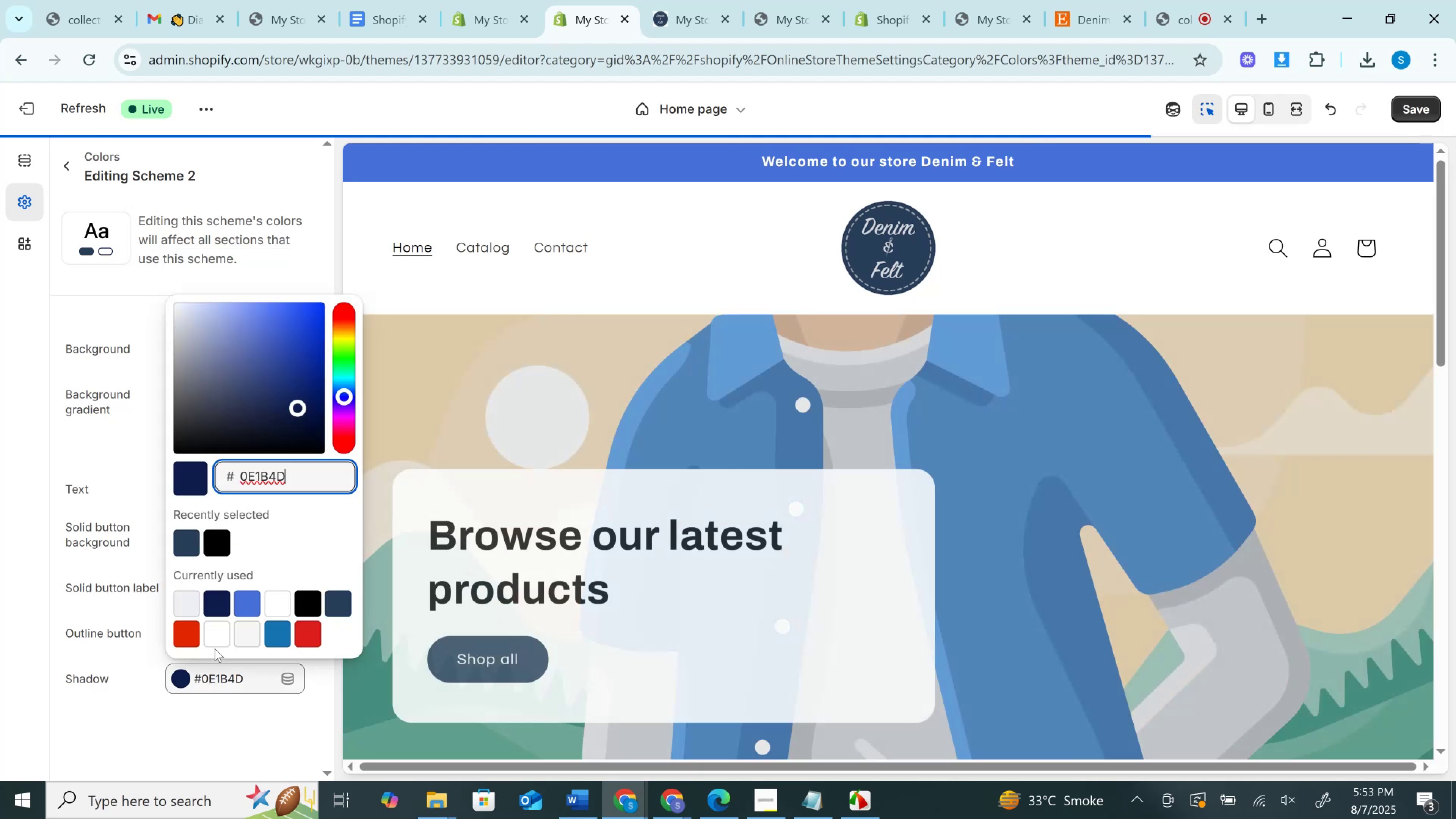 
left_click([182, 541])
 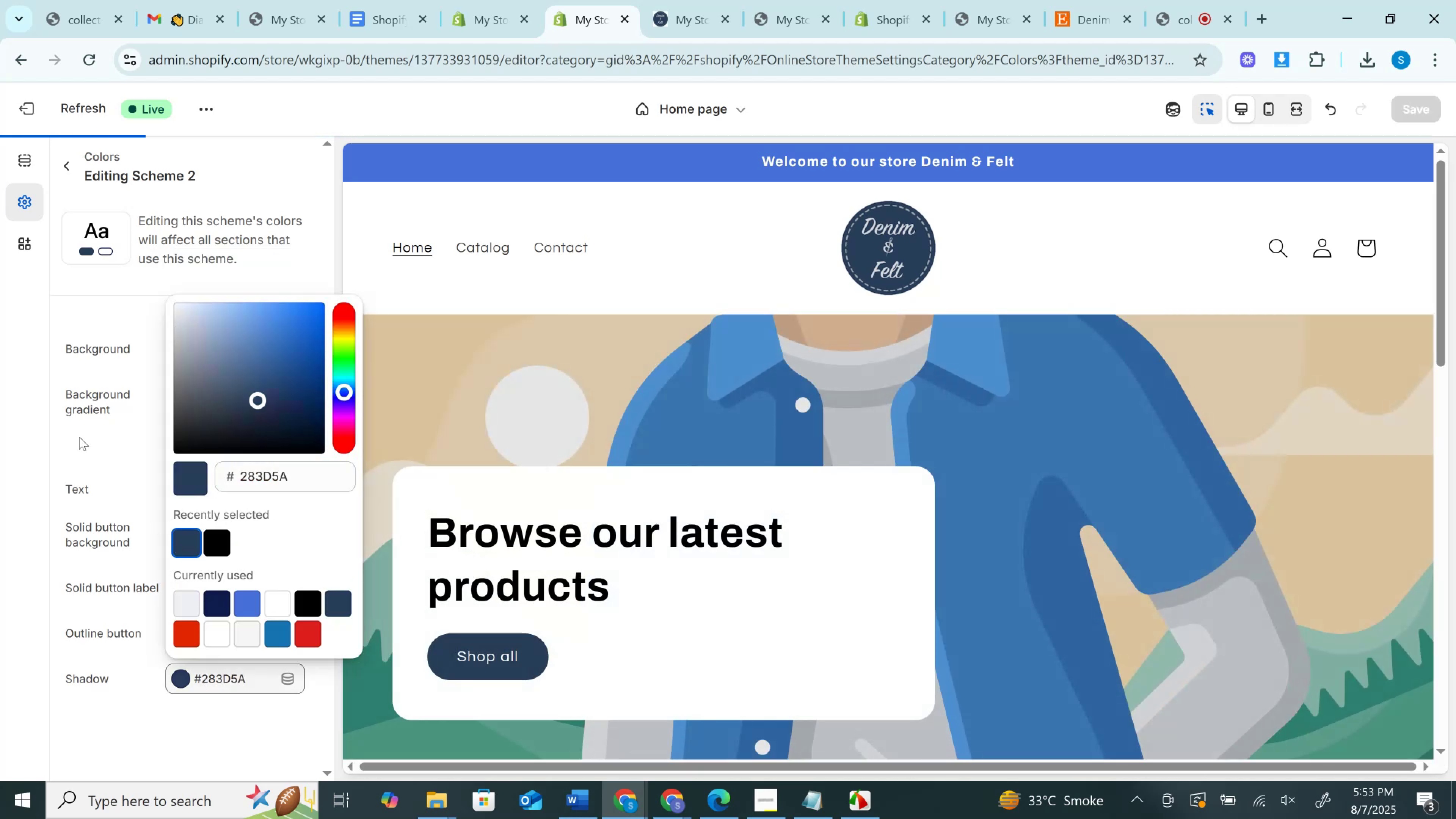 
left_click([107, 444])
 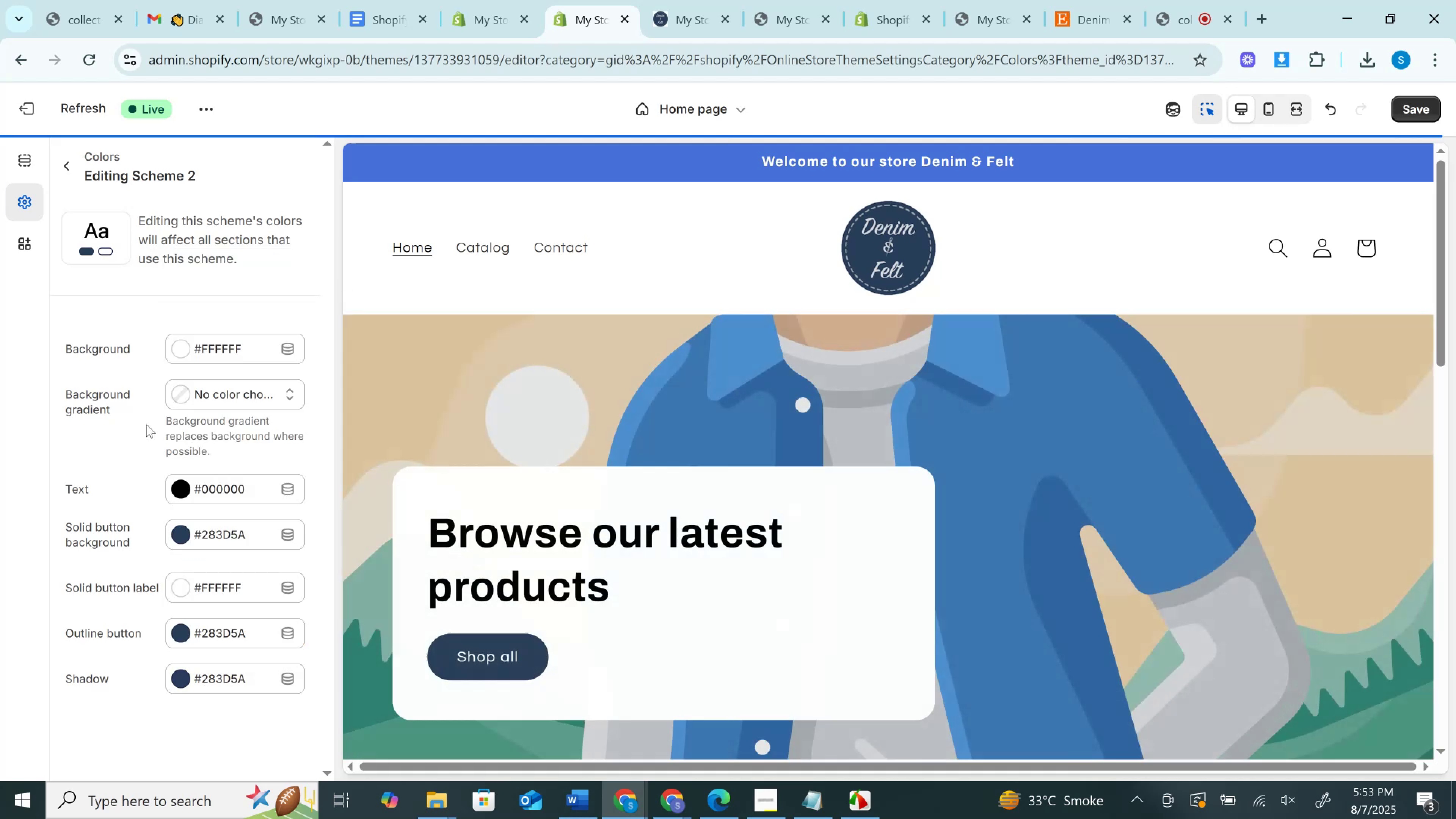 
scroll: coordinate [161, 407], scroll_direction: up, amount: 4.0
 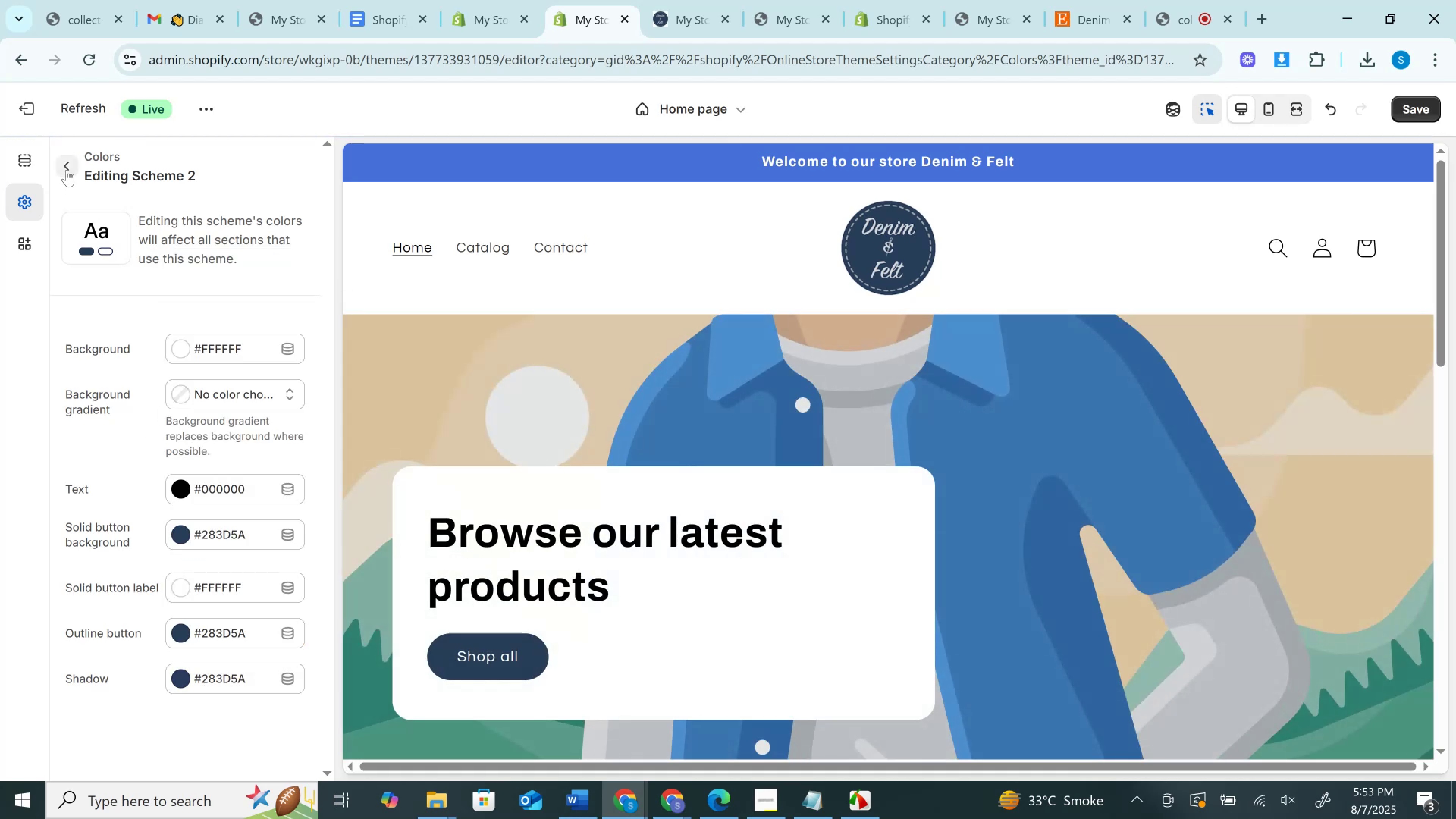 
left_click([66, 169])
 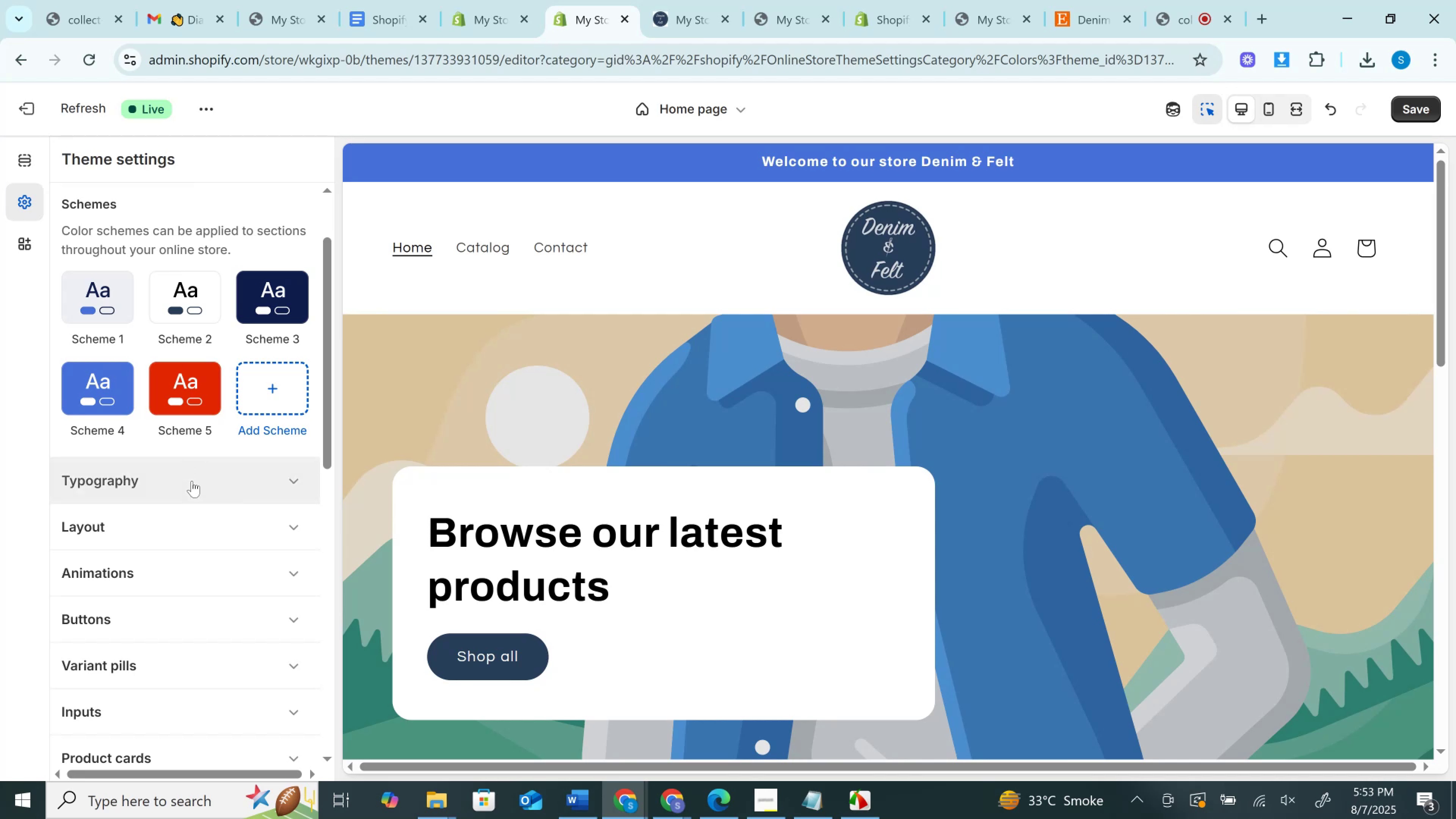 
left_click([189, 526])
 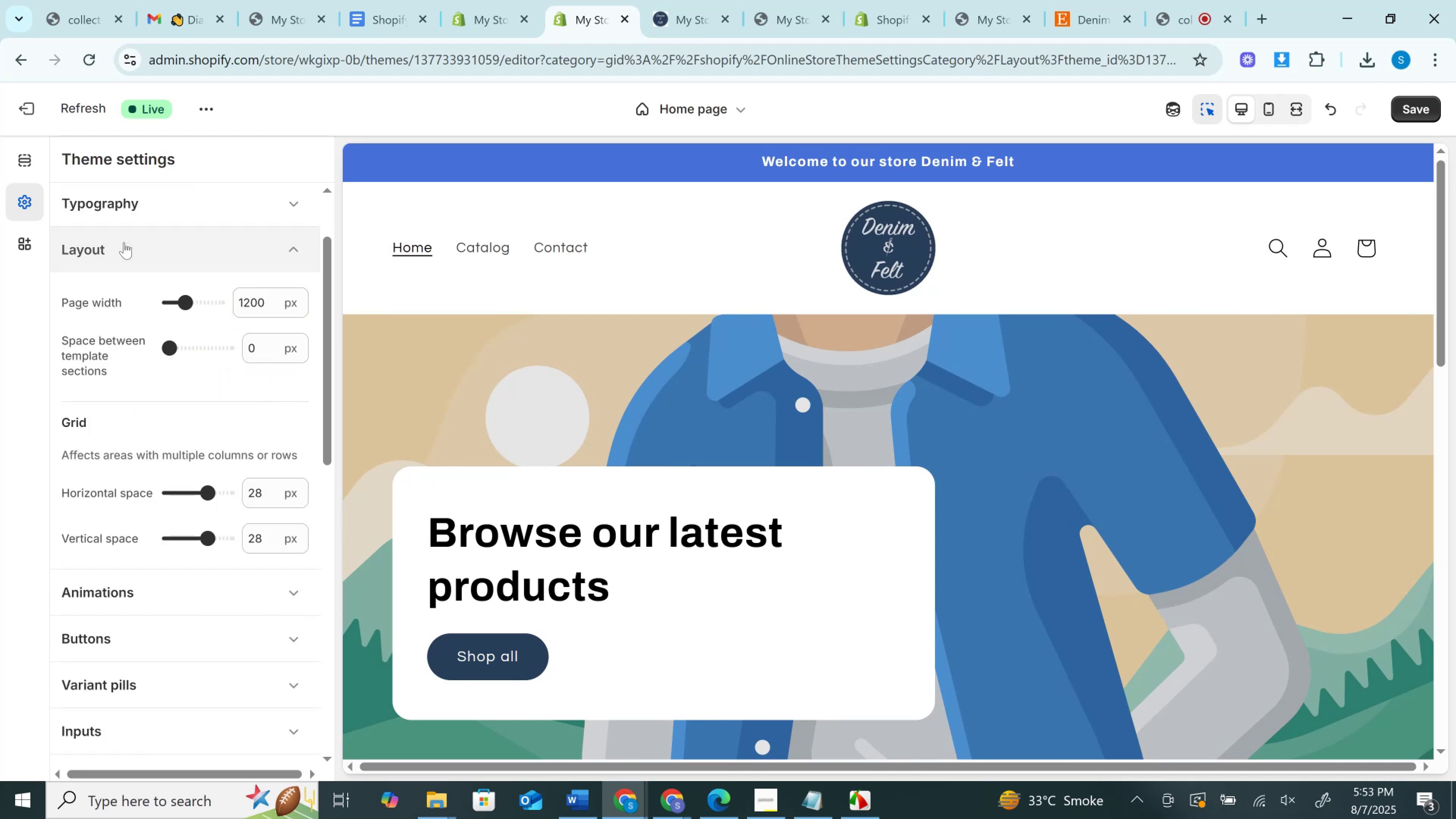 
double_click([108, 197])
 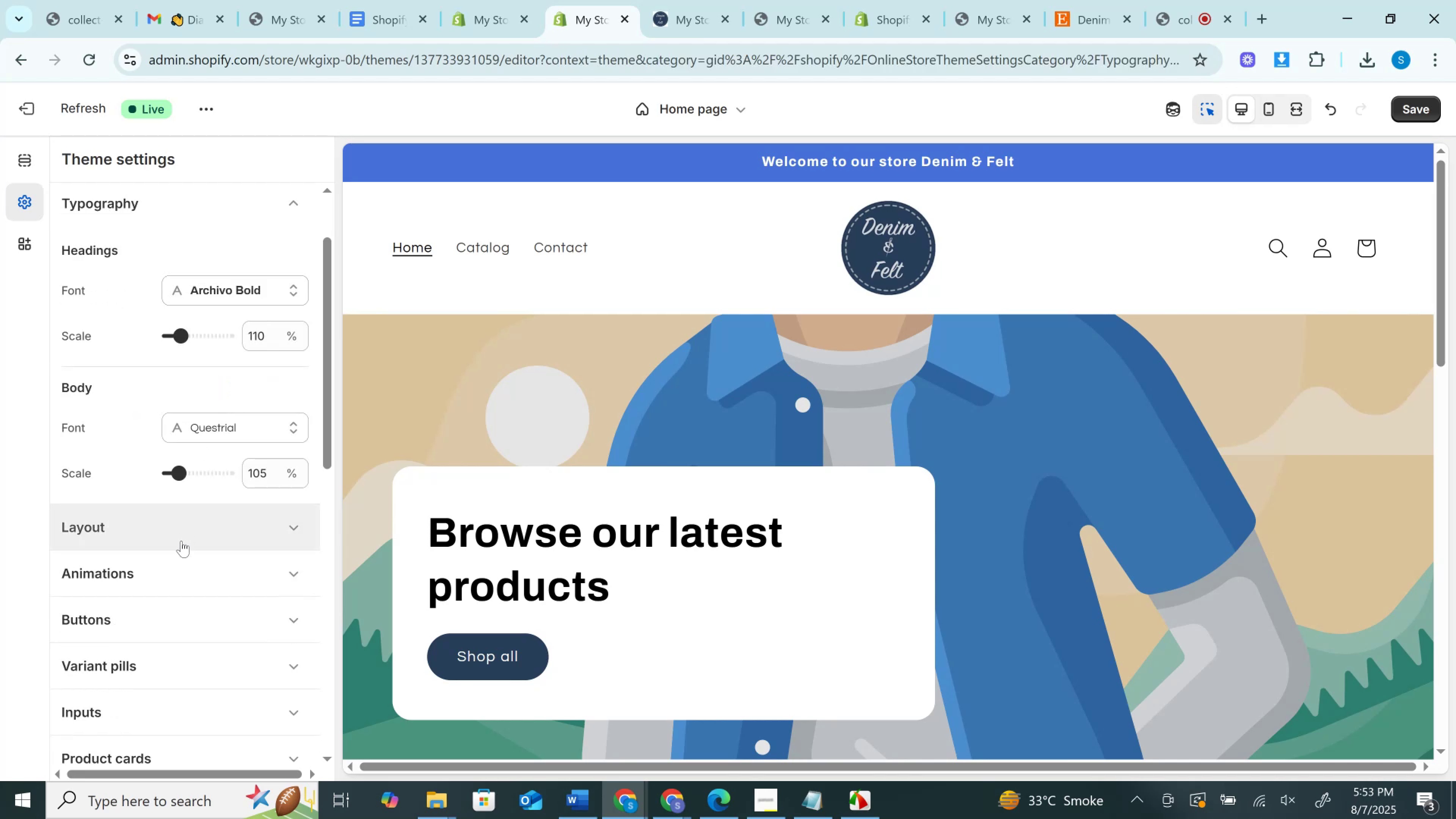 
wait(7.22)
 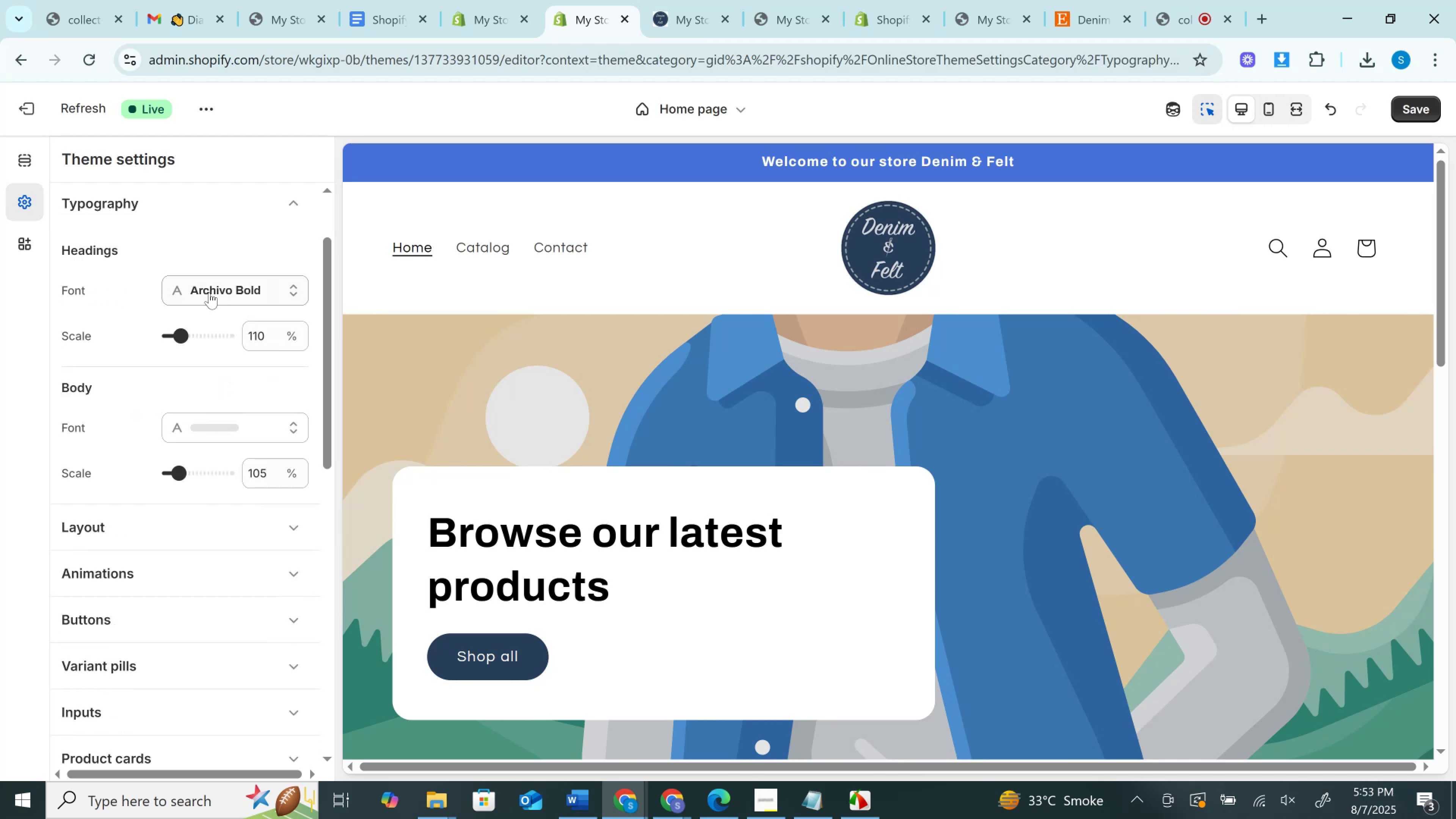 
left_click([390, 0])
 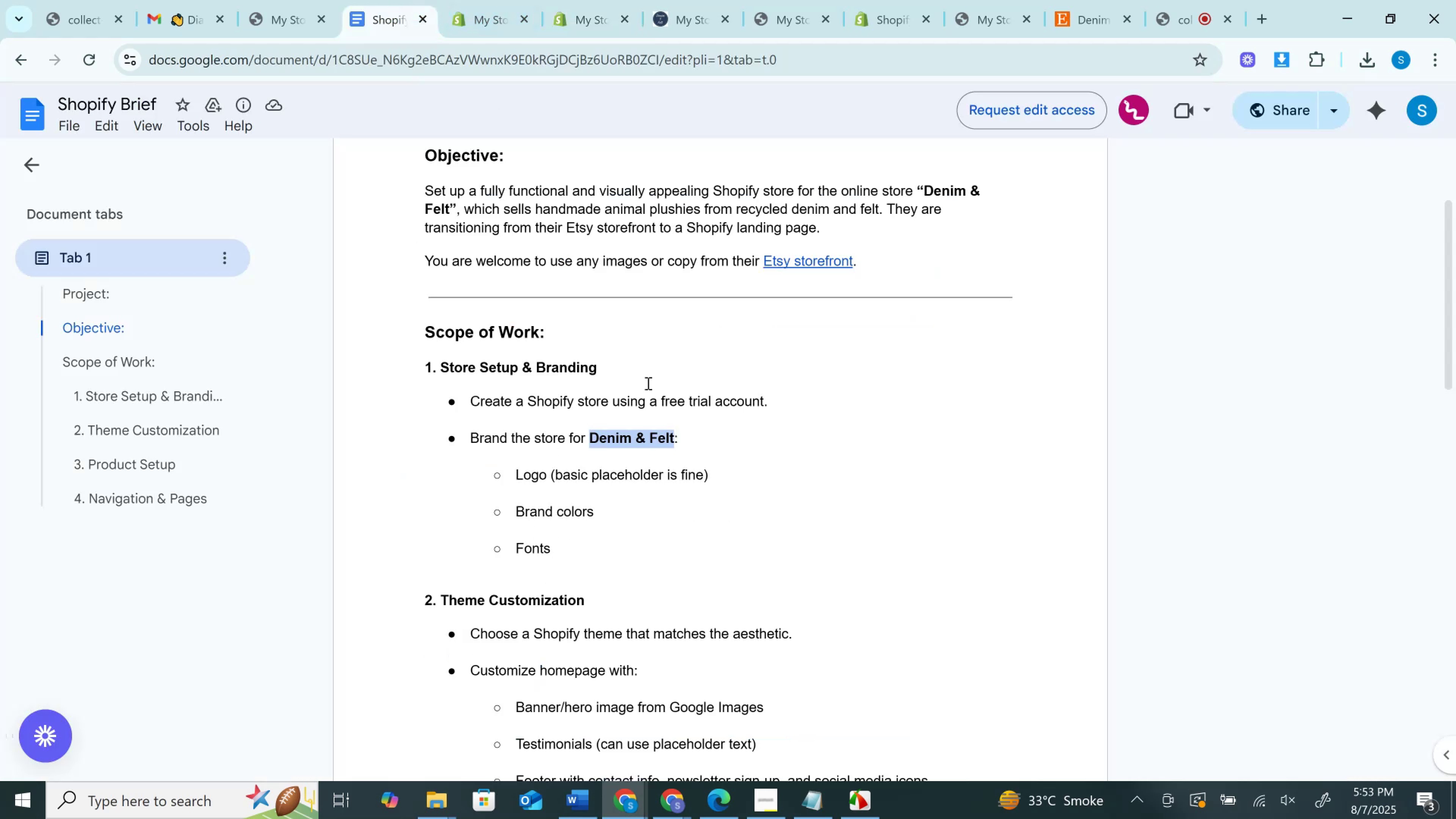 
left_click([585, 0])
 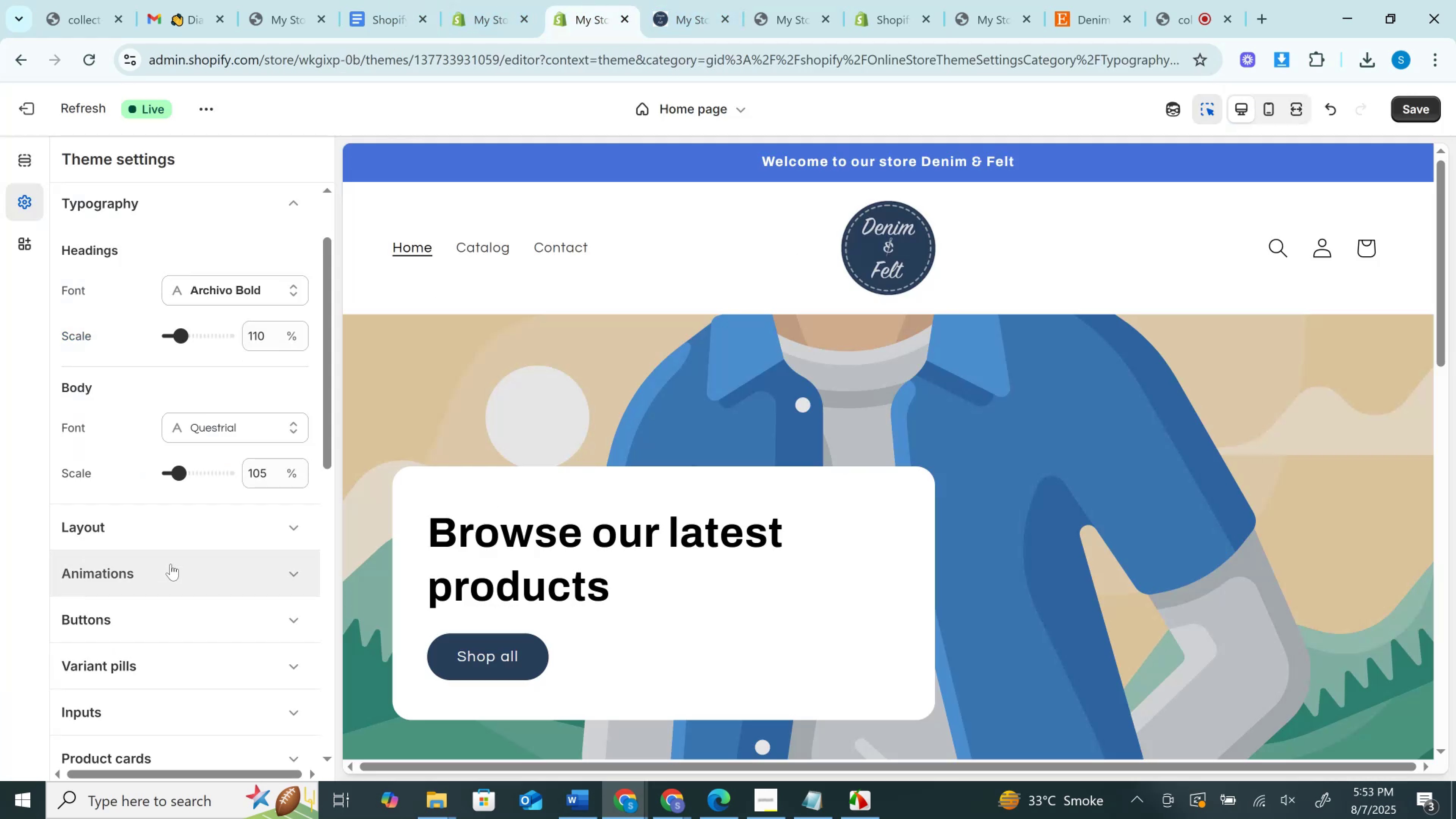 
scroll: coordinate [171, 572], scroll_direction: down, amount: 3.0
 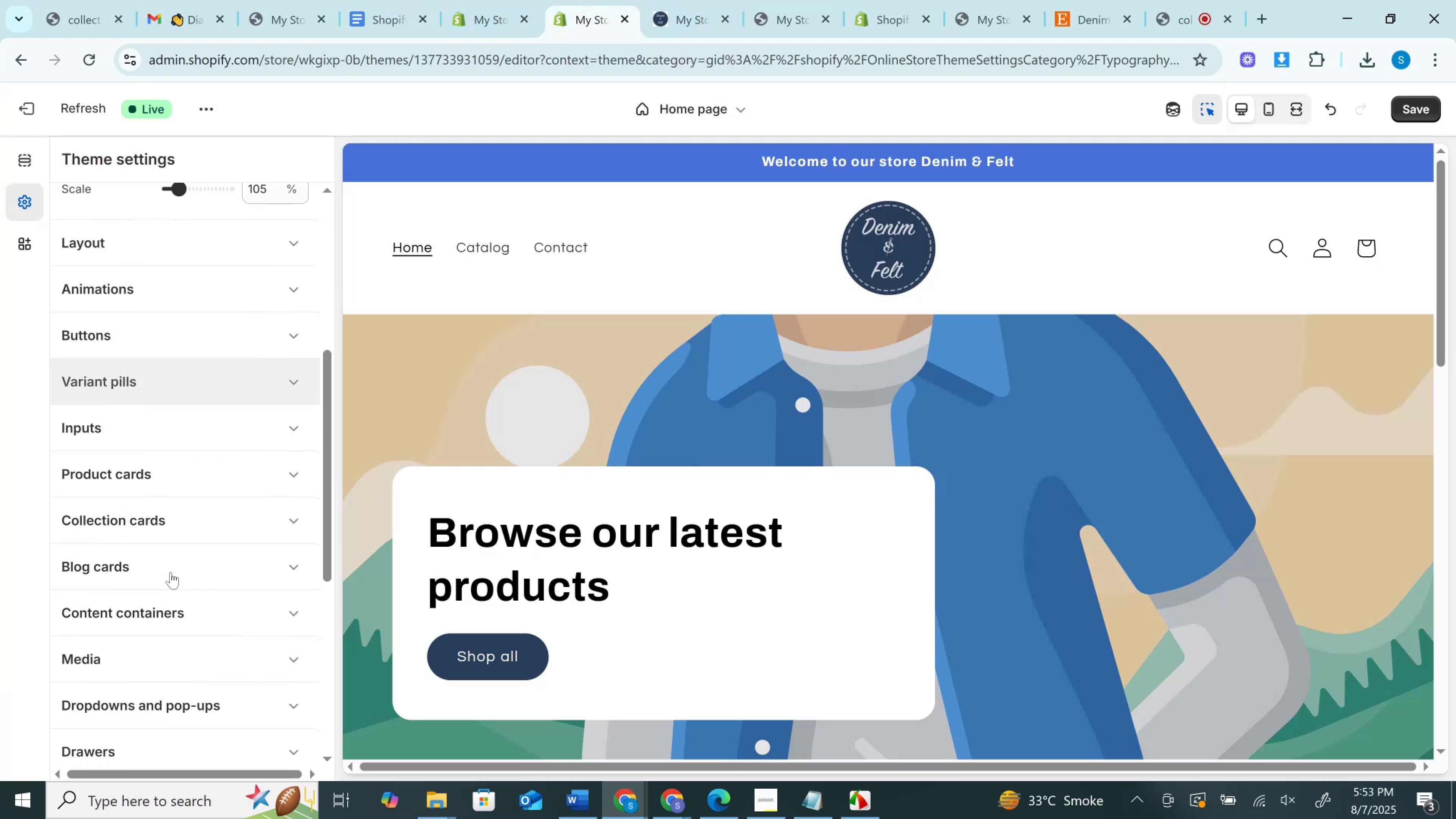 
scroll: coordinate [171, 572], scroll_direction: up, amount: 10.0
 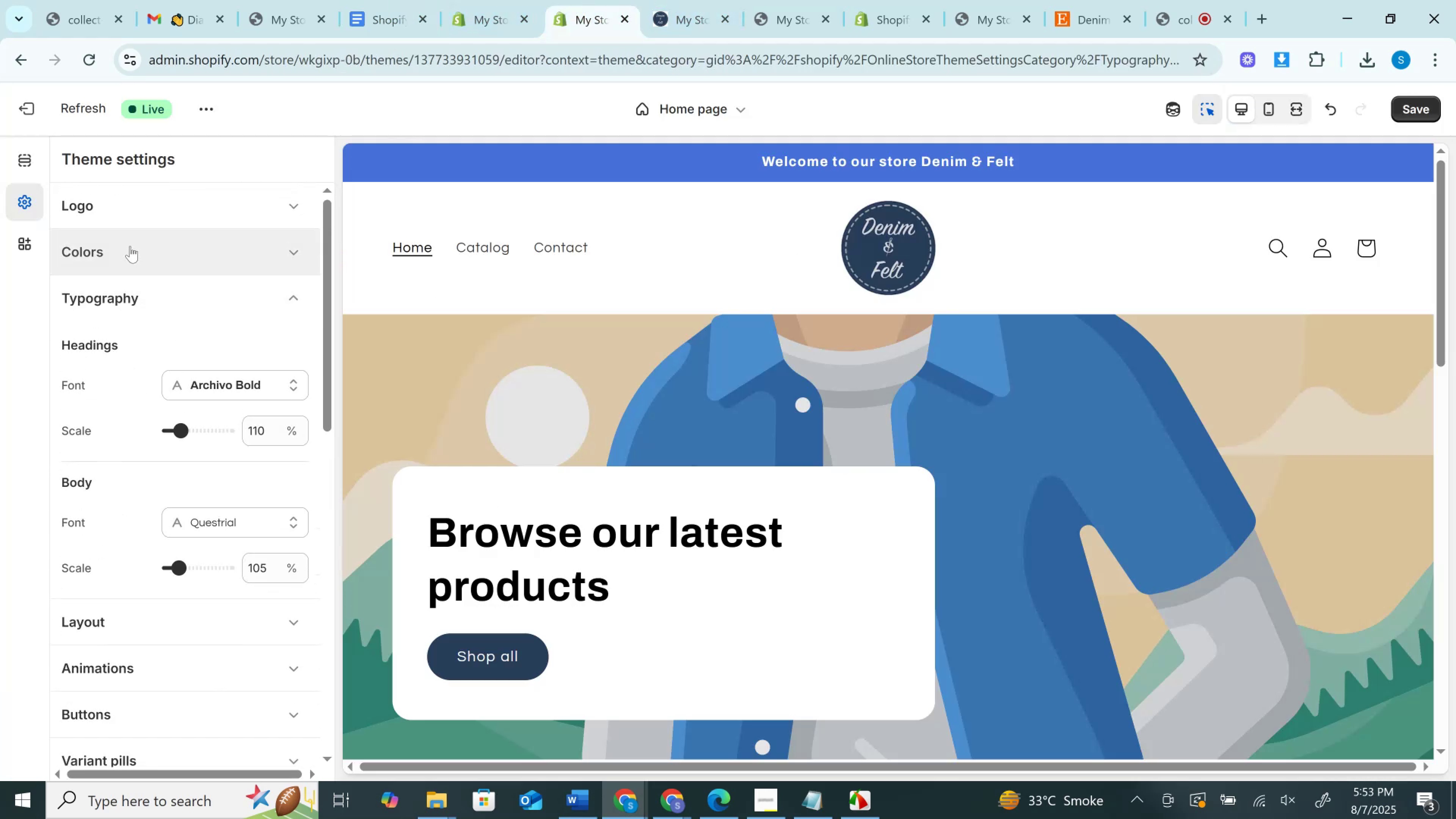 
left_click([134, 208])
 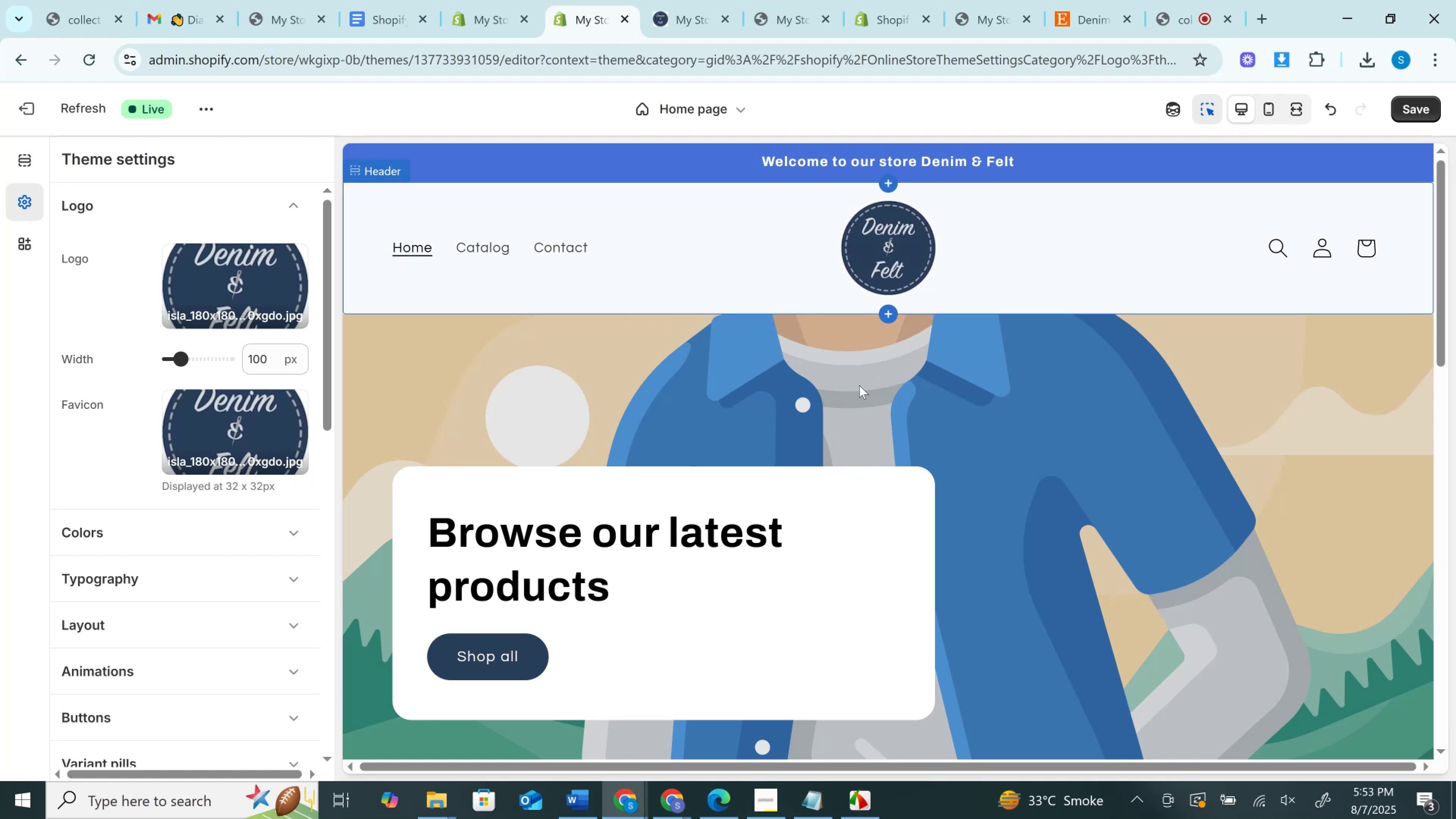 
left_click([765, 383])
 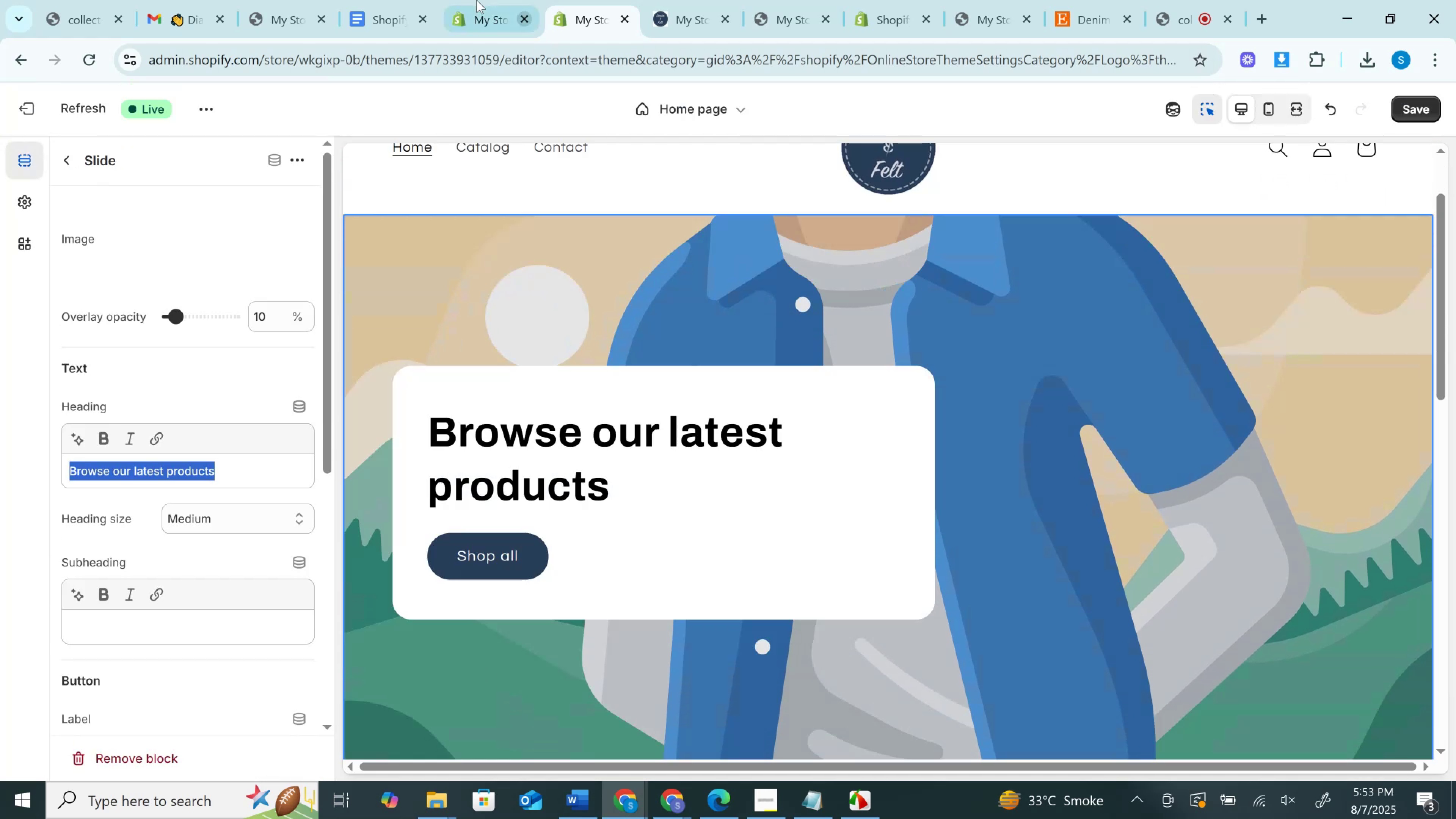 
left_click([477, 0])
 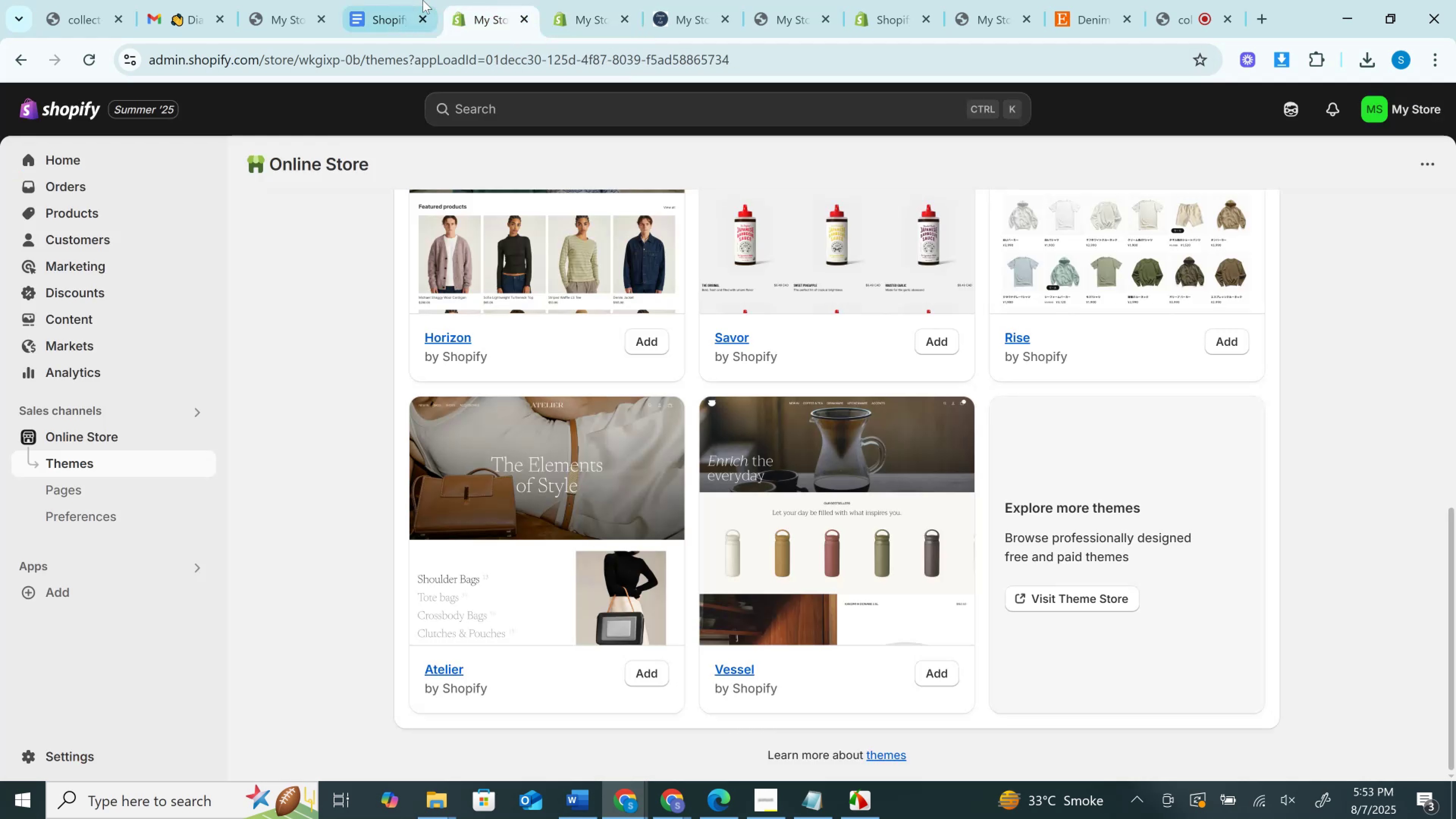 
left_click([395, 0])
 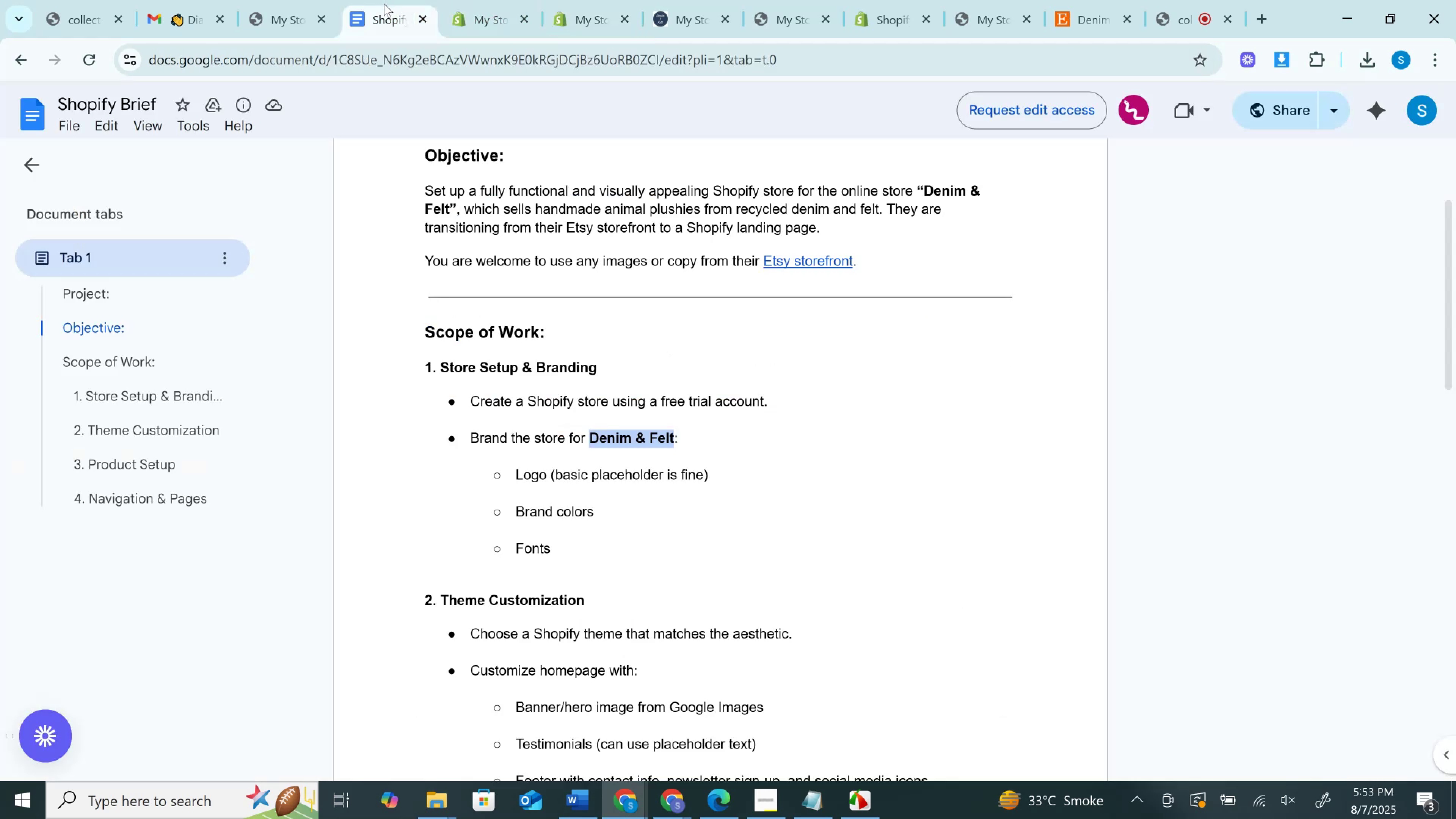 
left_click_drag(start_coordinate=[384, 3], to_coordinate=[484, 8])
 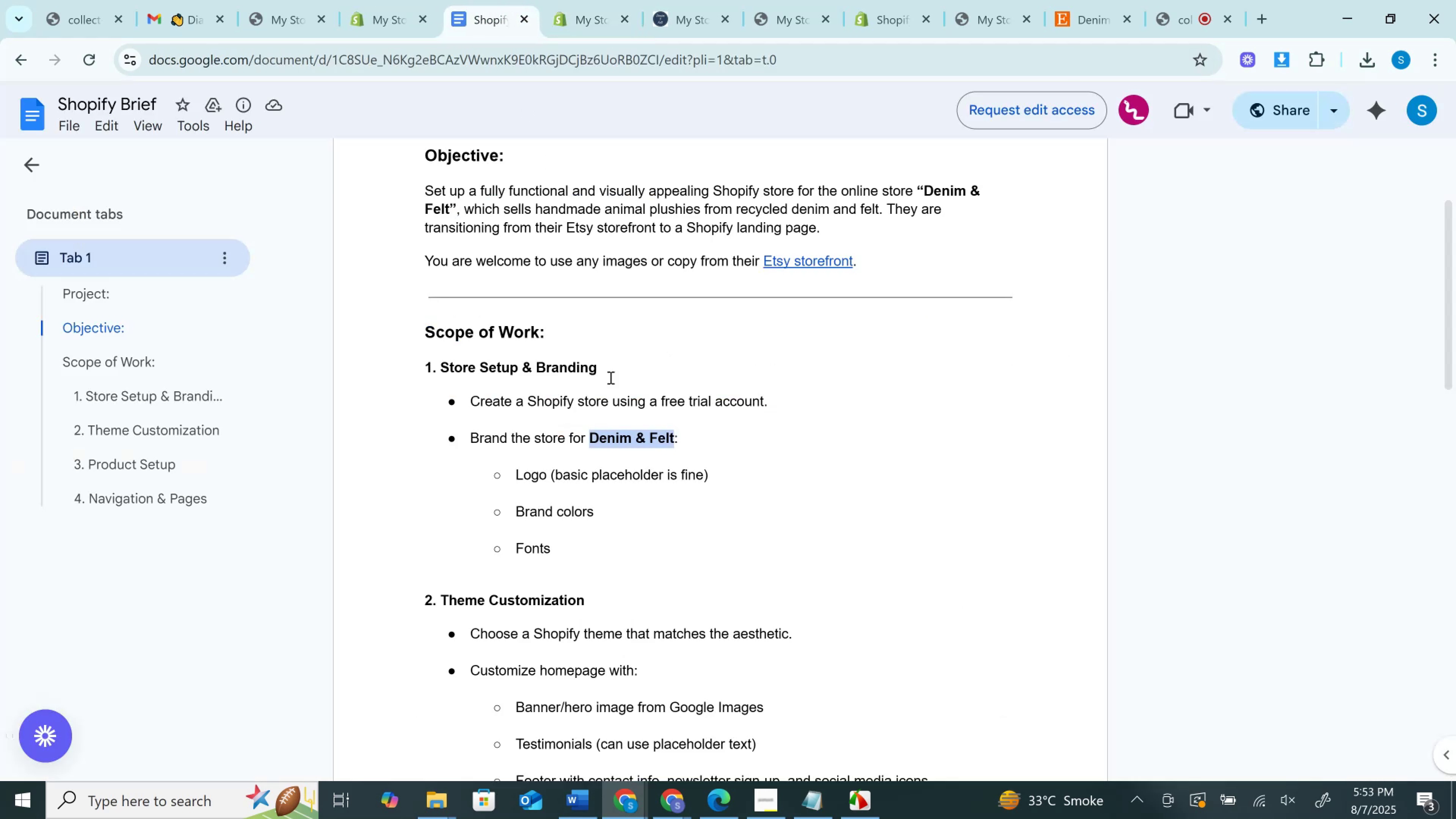 
scroll: coordinate [610, 384], scroll_direction: down, amount: 3.0
 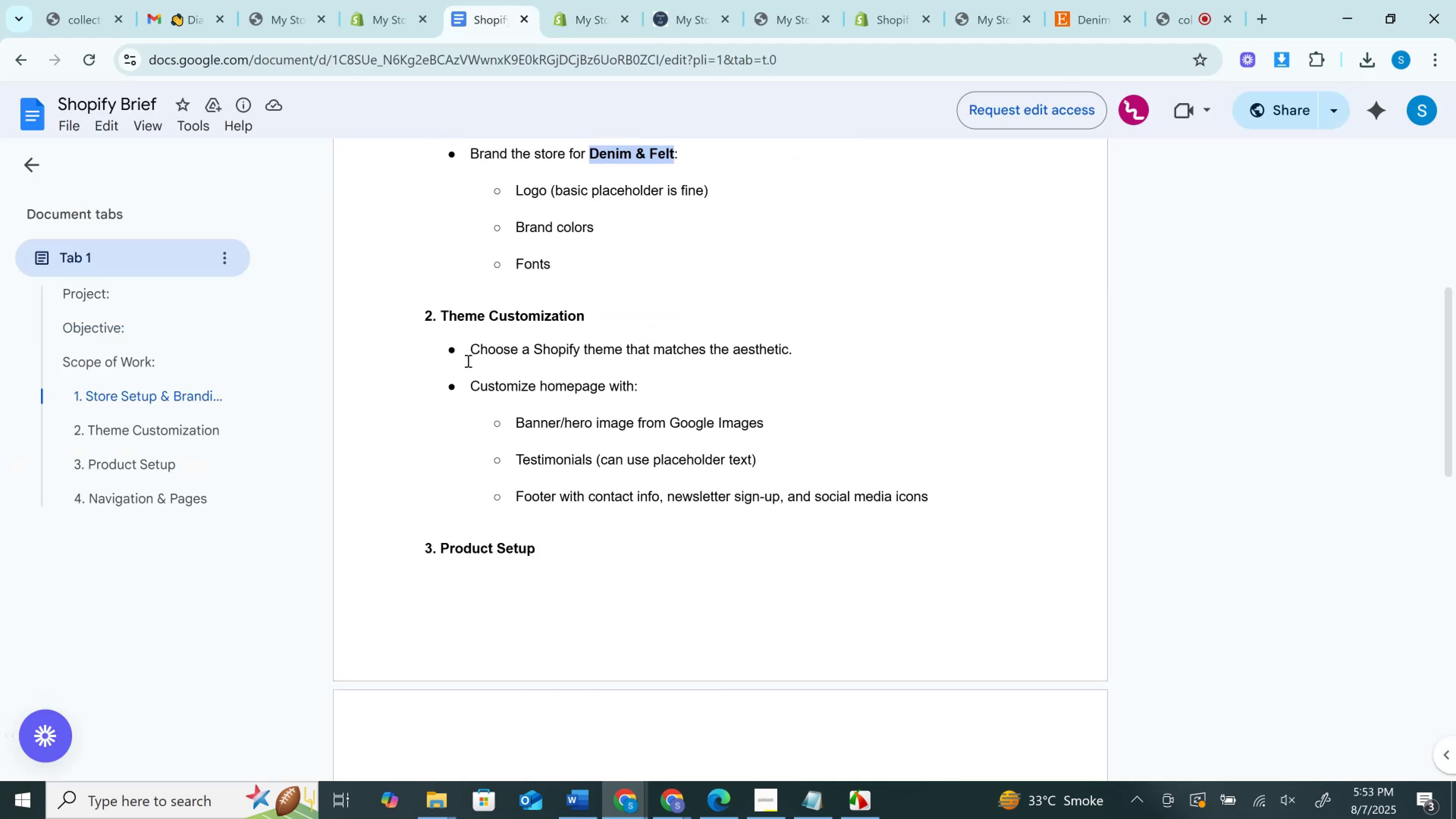 
left_click_drag(start_coordinate=[468, 359], to_coordinate=[808, 356])
 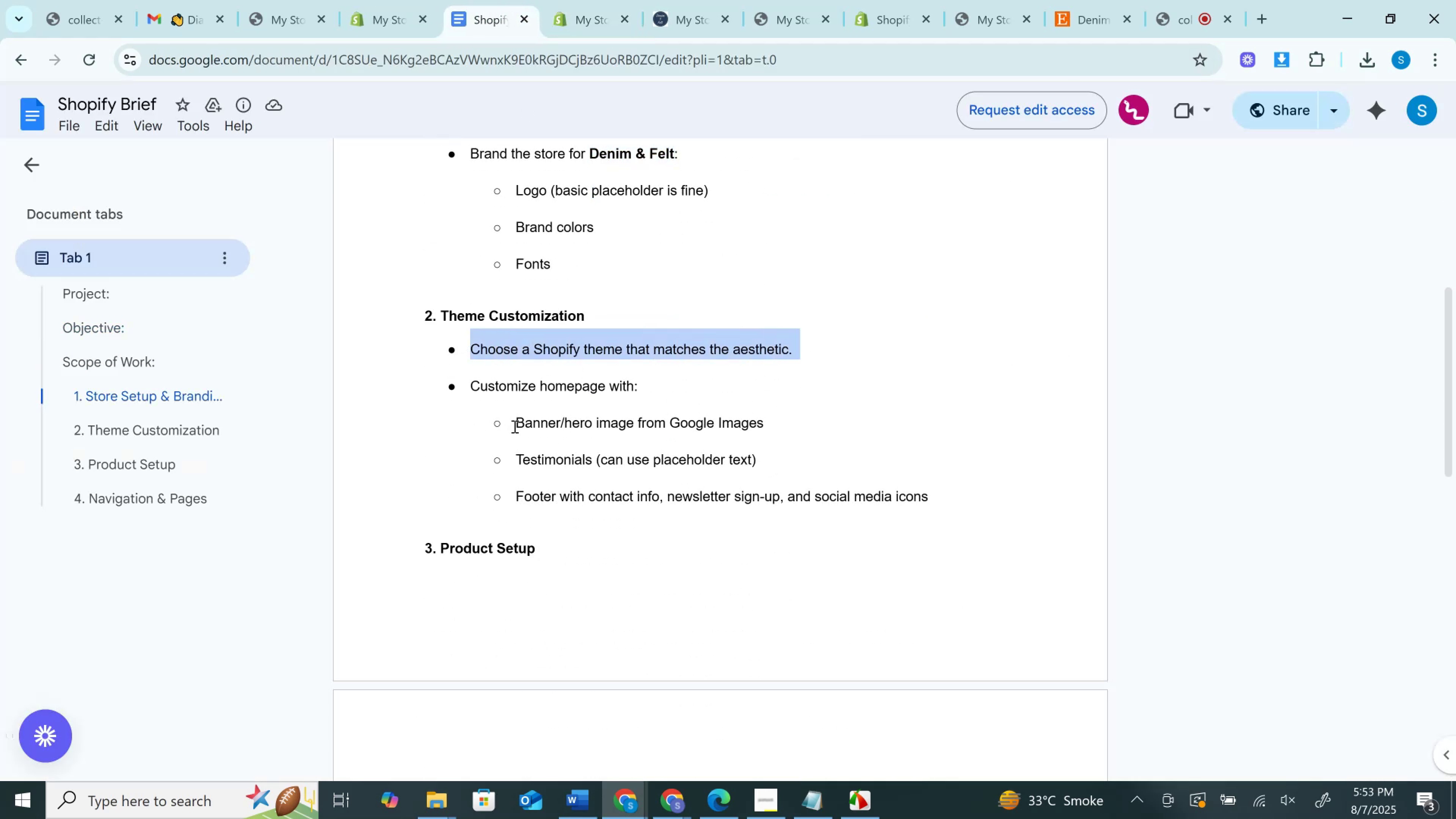 
left_click_drag(start_coordinate=[515, 426], to_coordinate=[805, 425])
 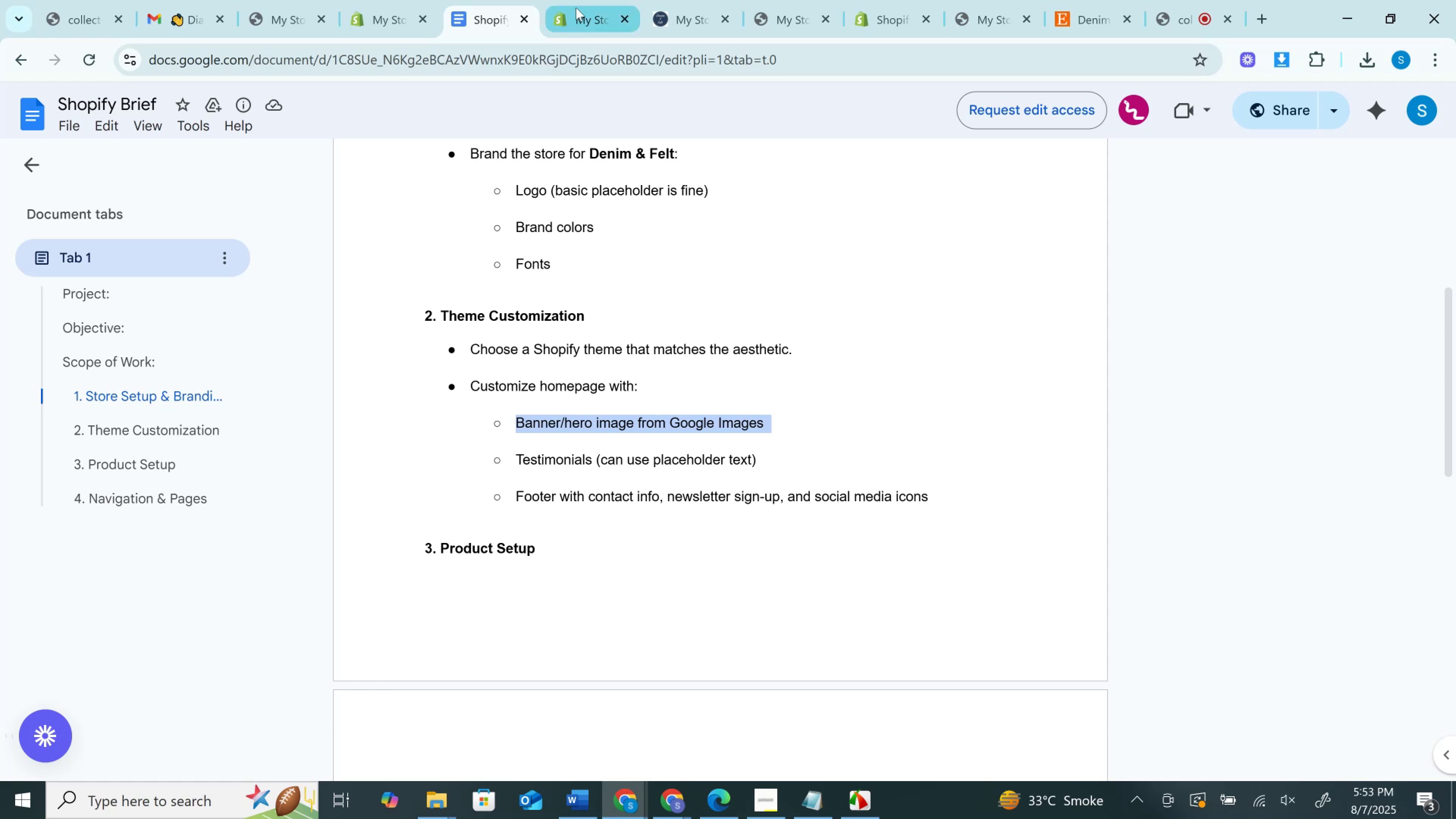 
left_click([576, 8])
 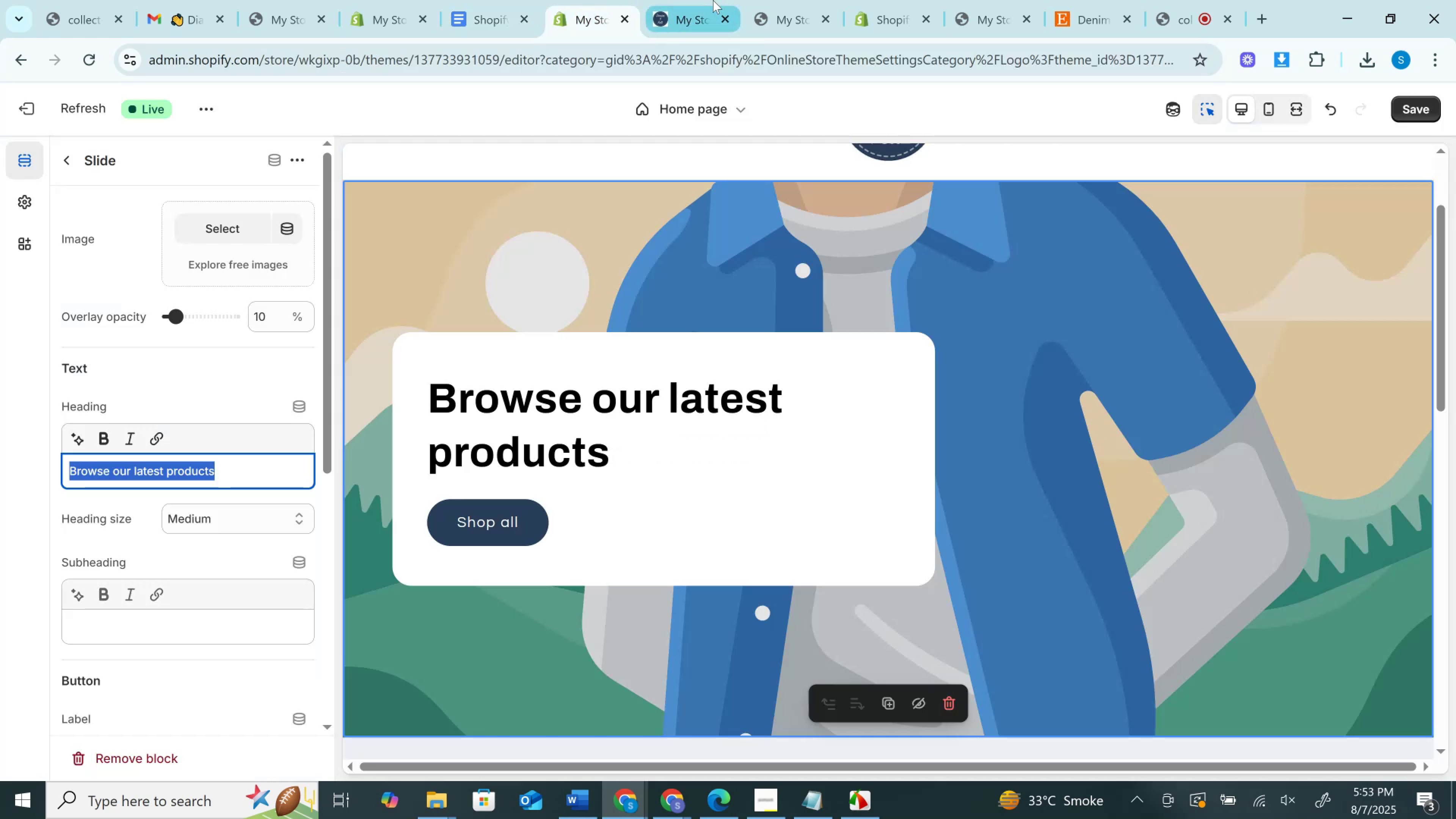 
left_click([691, 1])
 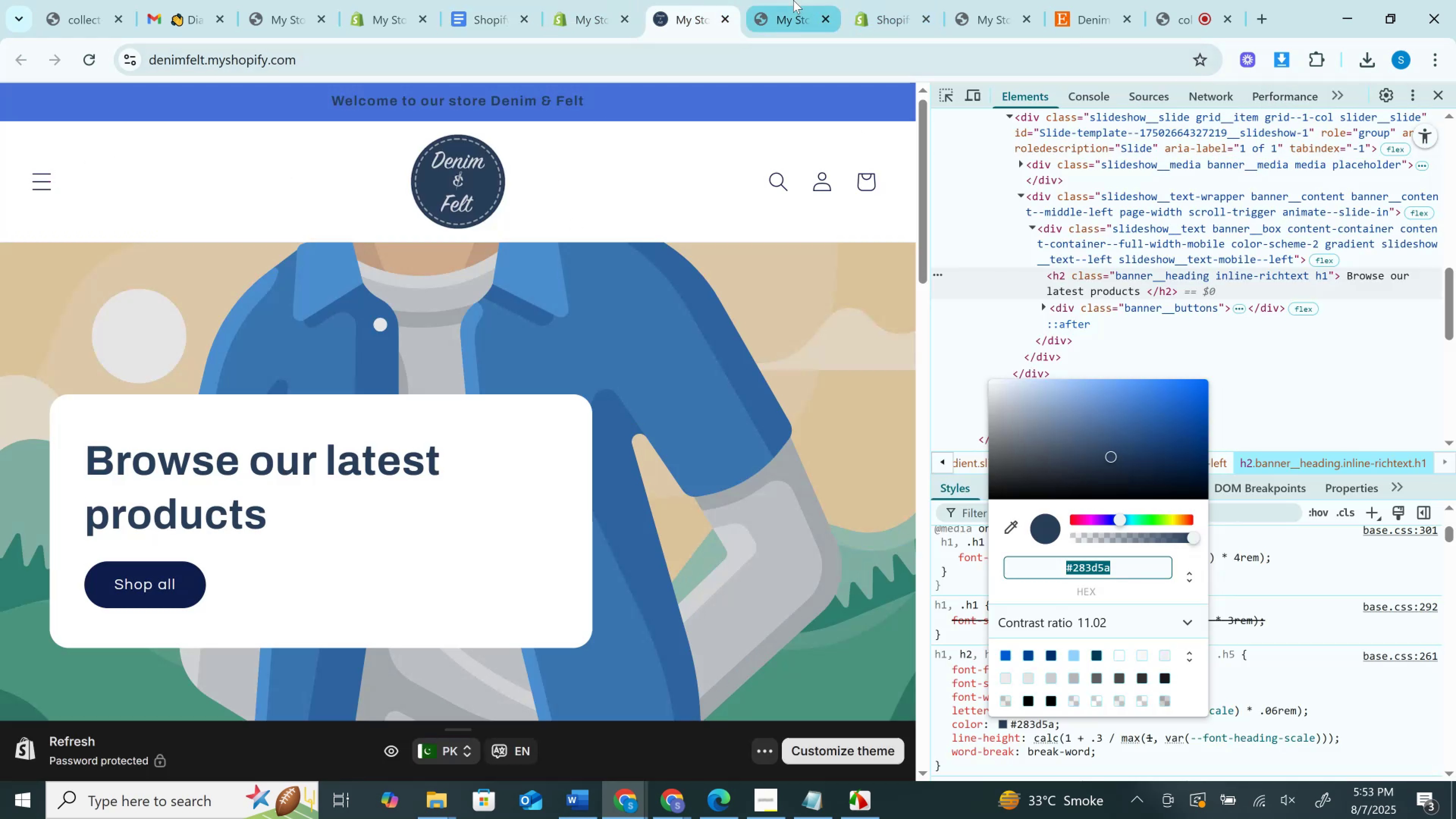 
left_click_drag(start_coordinate=[1080, 8], to_coordinate=[786, 0])
 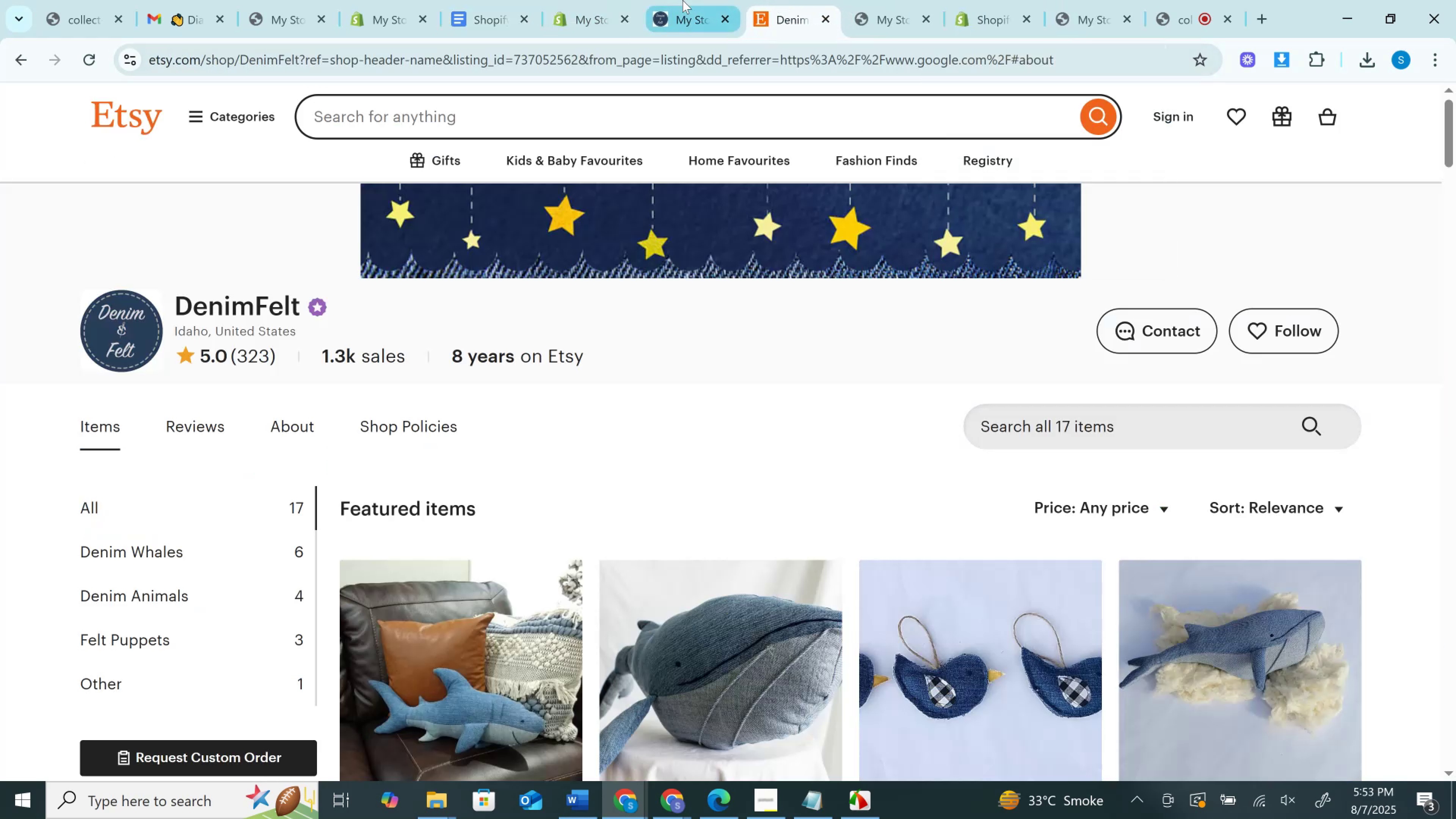 
left_click([682, 0])
 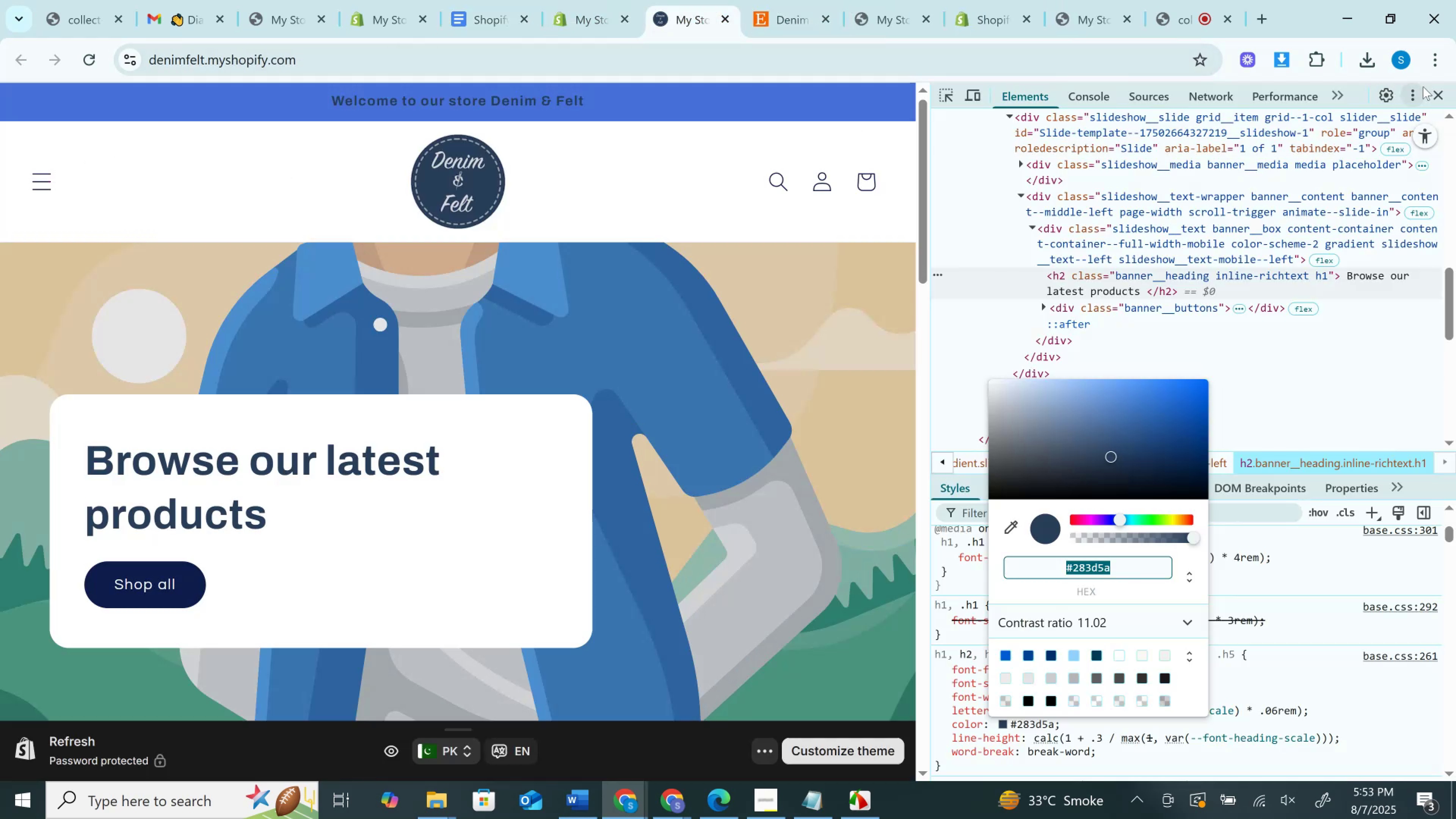 
left_click([1443, 92])
 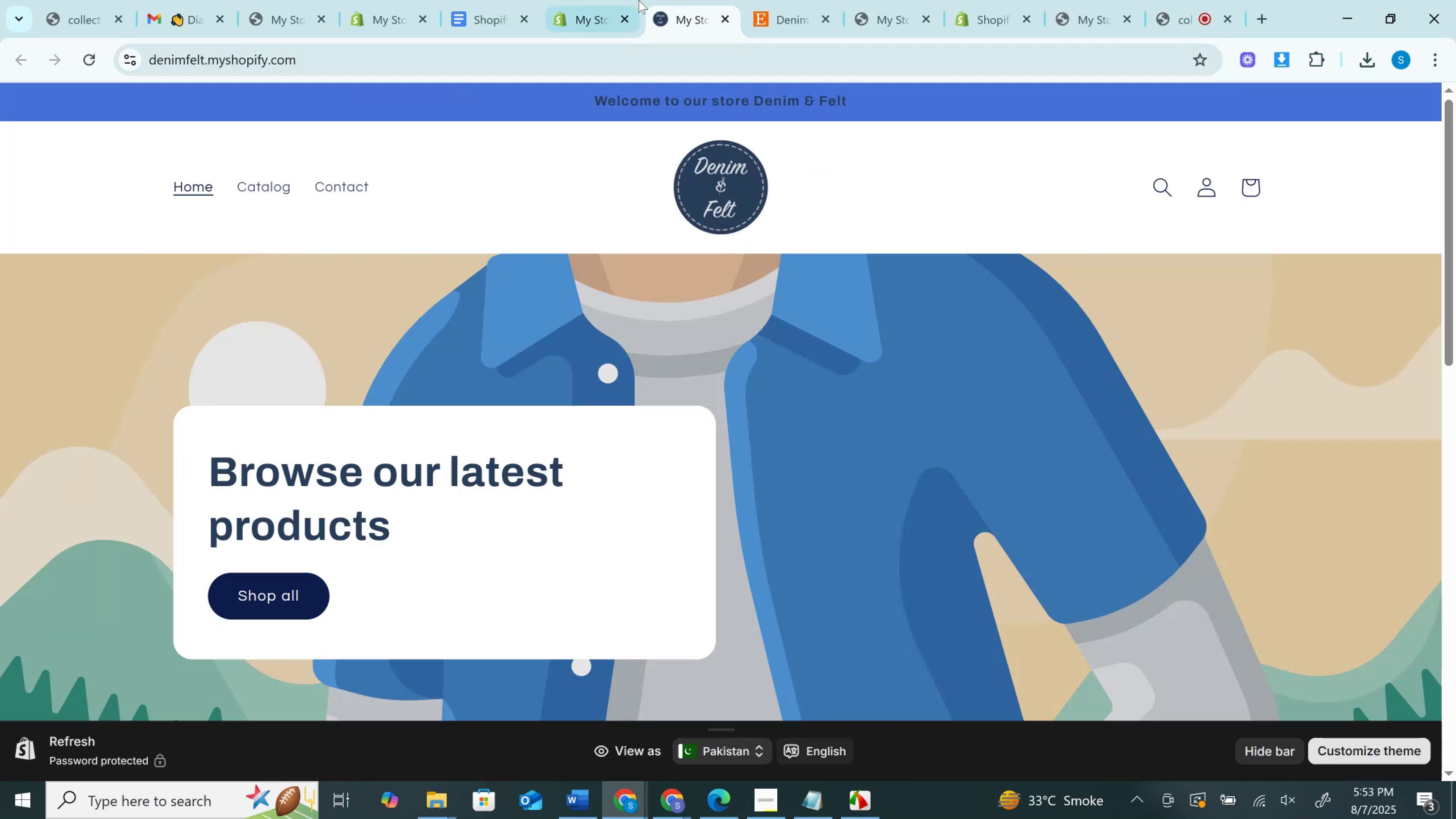 
left_click([582, 0])
 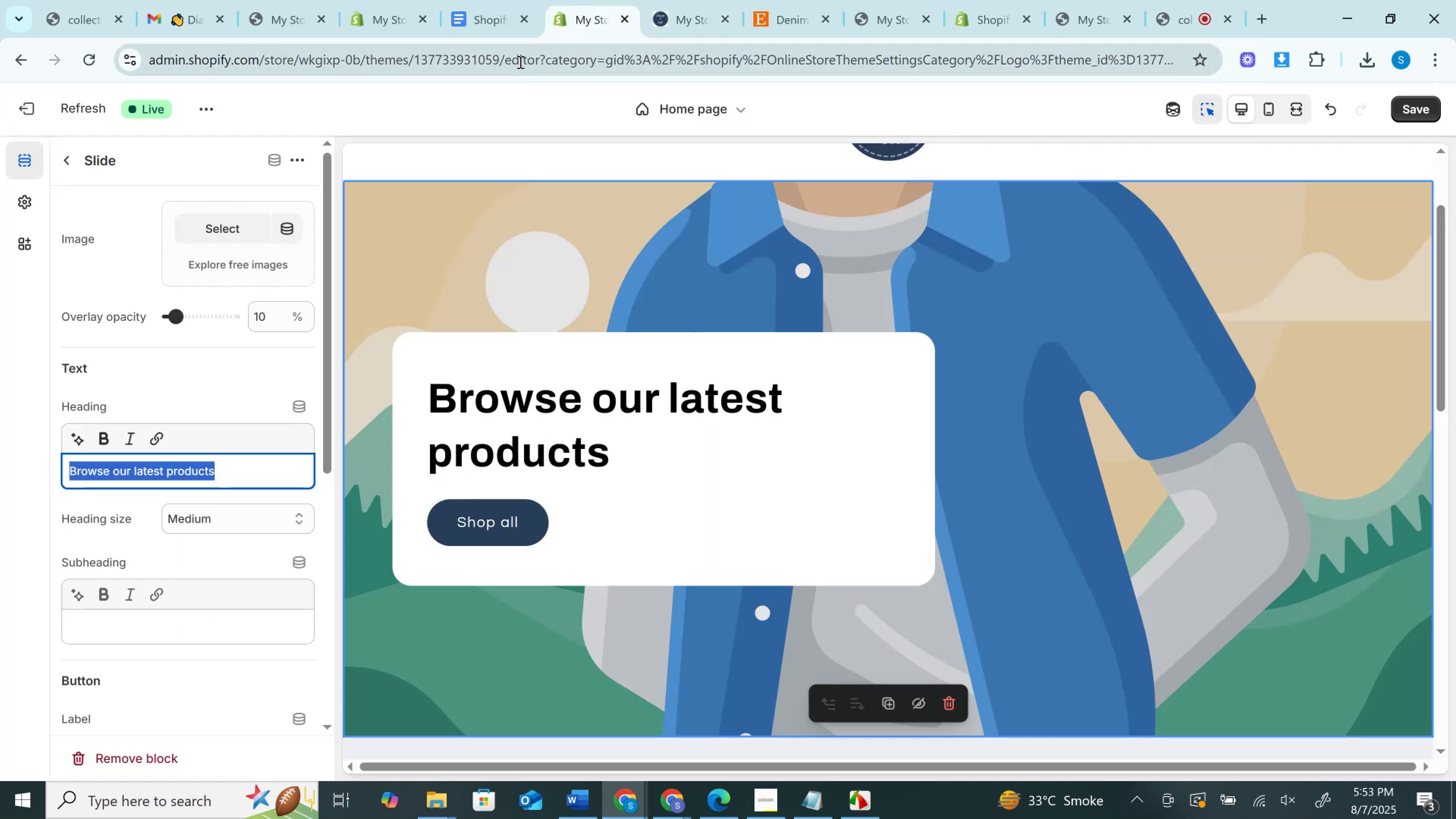 
hold_key(key=ControlLeft, duration=1.18)
left_click([519, 56])
 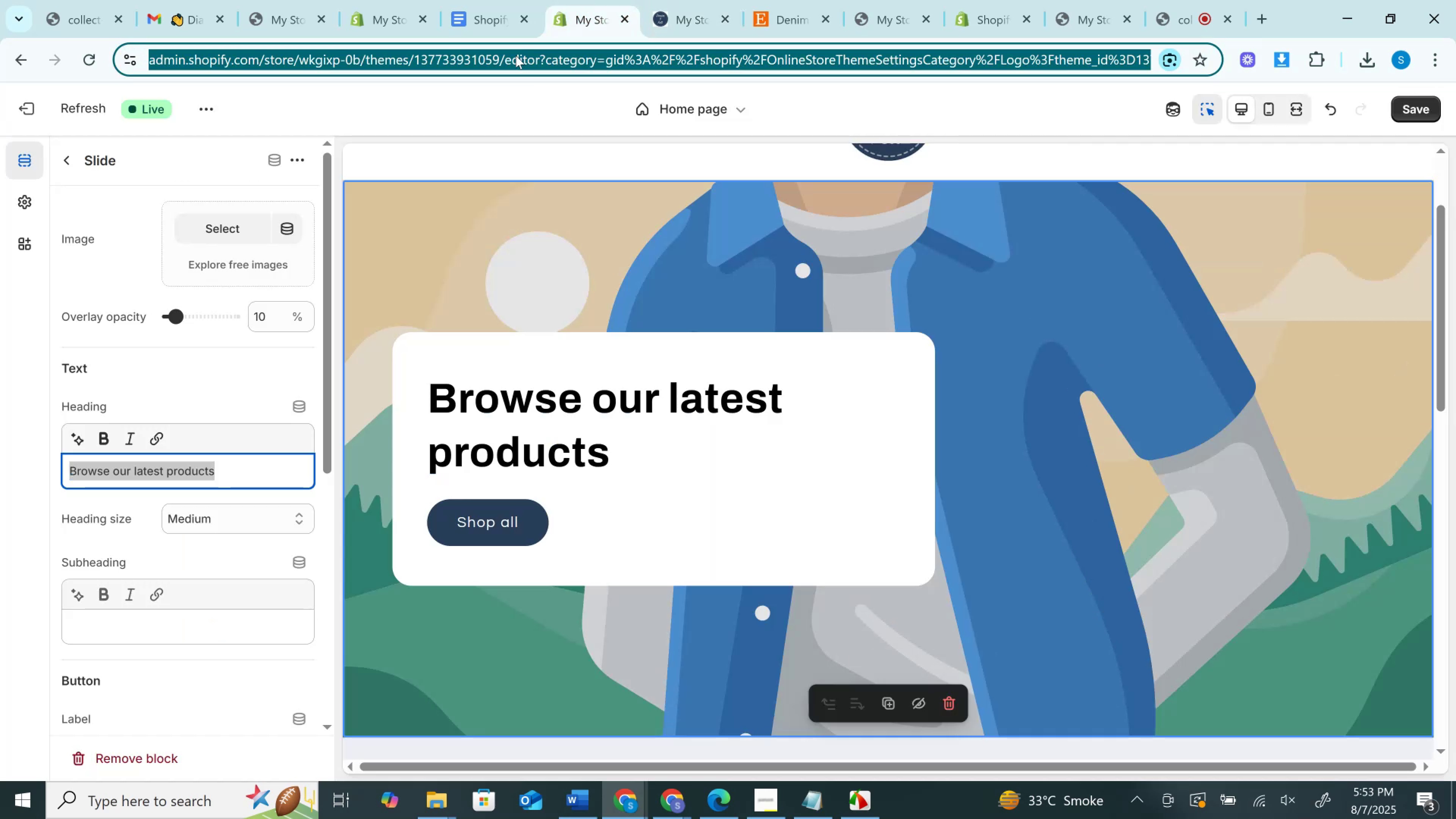 
left_click([500, 0])
 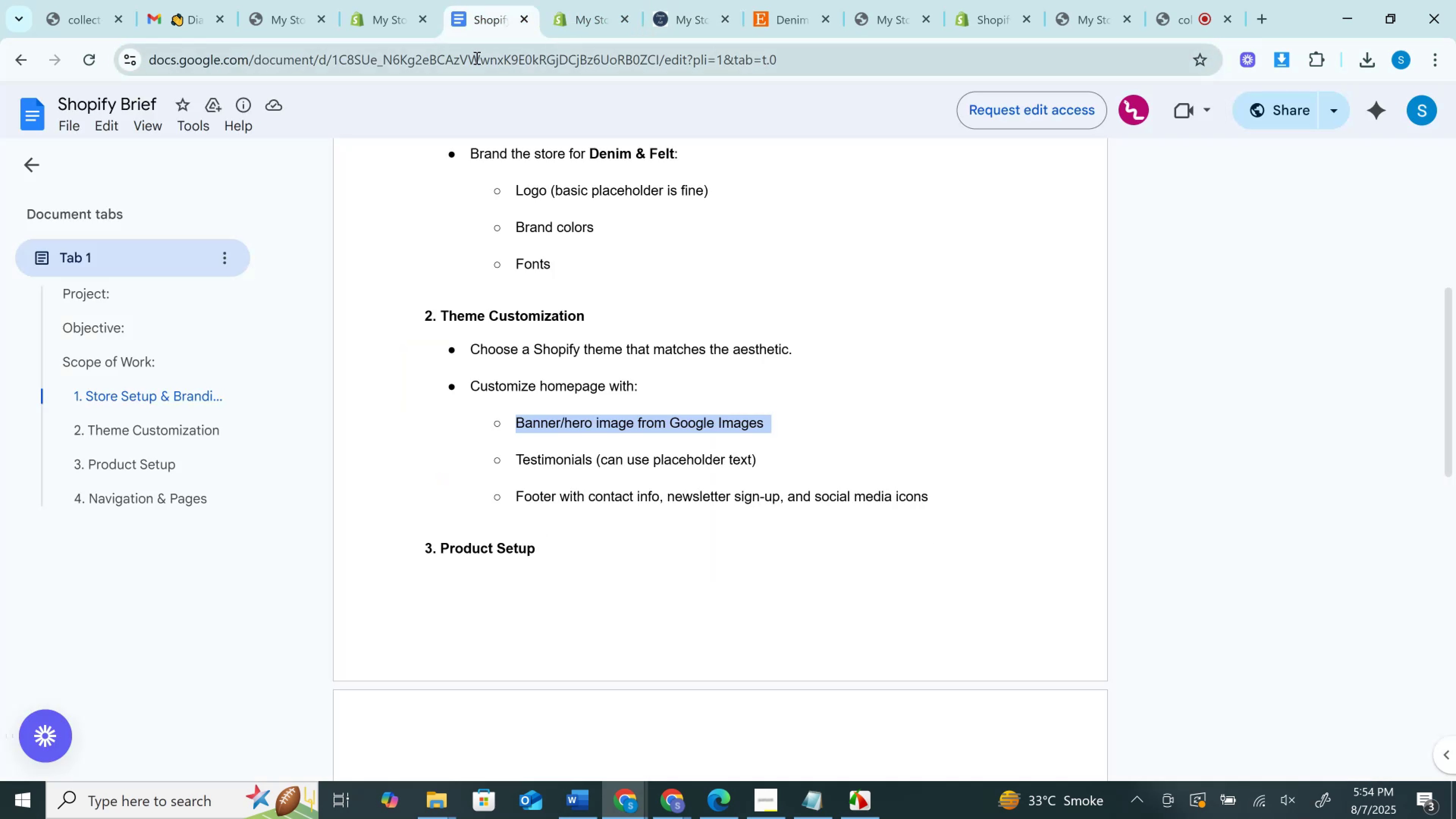 
left_click([476, 58])
 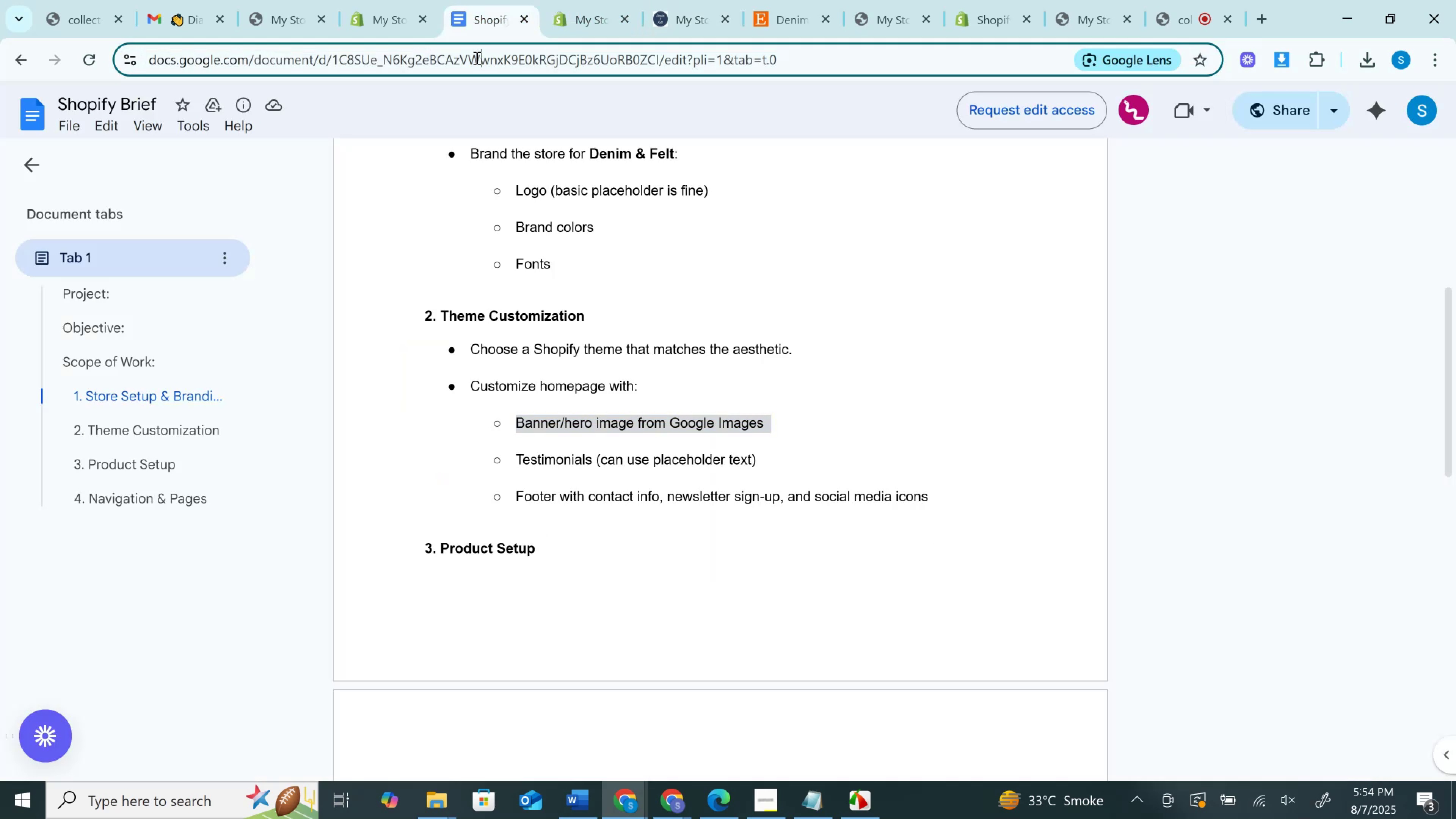 
key(Control+V)
 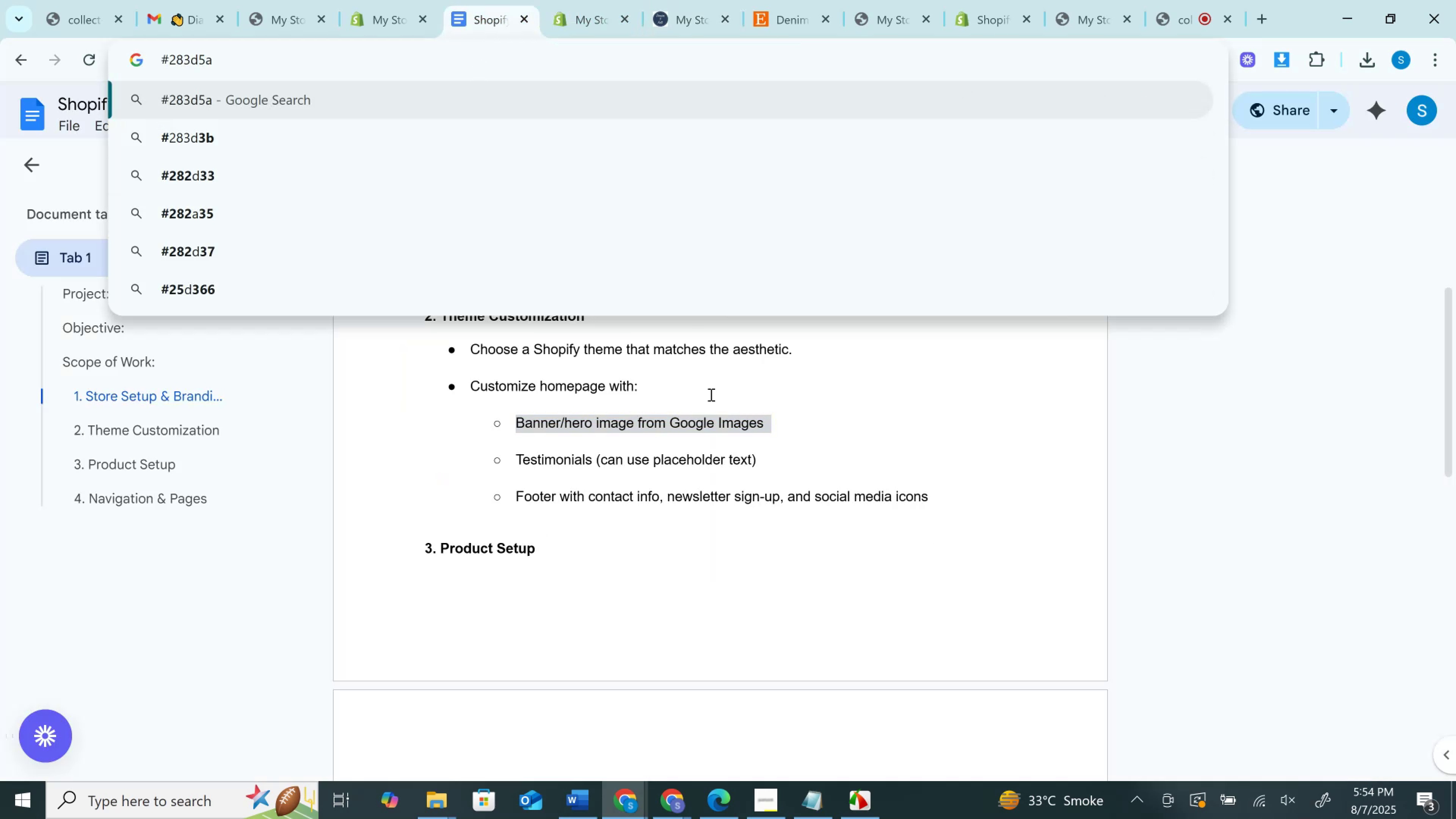 
left_click([756, 408])
 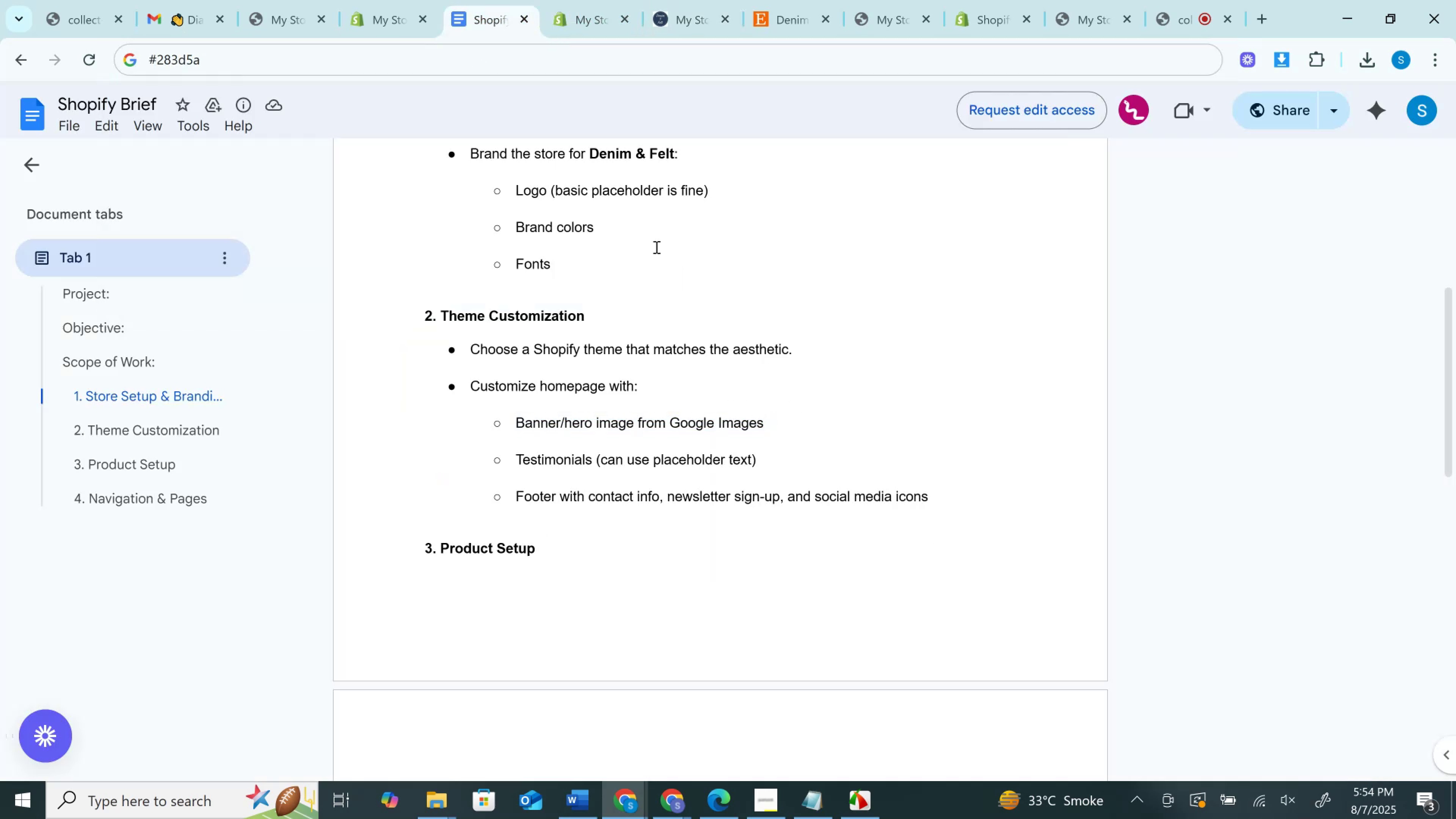 
left_click([650, 224])
 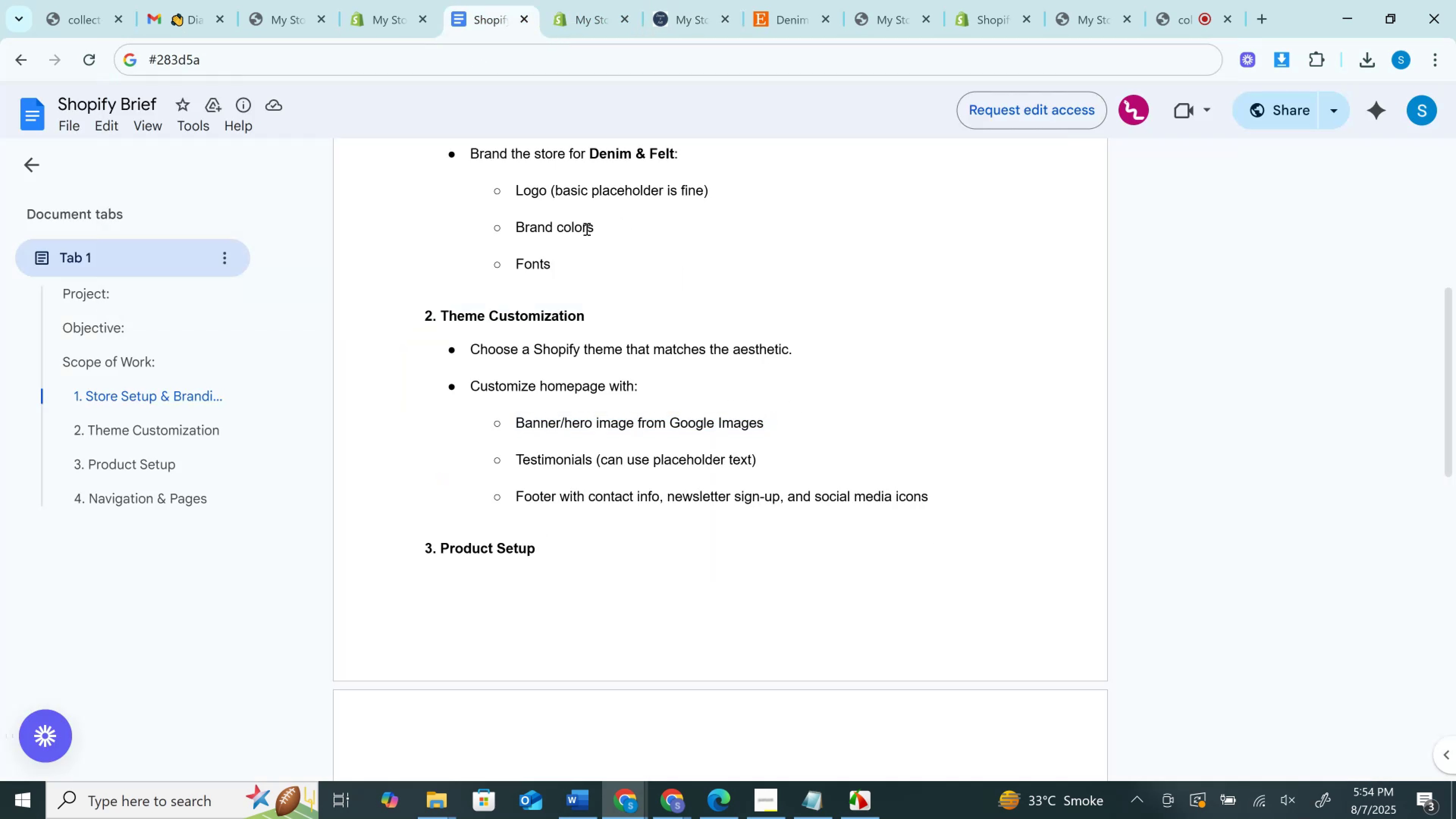 
double_click([585, 229])
 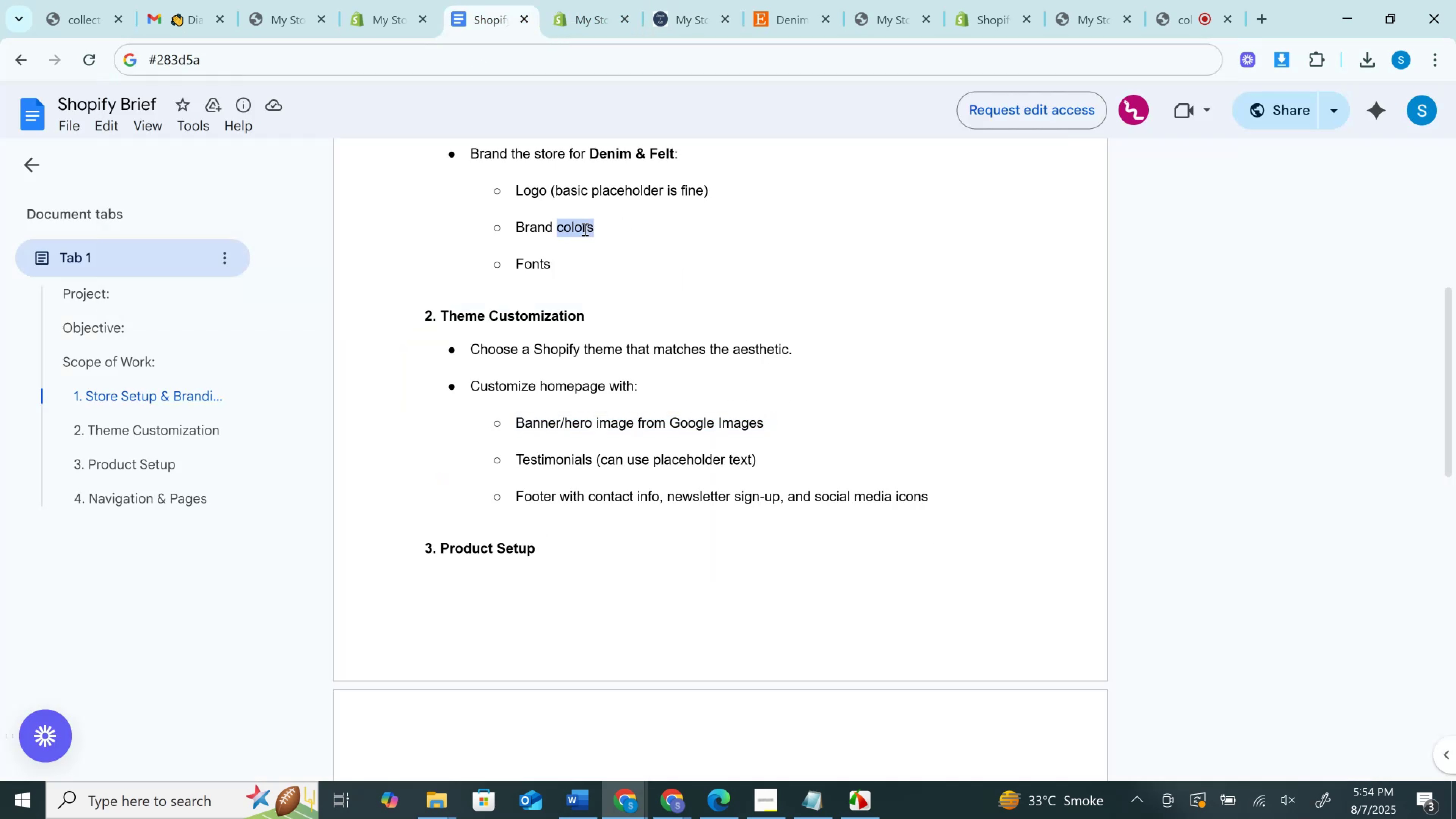 
triple_click([584, 229])
 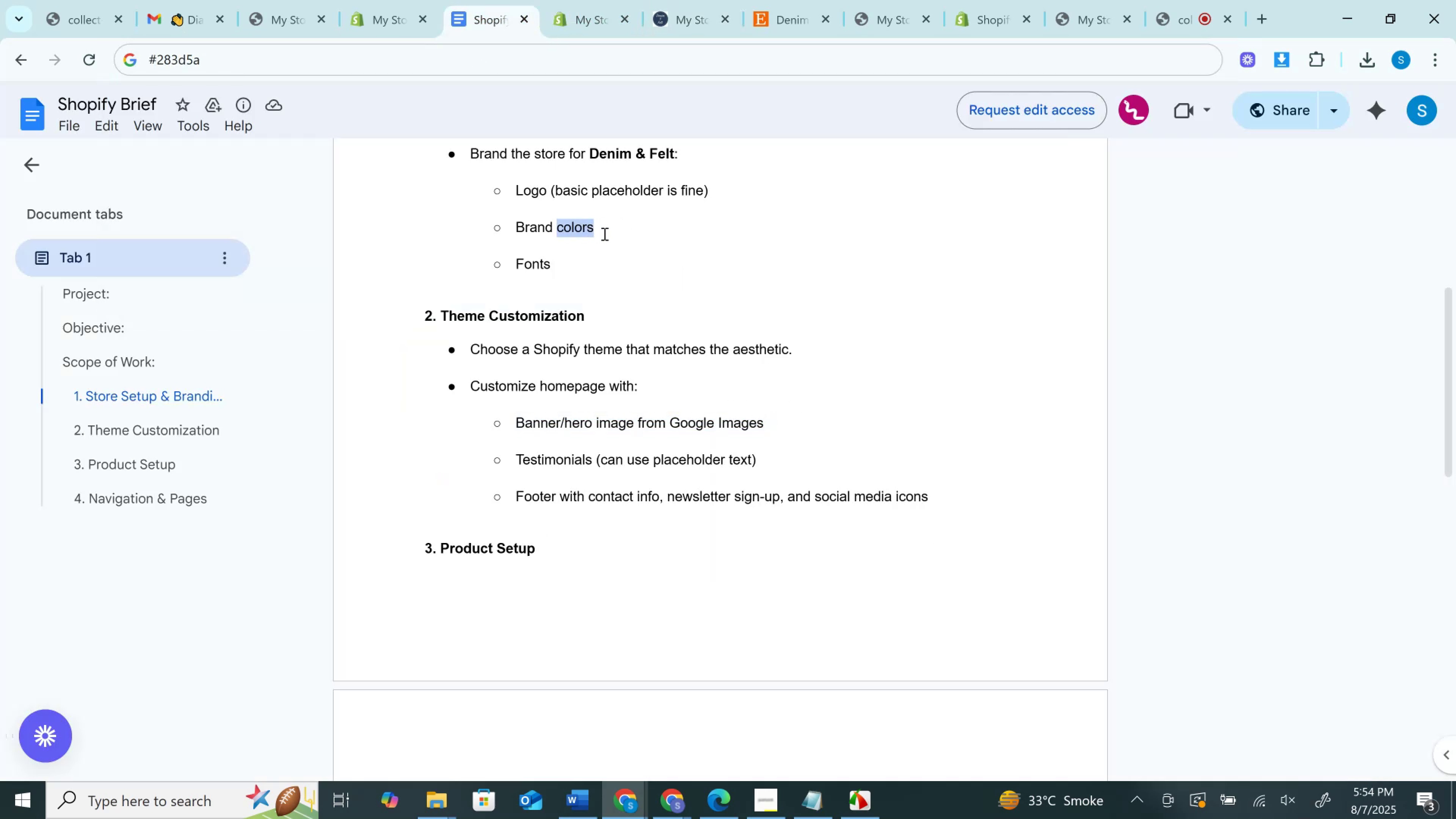 
left_click([604, 234])
 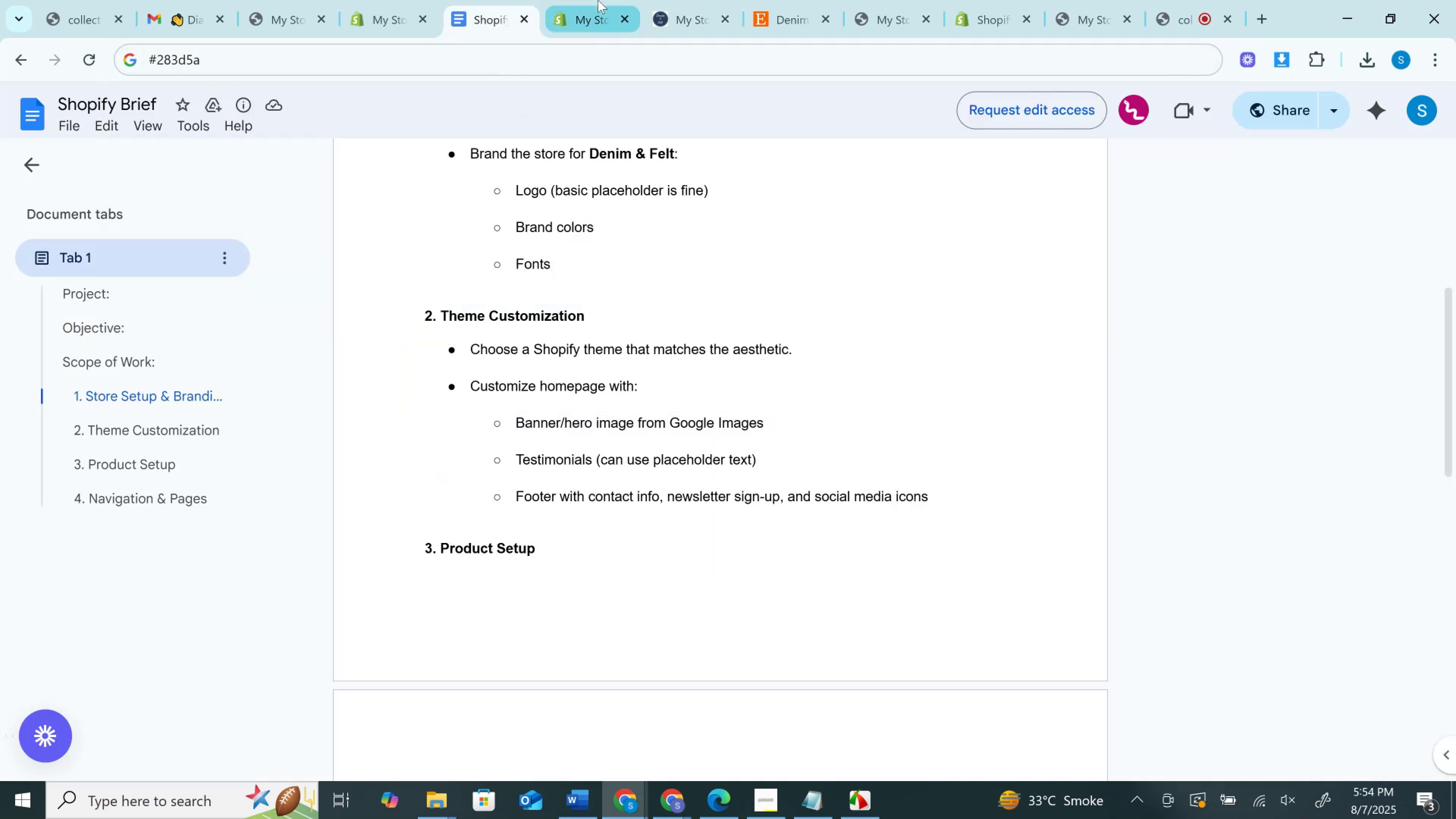 
left_click([598, 0])
 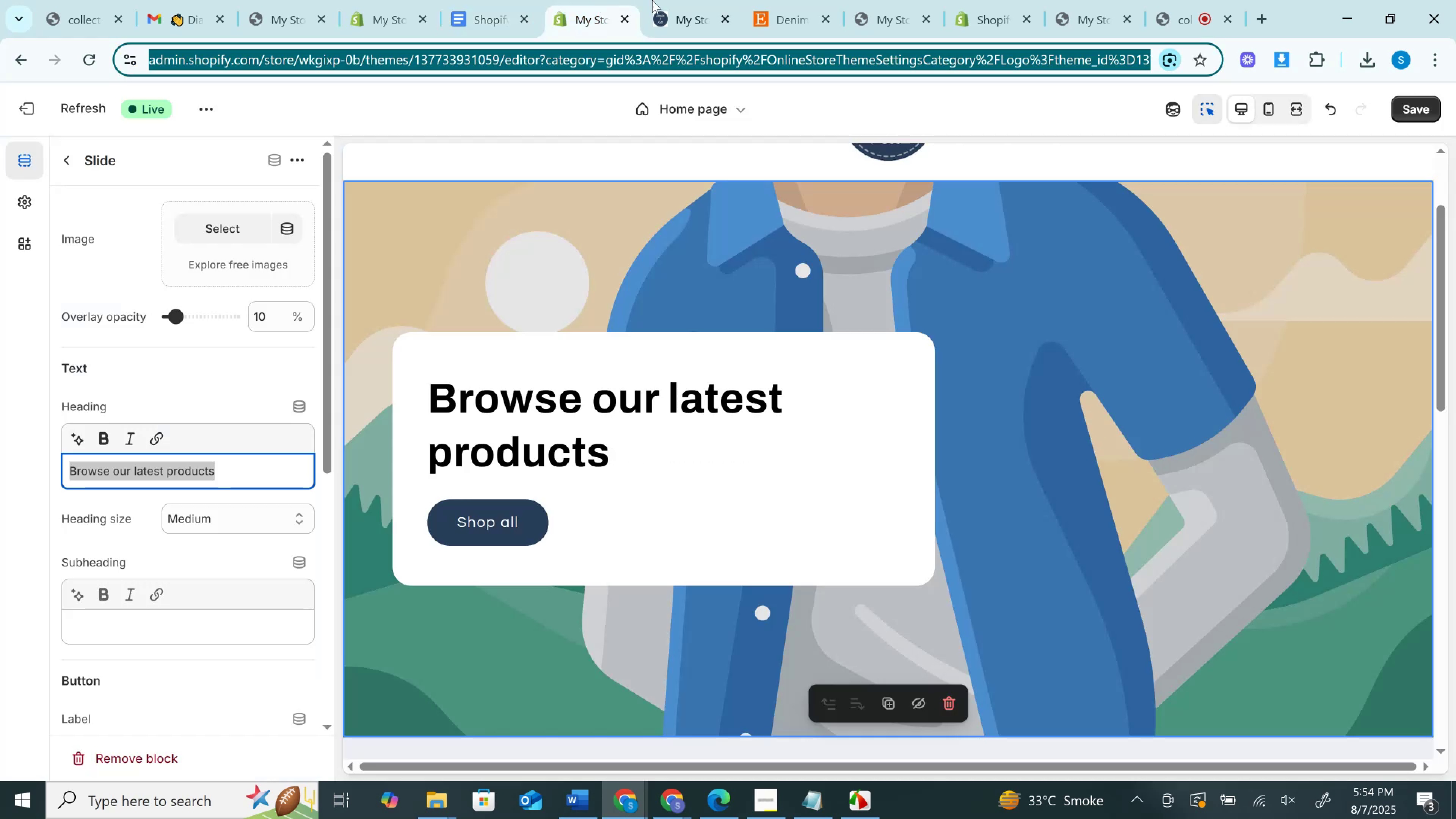 
mouse_move([657, 16])
 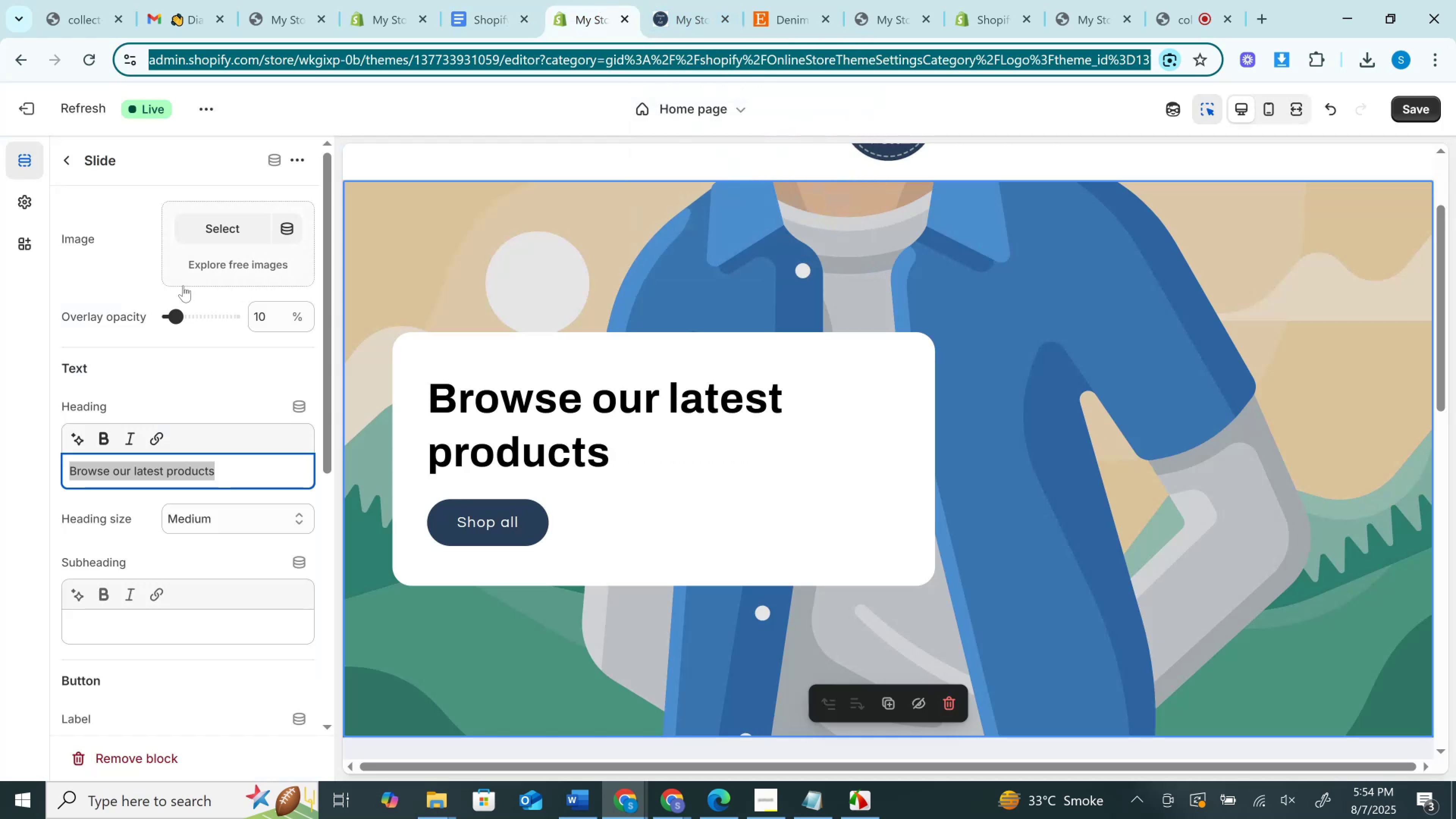 
scroll: coordinate [182, 286], scroll_direction: up, amount: 1.0
 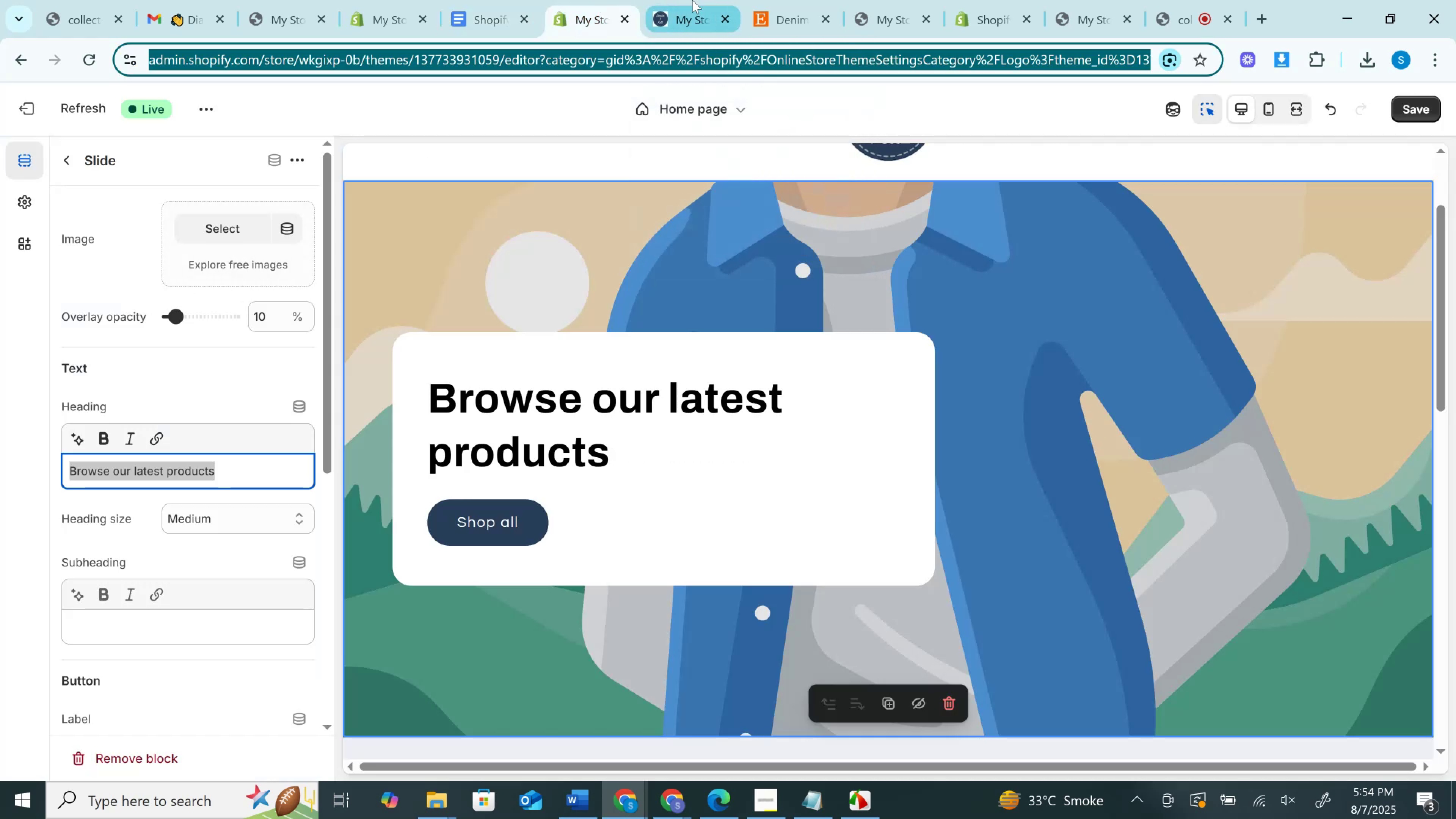 
left_click([692, 0])
 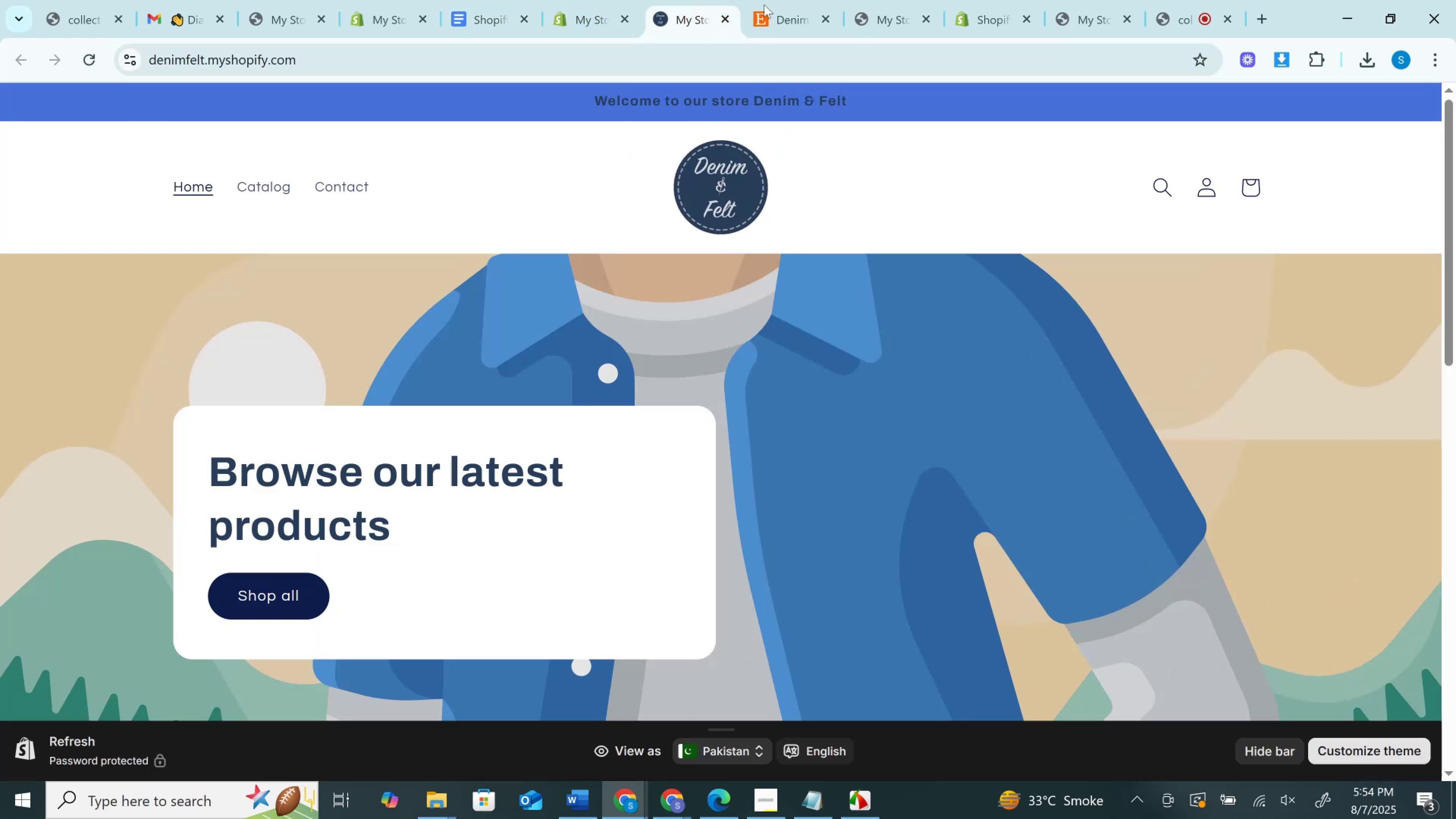 
left_click([807, 0])
 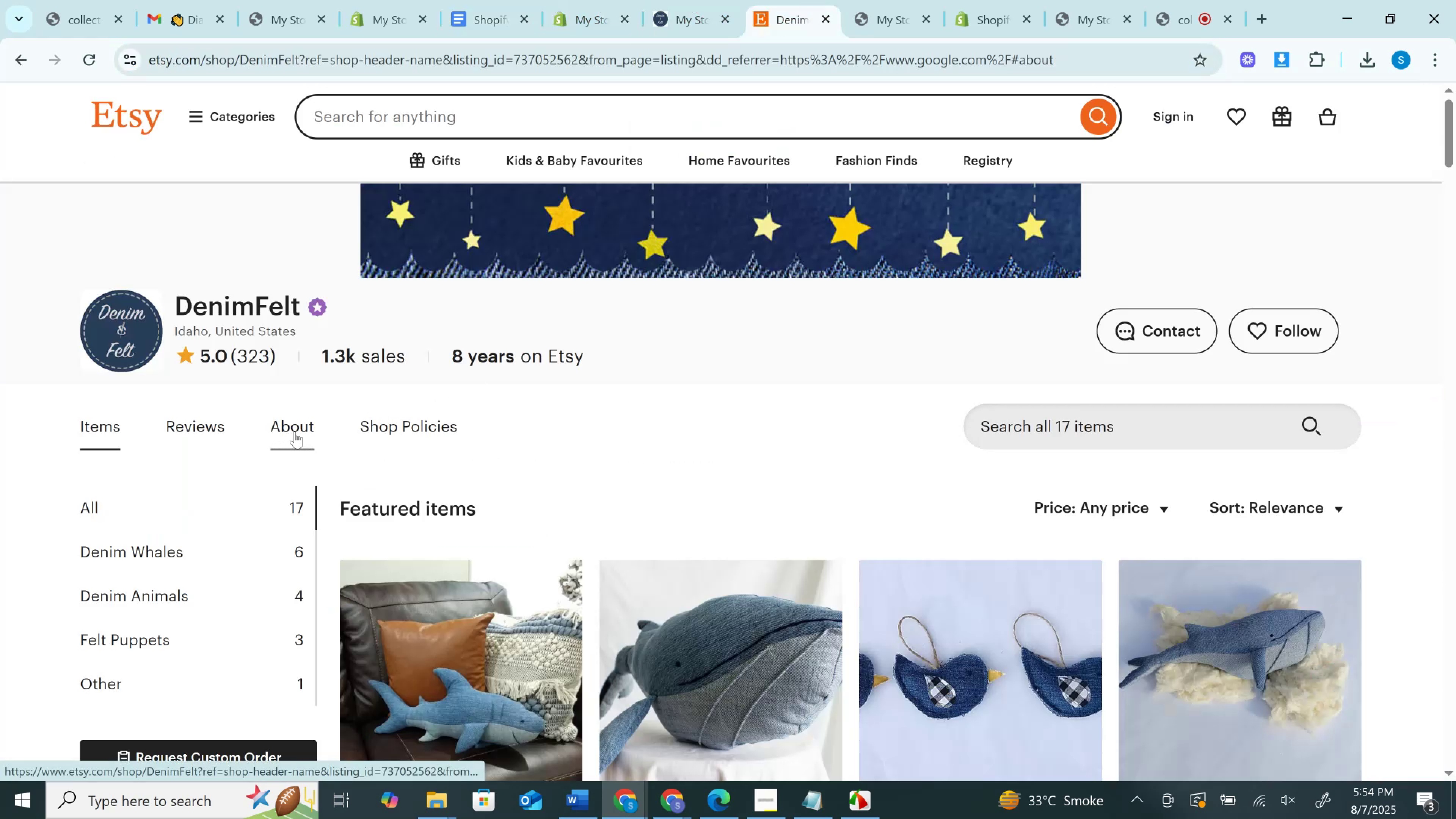 
left_click([295, 432])
 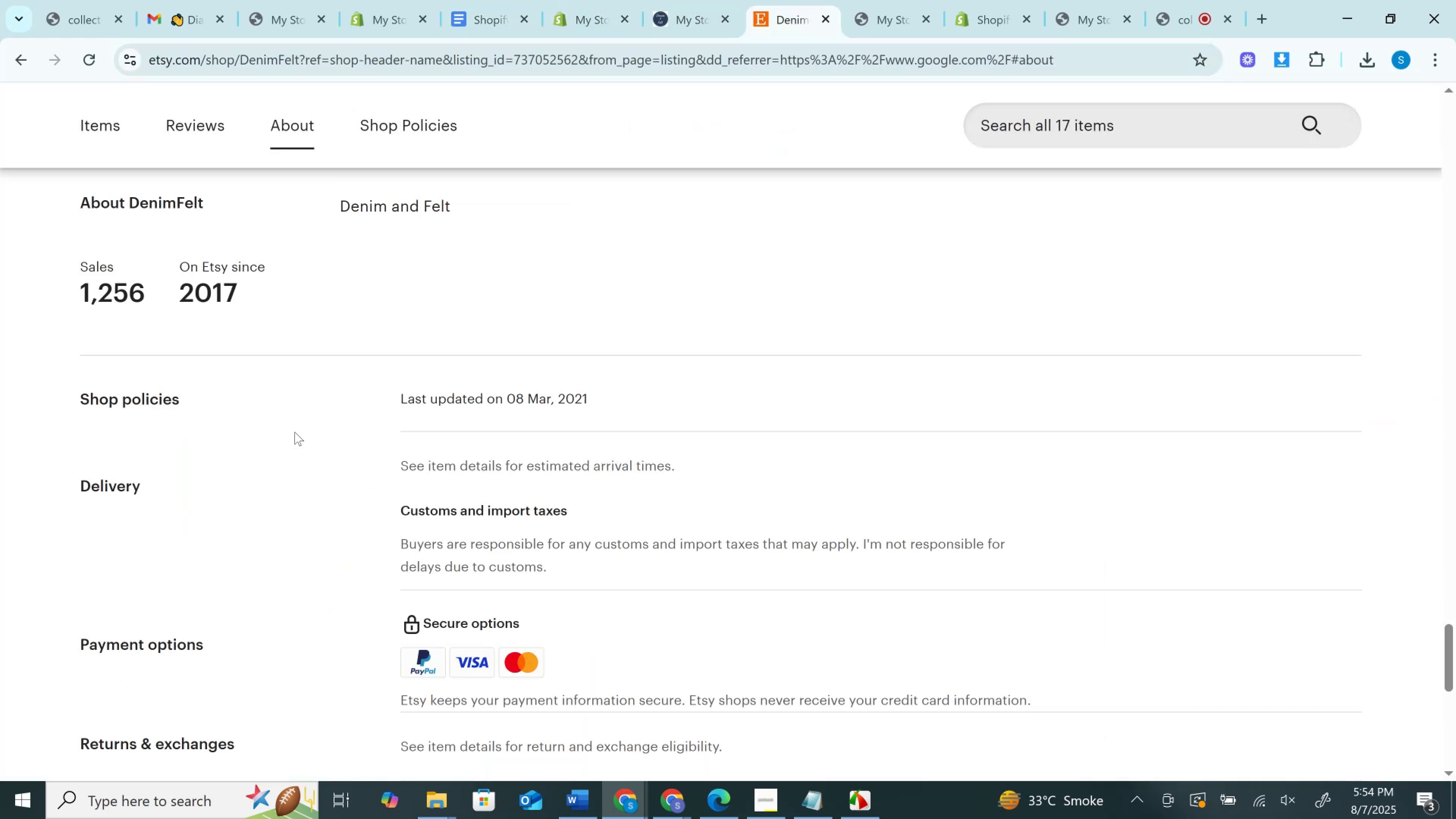 
scroll: coordinate [295, 432], scroll_direction: down, amount: 2.0
 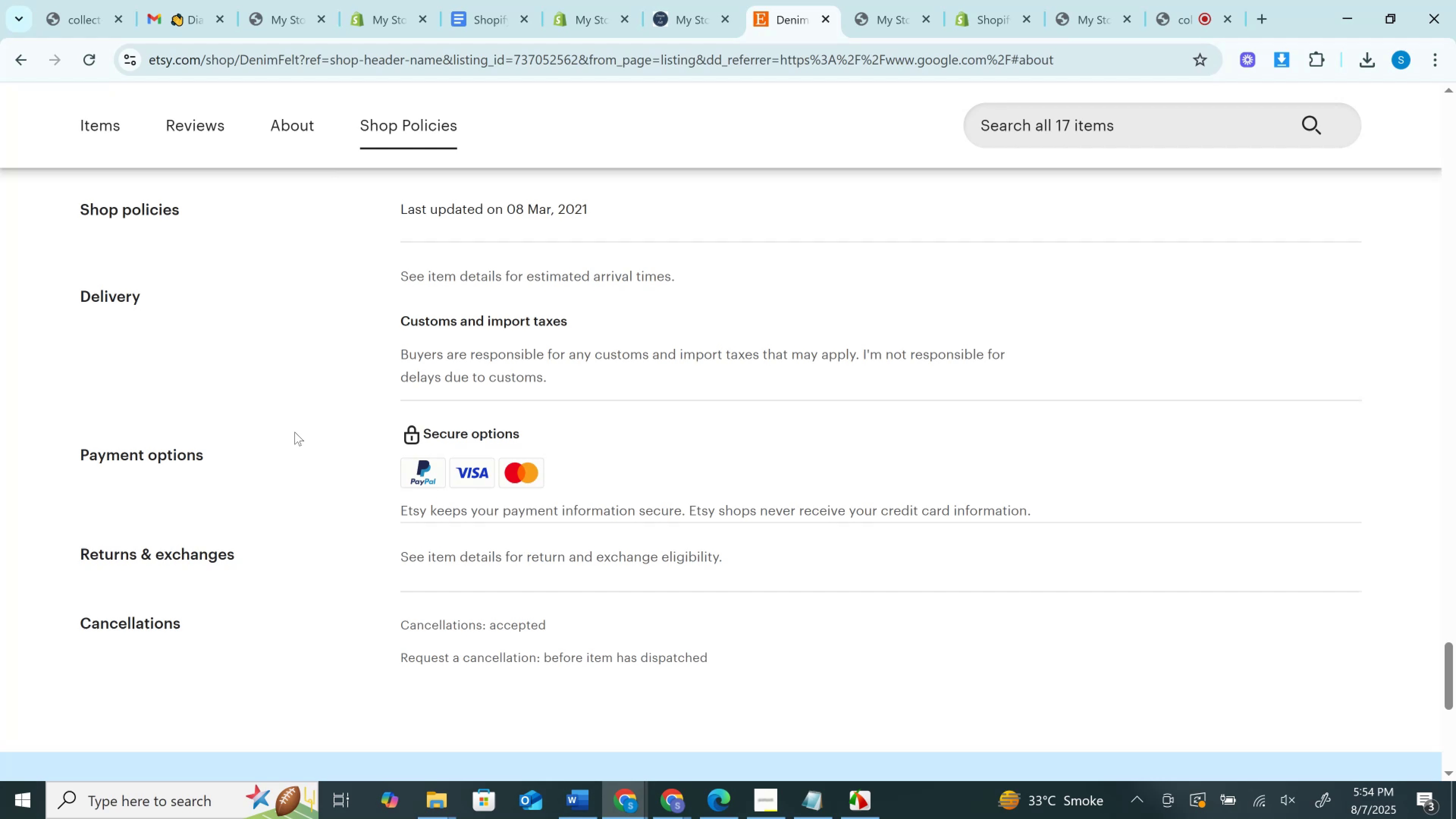 
scroll: coordinate [295, 432], scroll_direction: up, amount: 60.0
 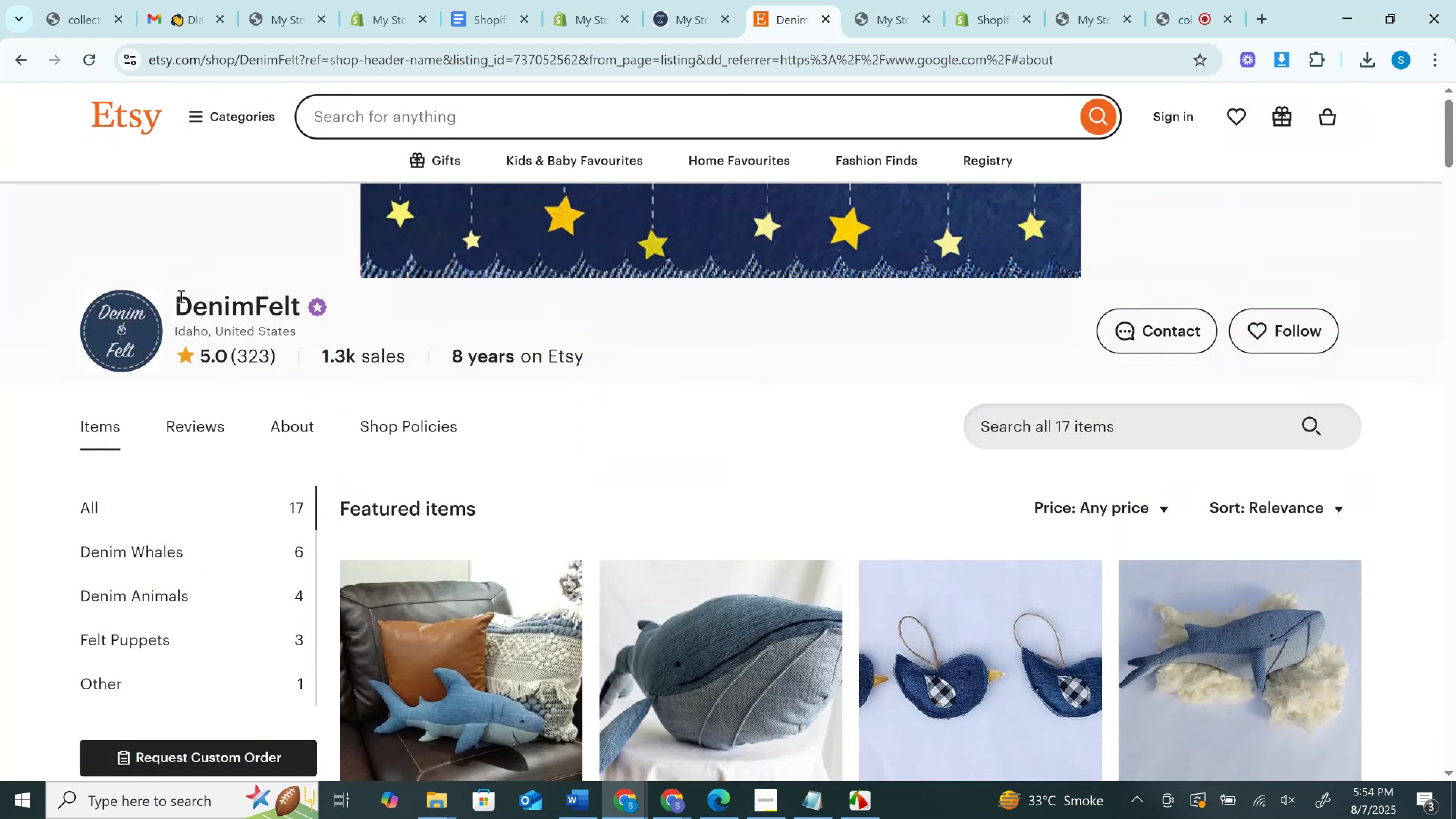 
left_click_drag(start_coordinate=[179, 298], to_coordinate=[296, 301])
 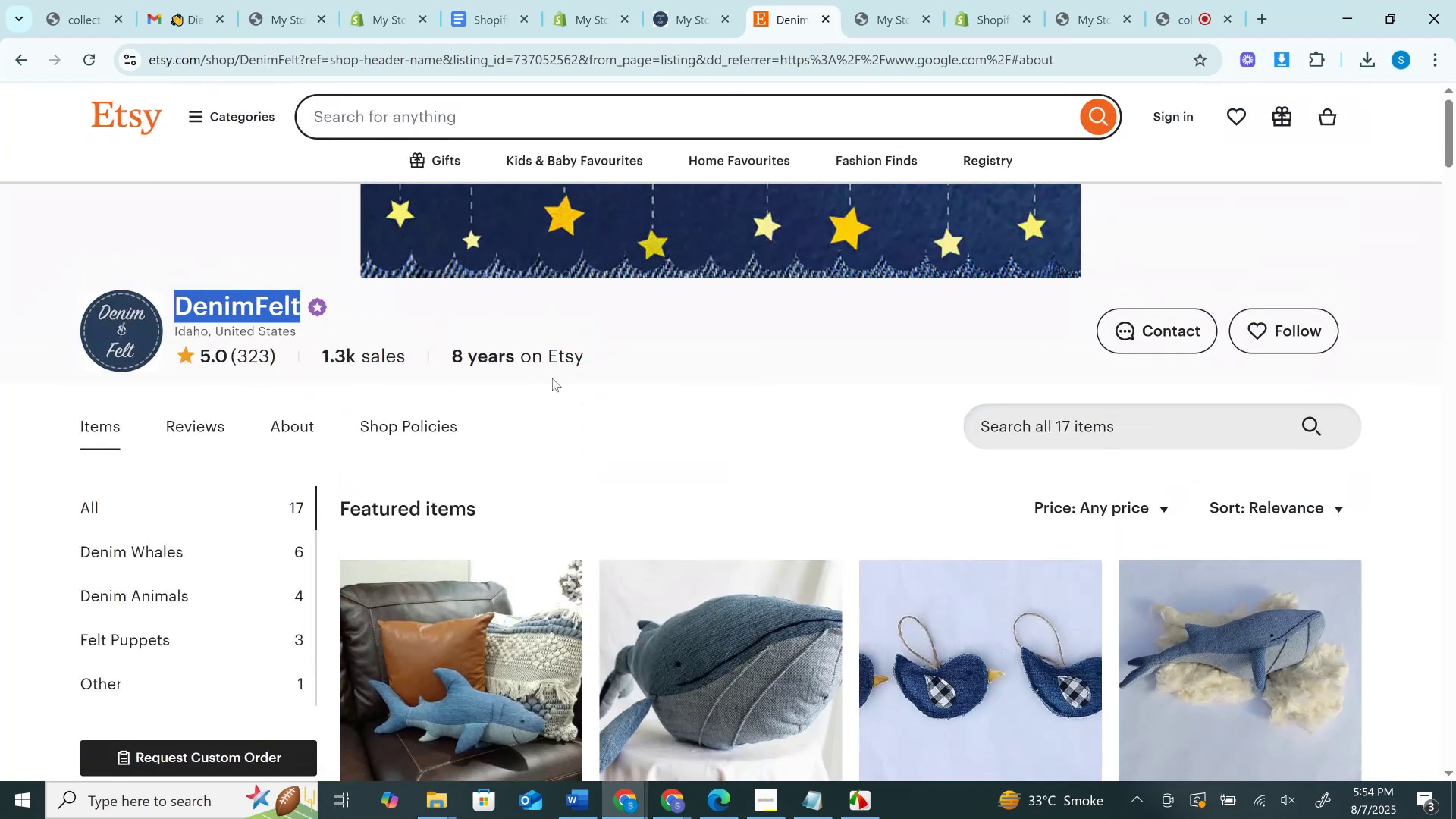 
key(Control+C)
 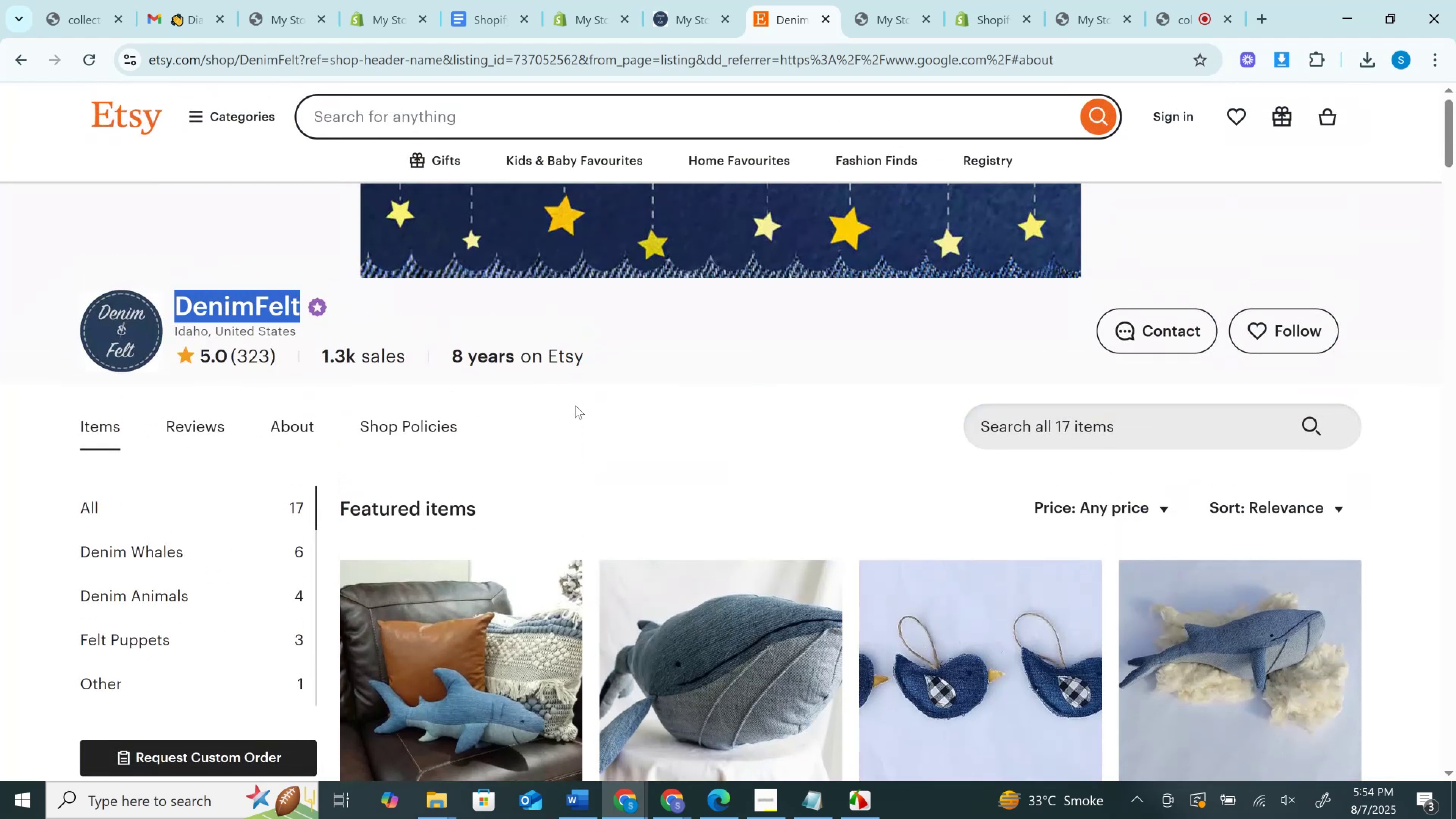 
scroll: coordinate [575, 405], scroll_direction: down, amount: 1.0
 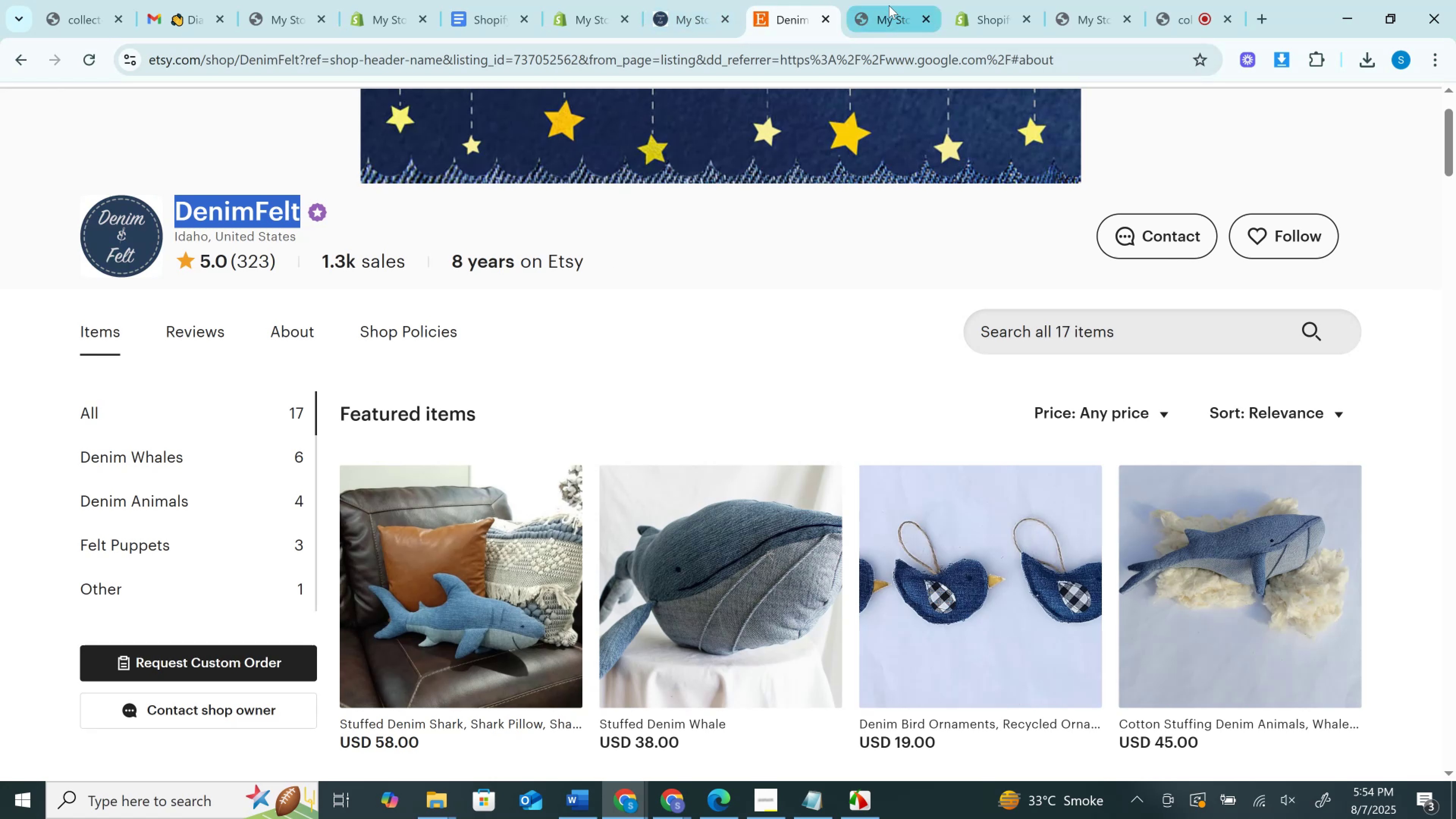 
left_click([994, 5])
 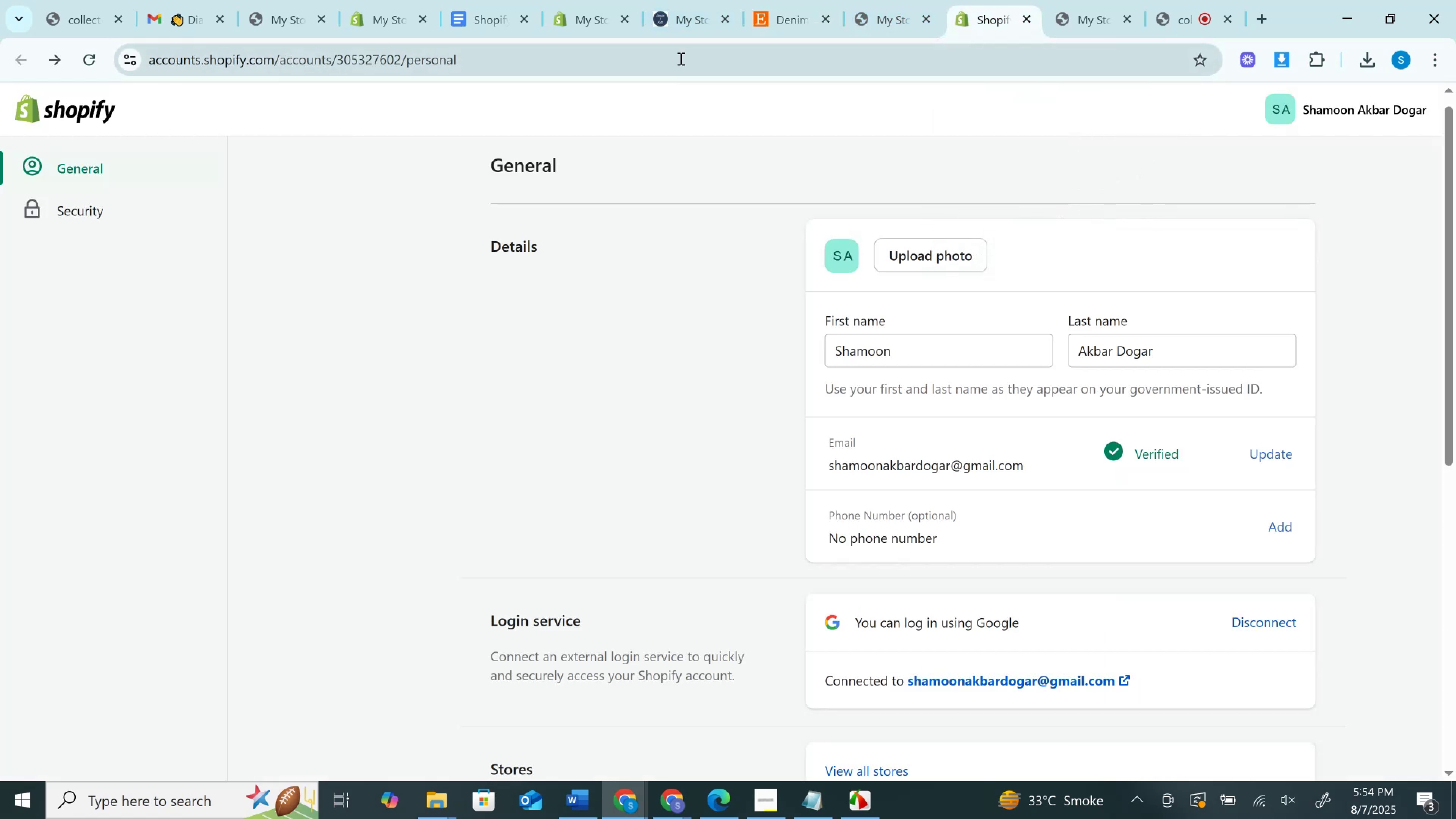 
left_click([680, 58])
 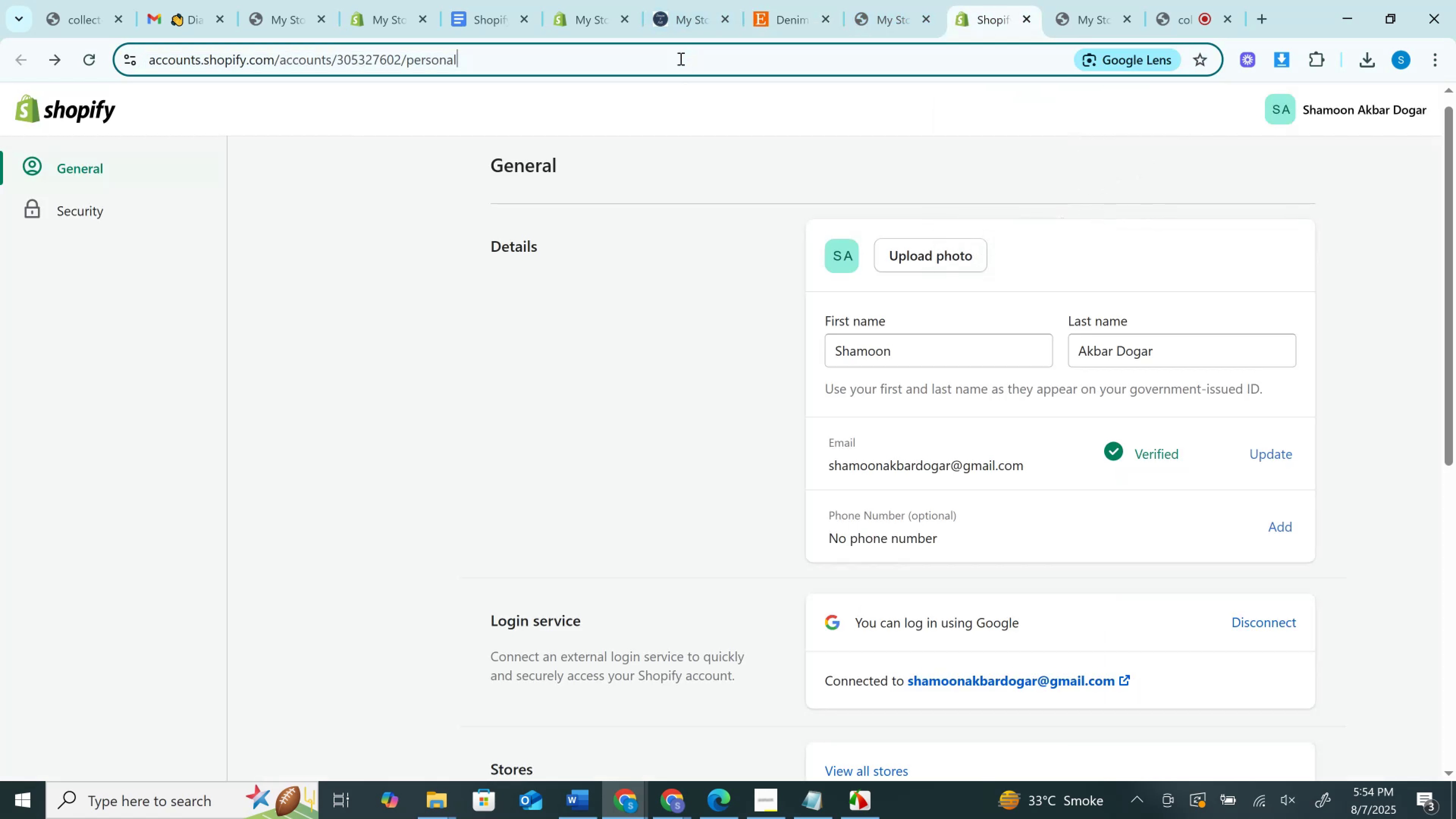 
key(Control+V)
 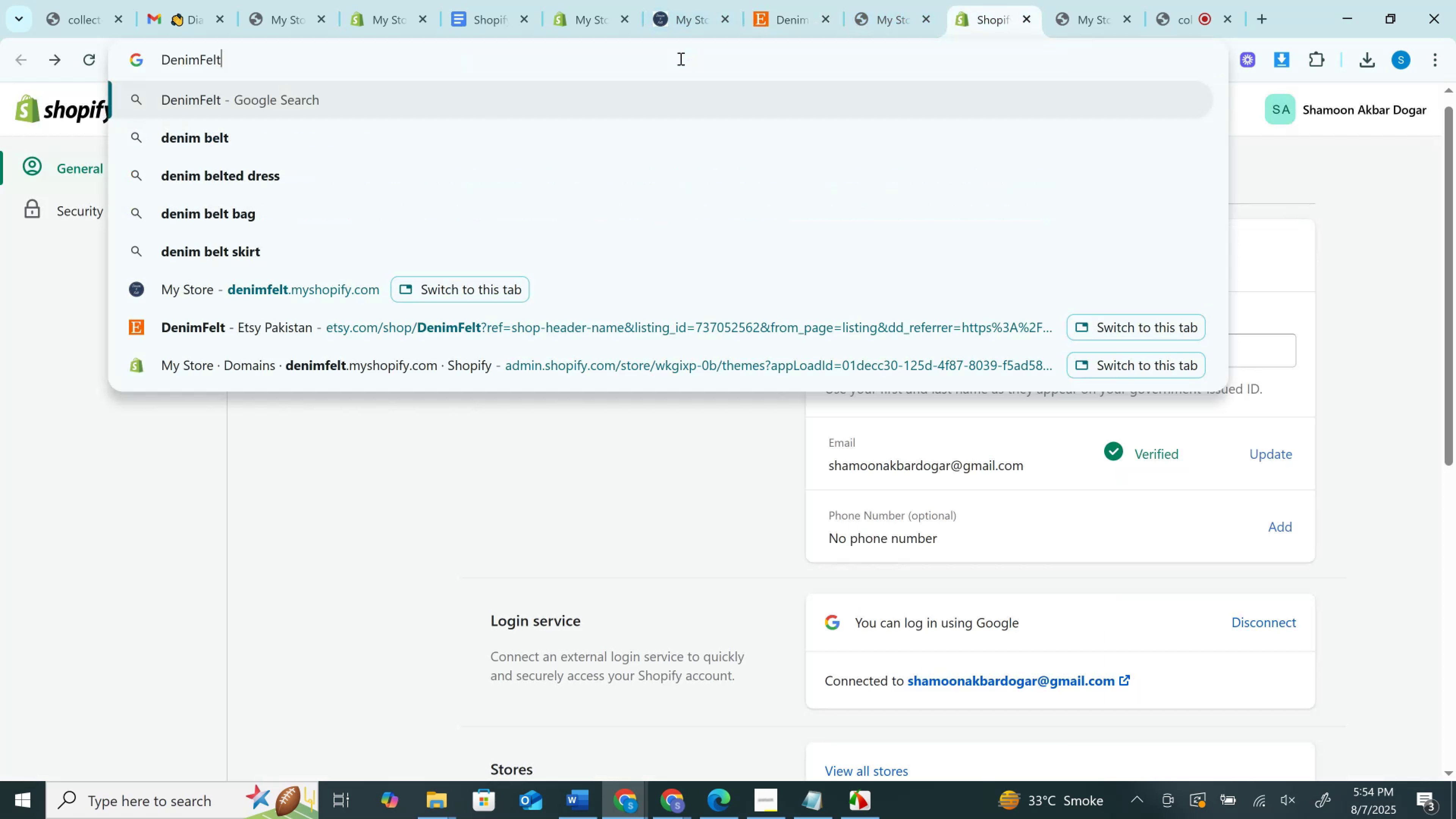 
key(Space)
 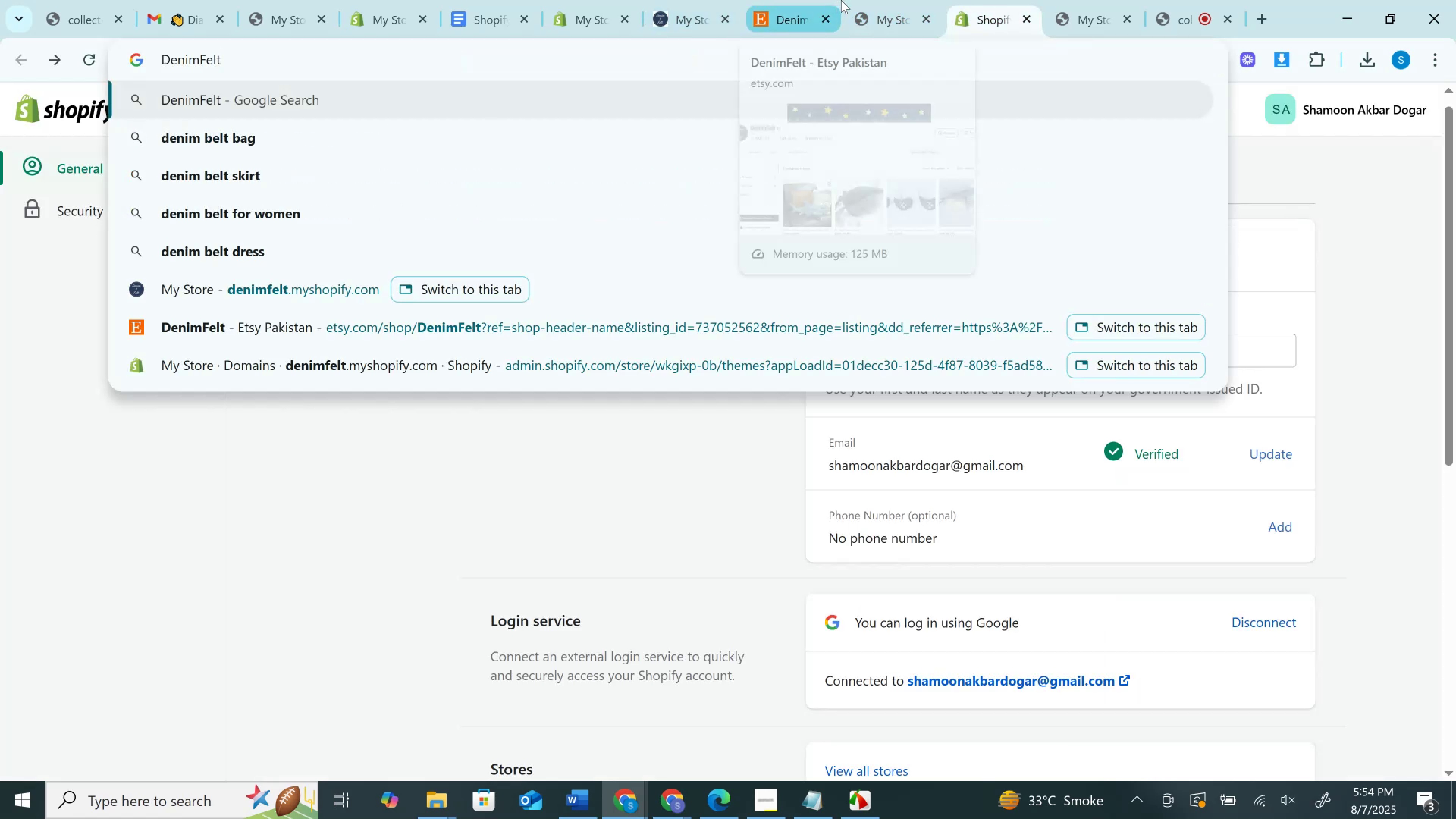 
left_click([797, 0])
 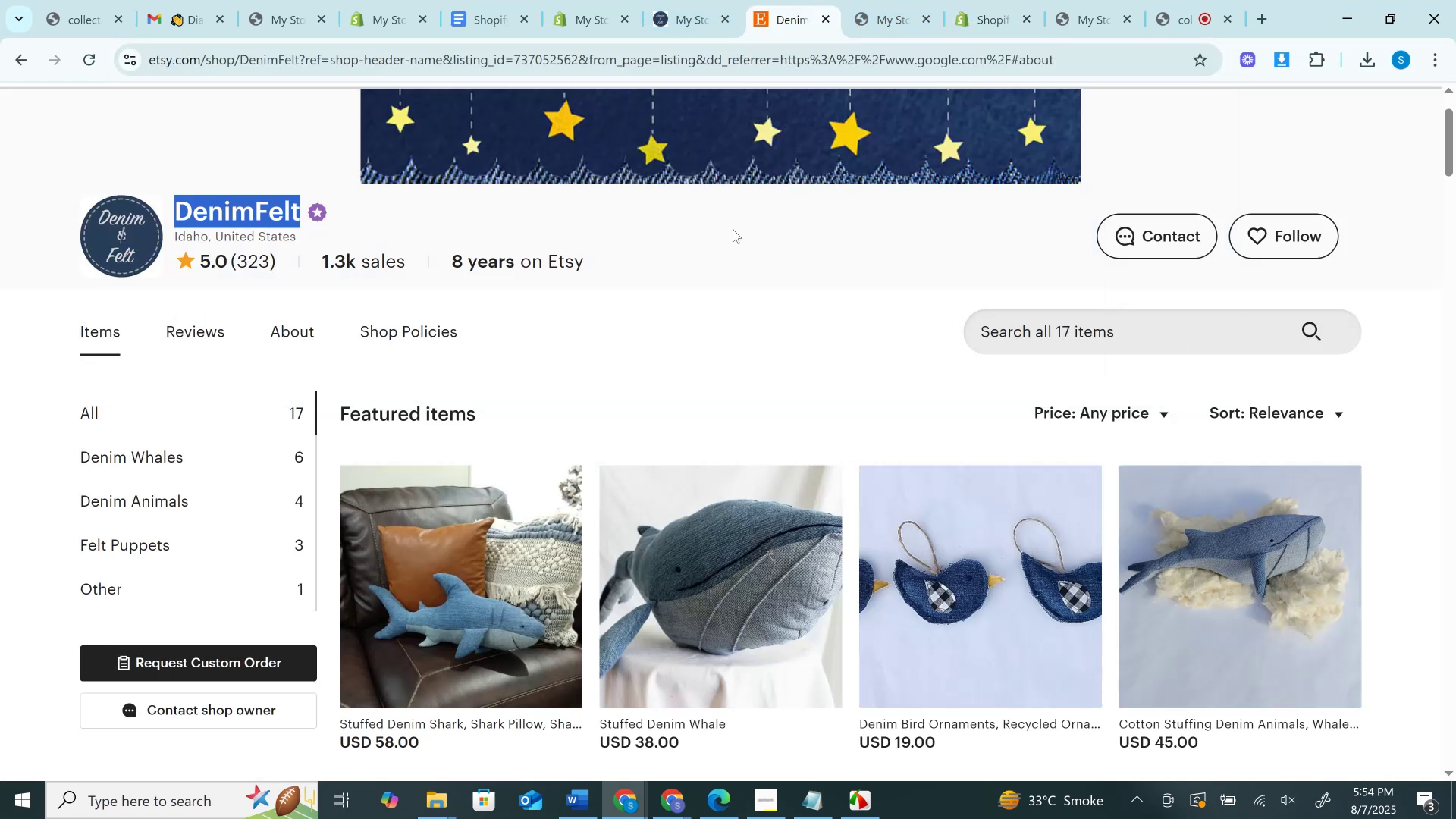 
scroll: coordinate [730, 243], scroll_direction: down, amount: 2.0
 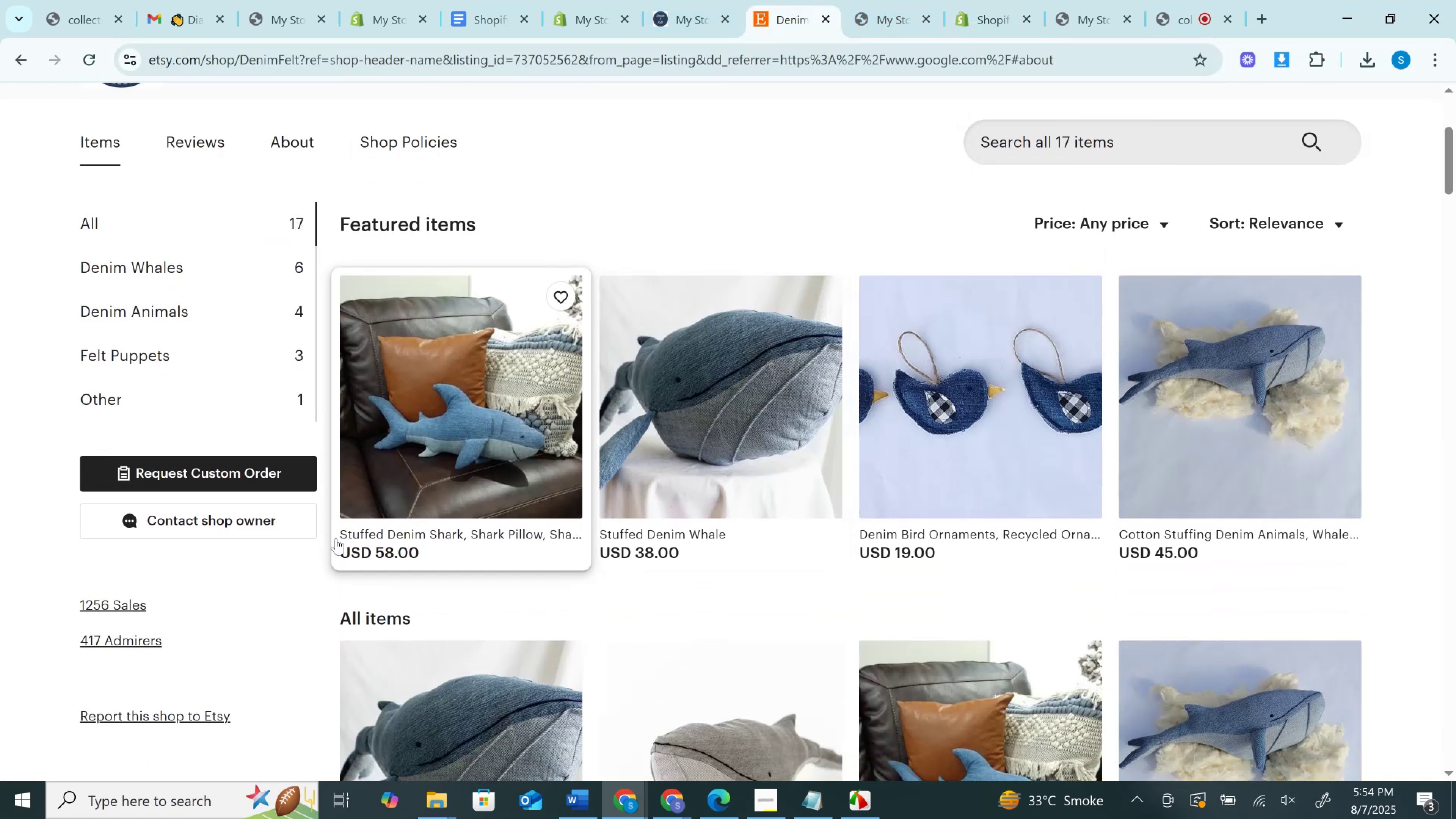 
left_click_drag(start_coordinate=[339, 534], to_coordinate=[472, 521])
 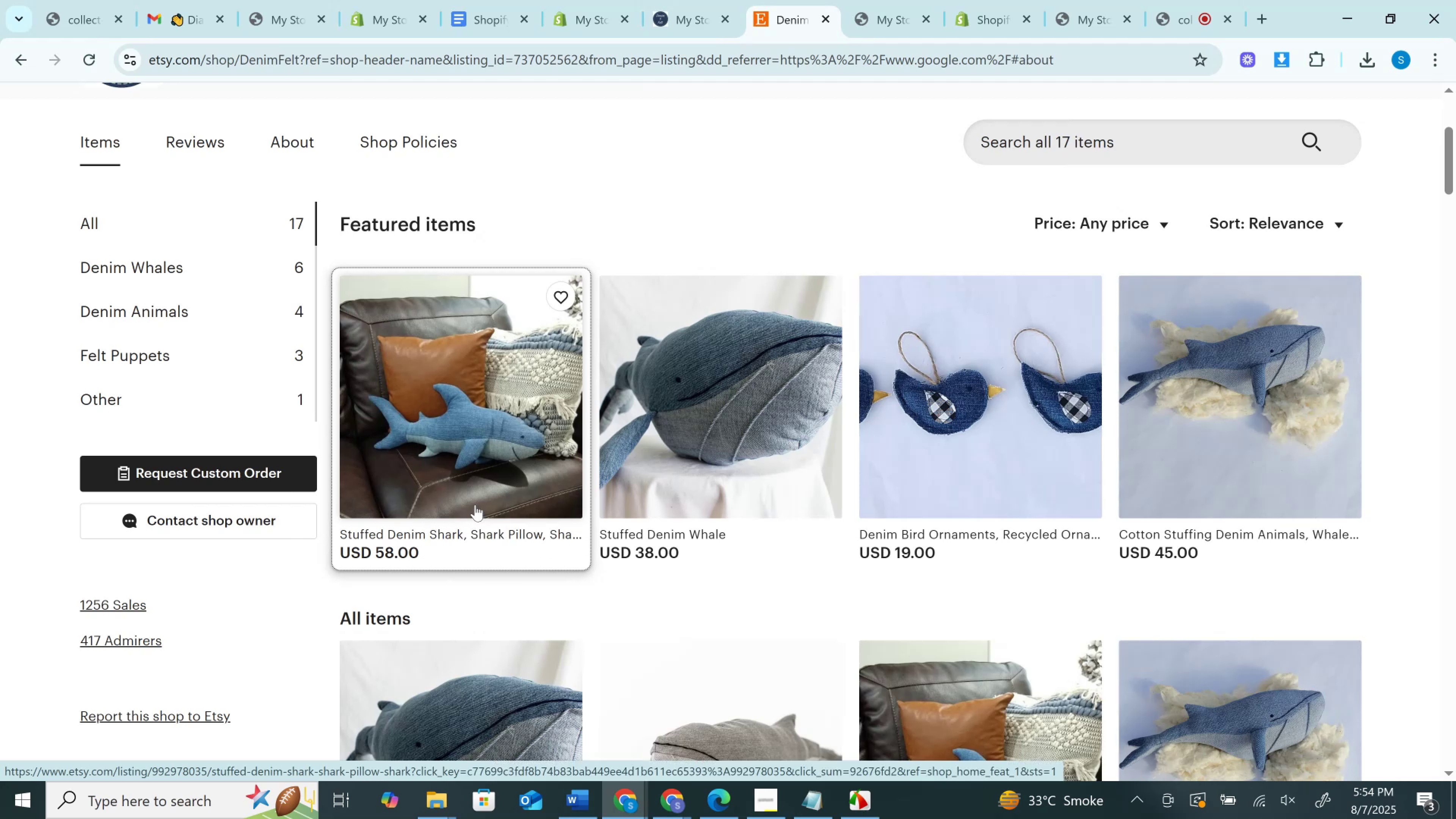 
hold_key(key=ControlLeft, duration=0.58)
left_click([468, 468])
 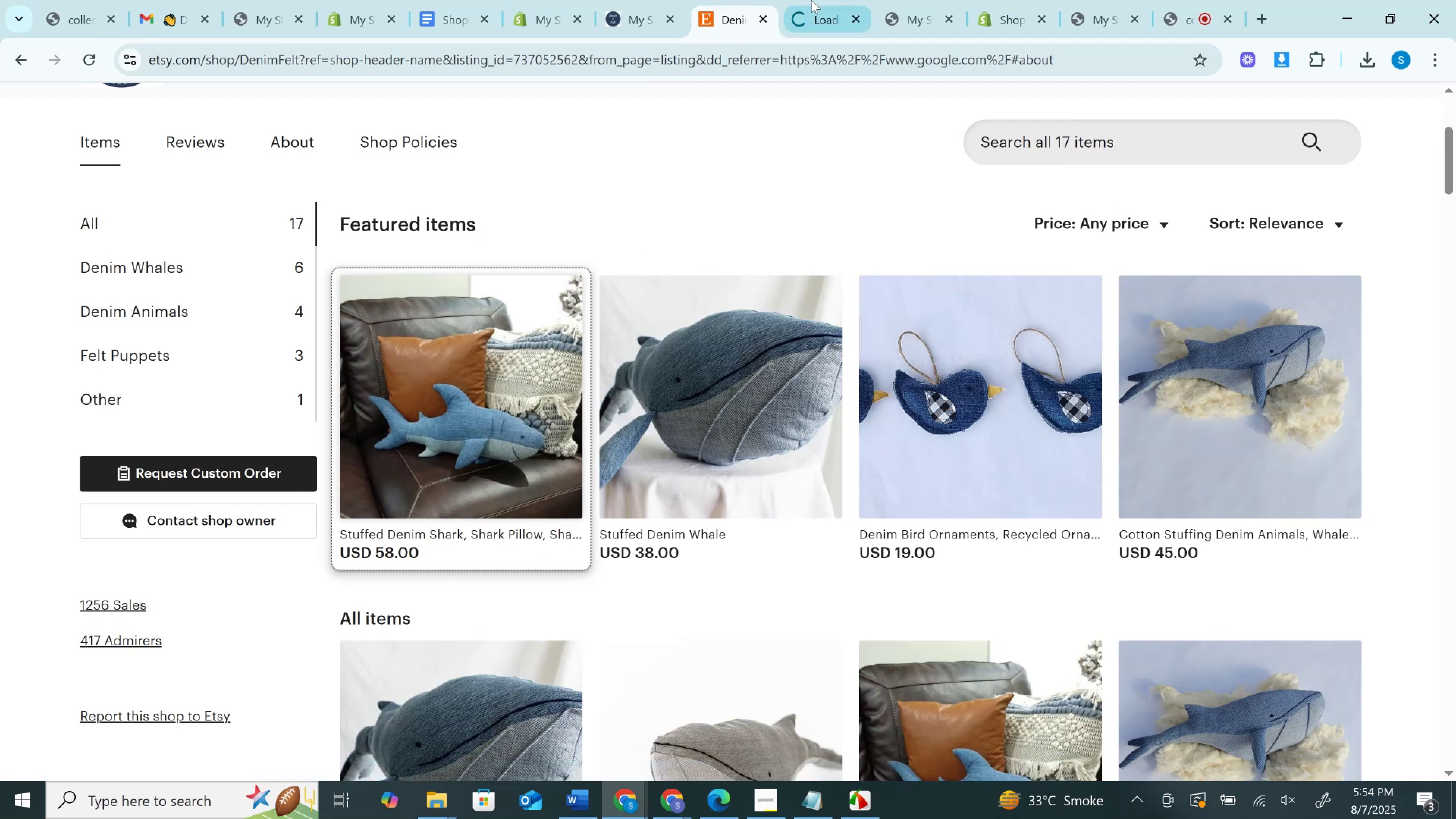 
left_click([816, 0])
 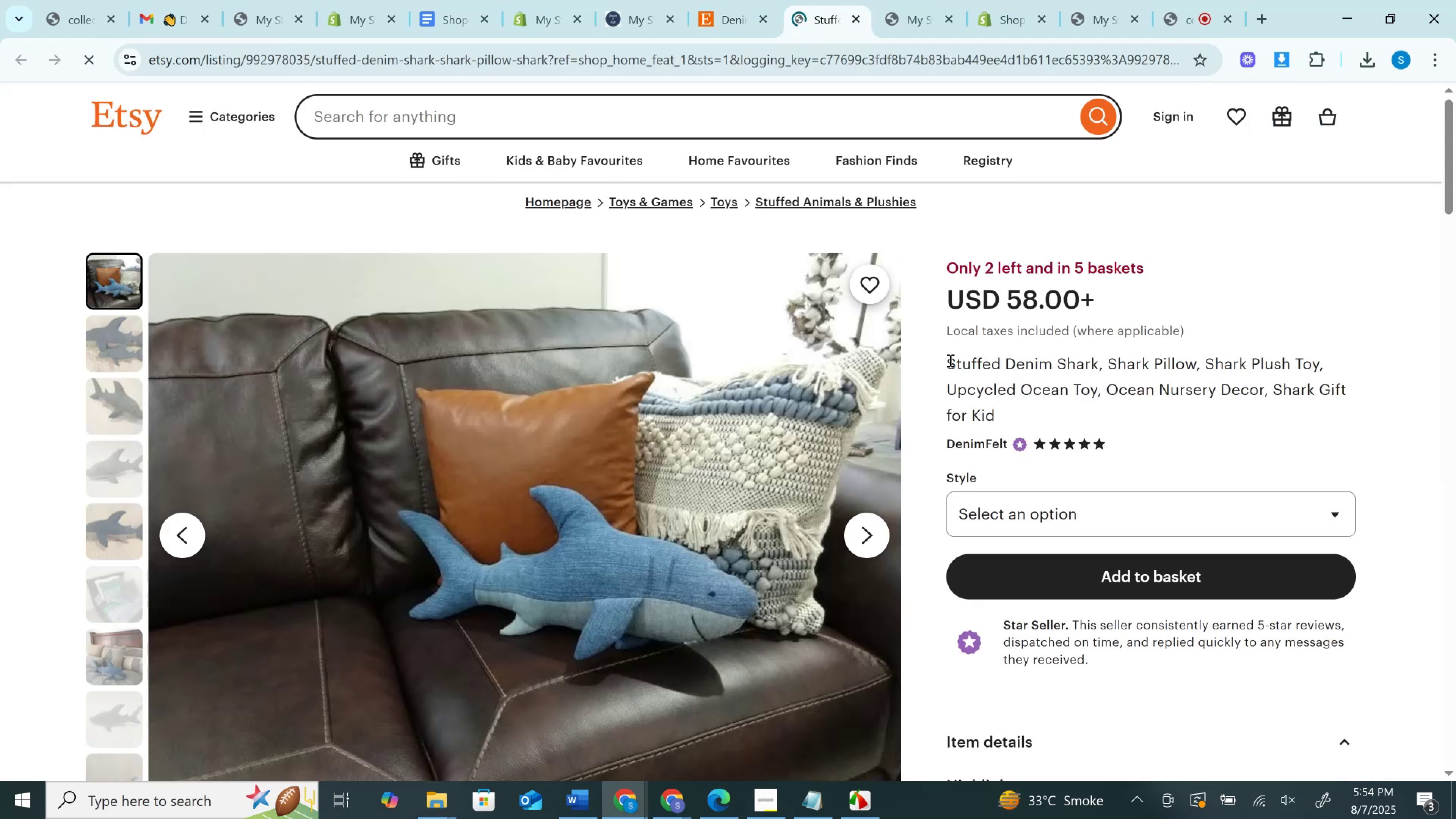 
left_click_drag(start_coordinate=[947, 360], to_coordinate=[1357, 399])
 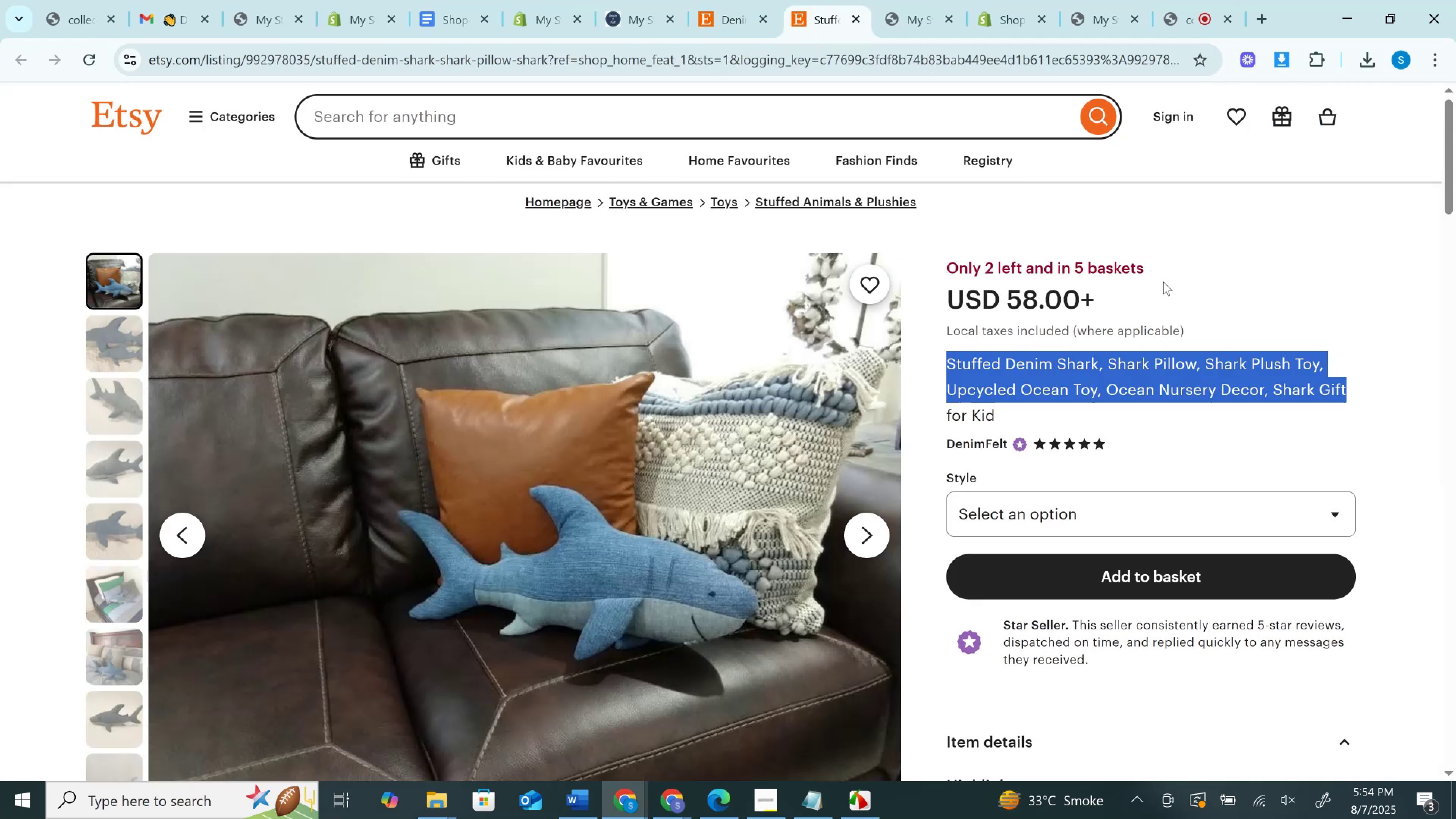 
key(Control+C)
 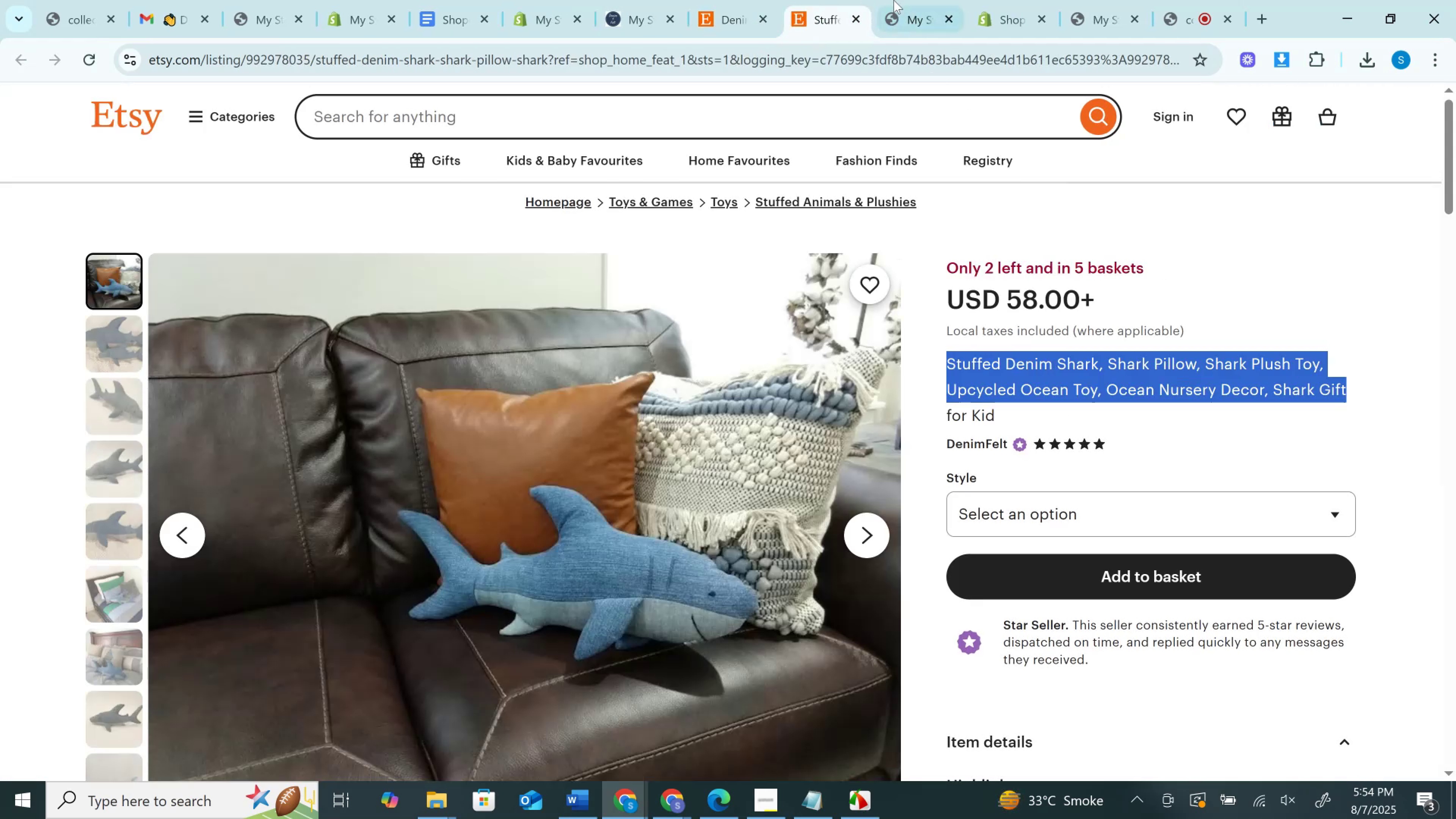 
left_click([894, 0])
 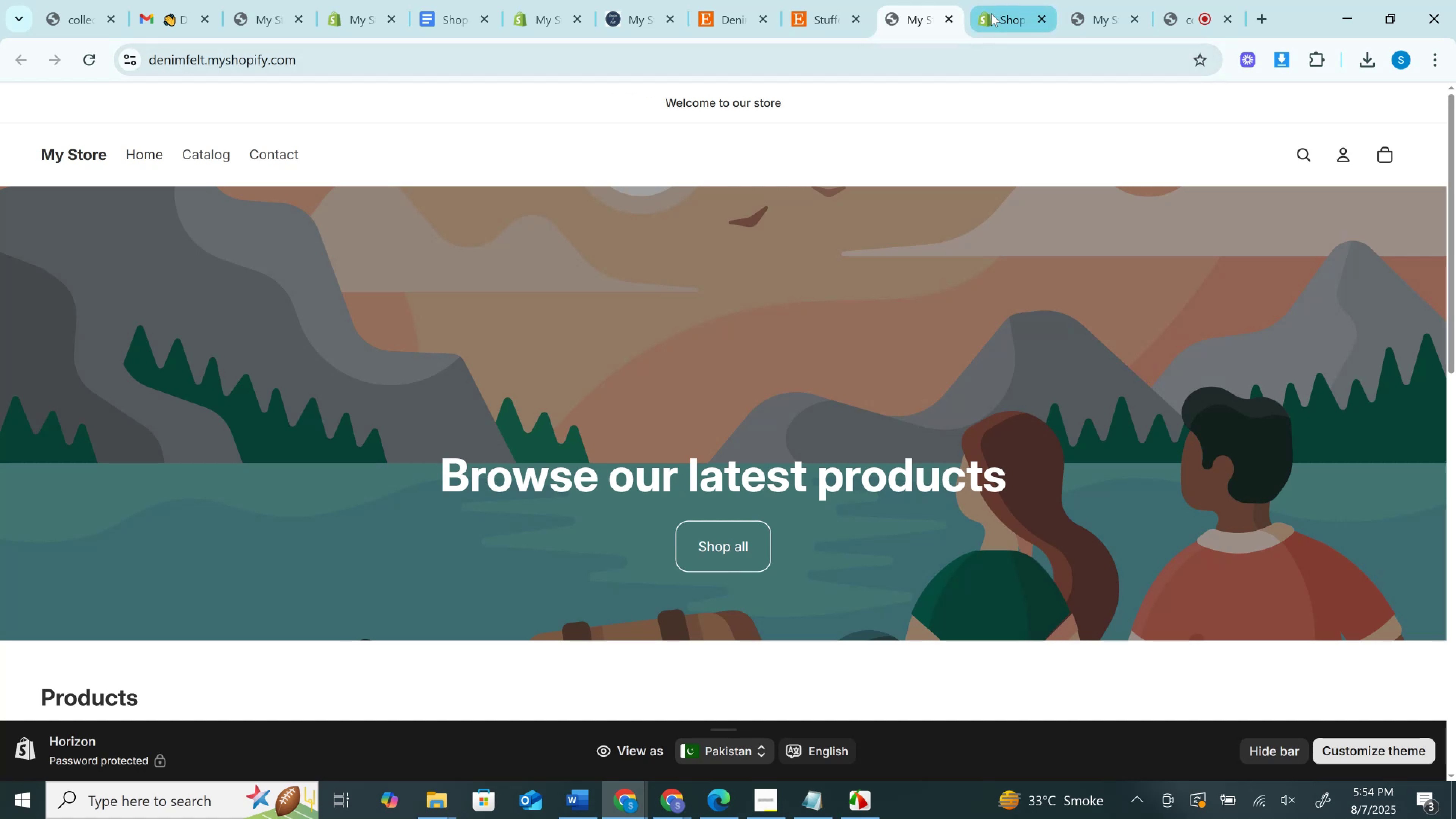 
left_click([992, 13])
 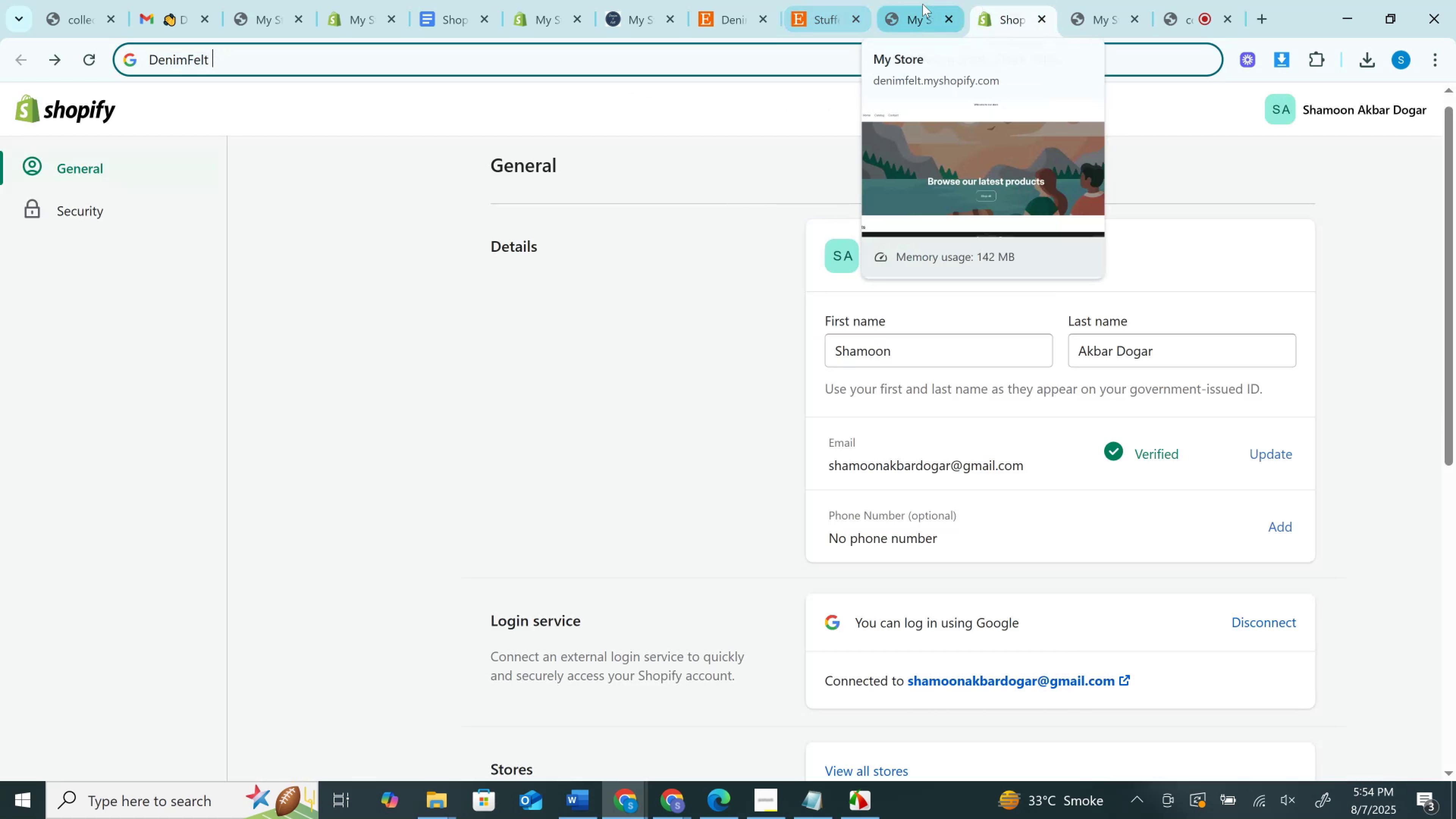 
left_click([917, 0])
 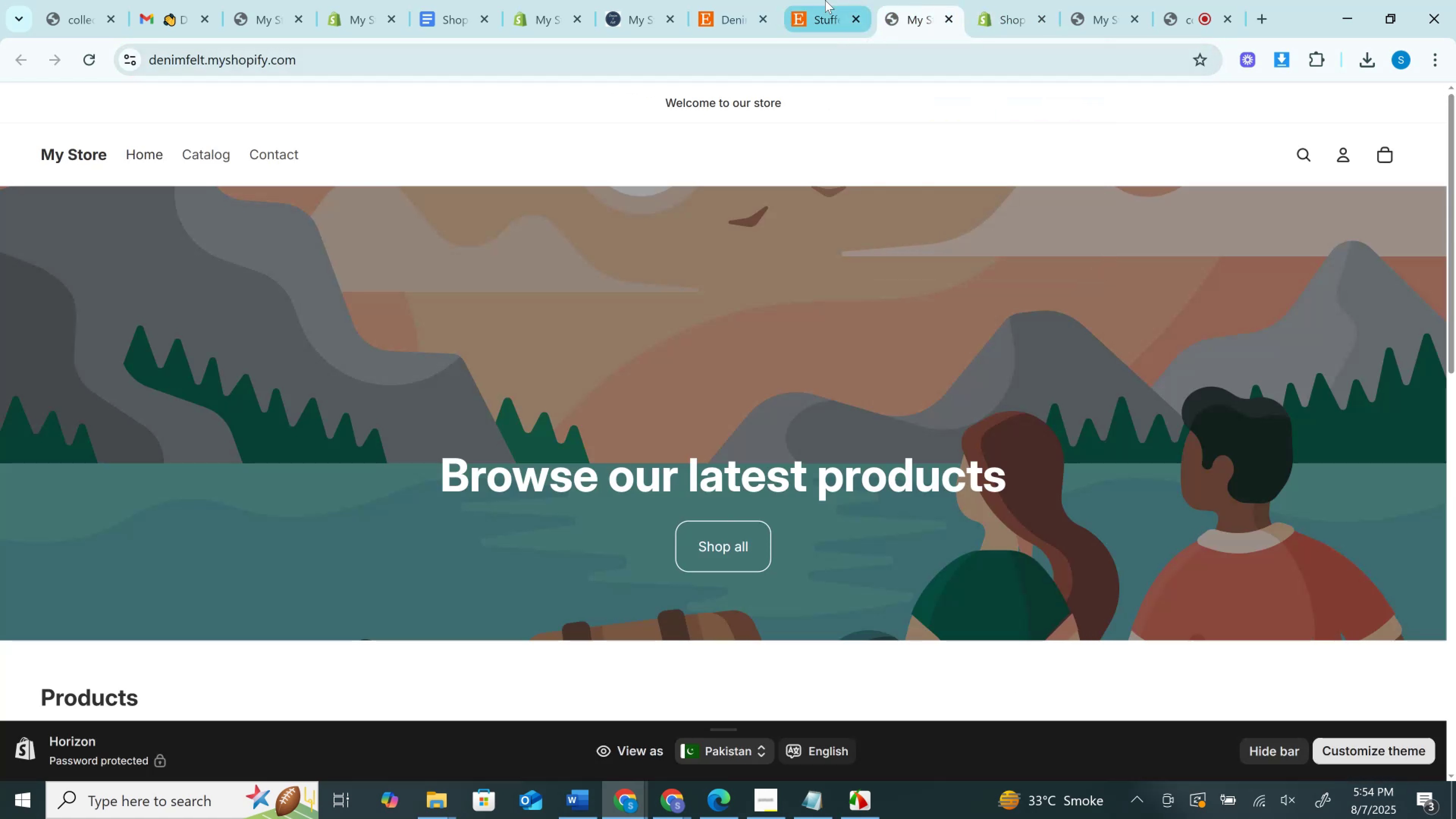 
left_click([839, 0])
 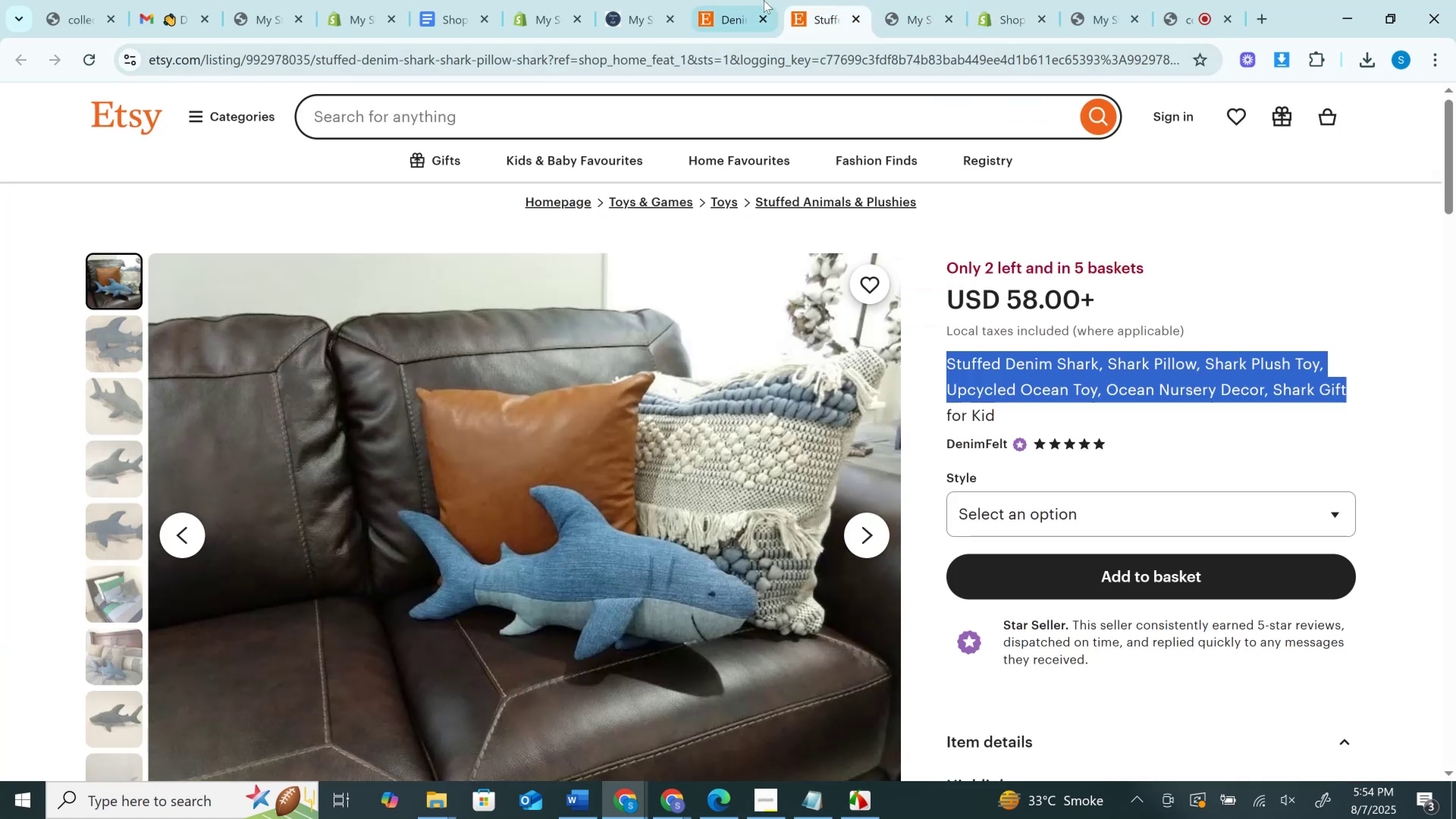 
left_click([761, 0])
 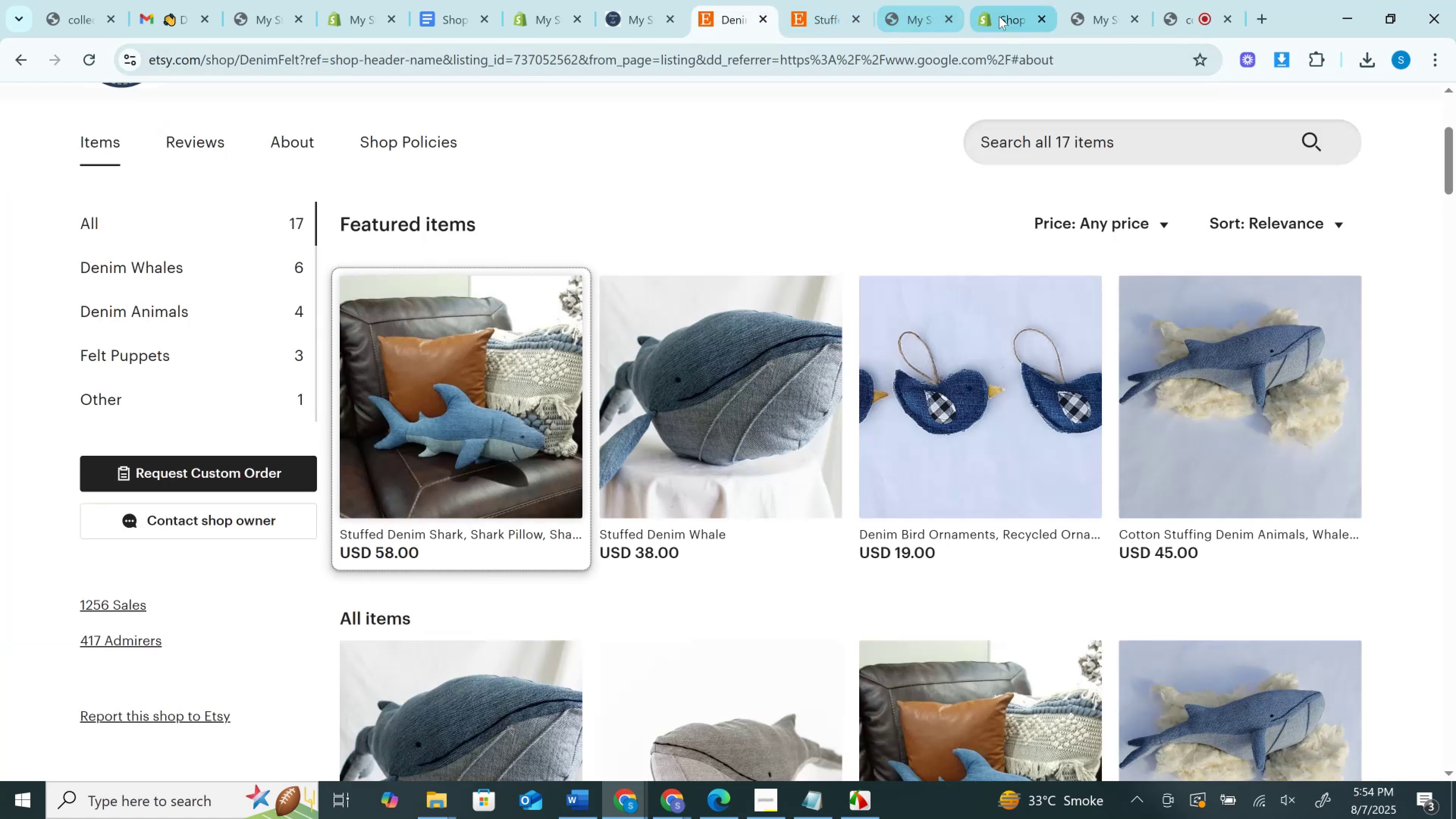 
left_click([1016, 27])
 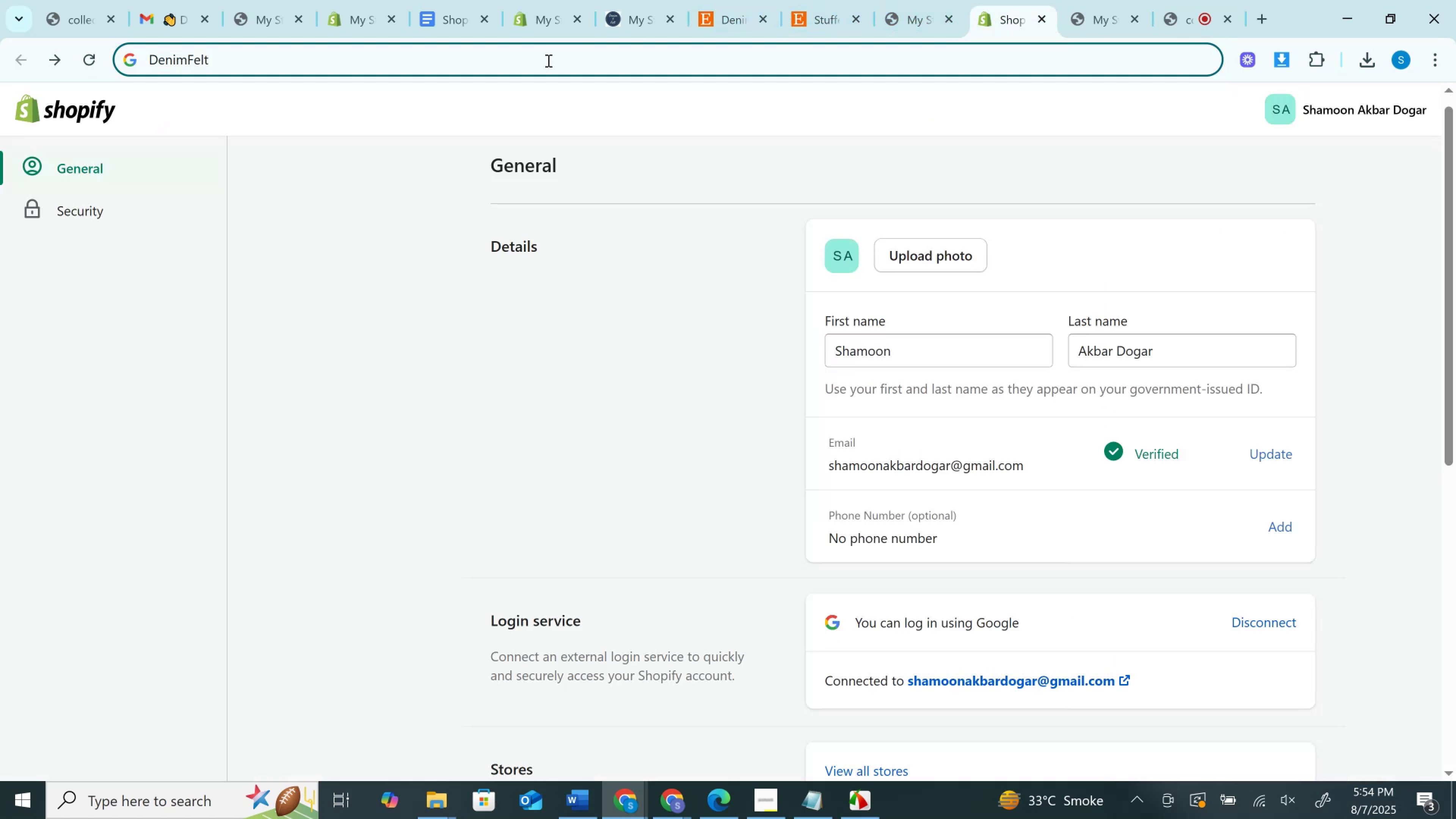 
left_click([549, 63])
 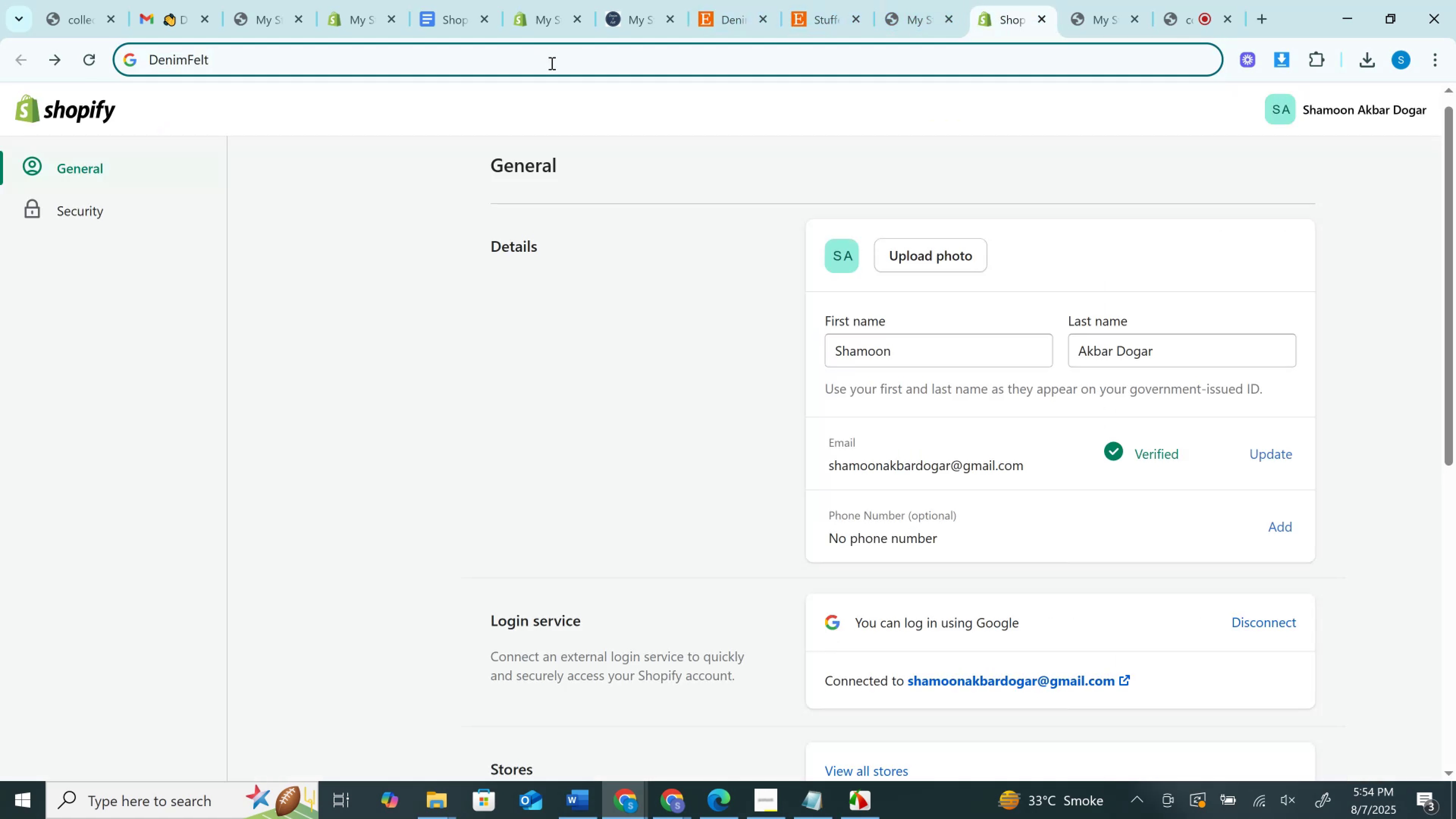 
key(Space)
 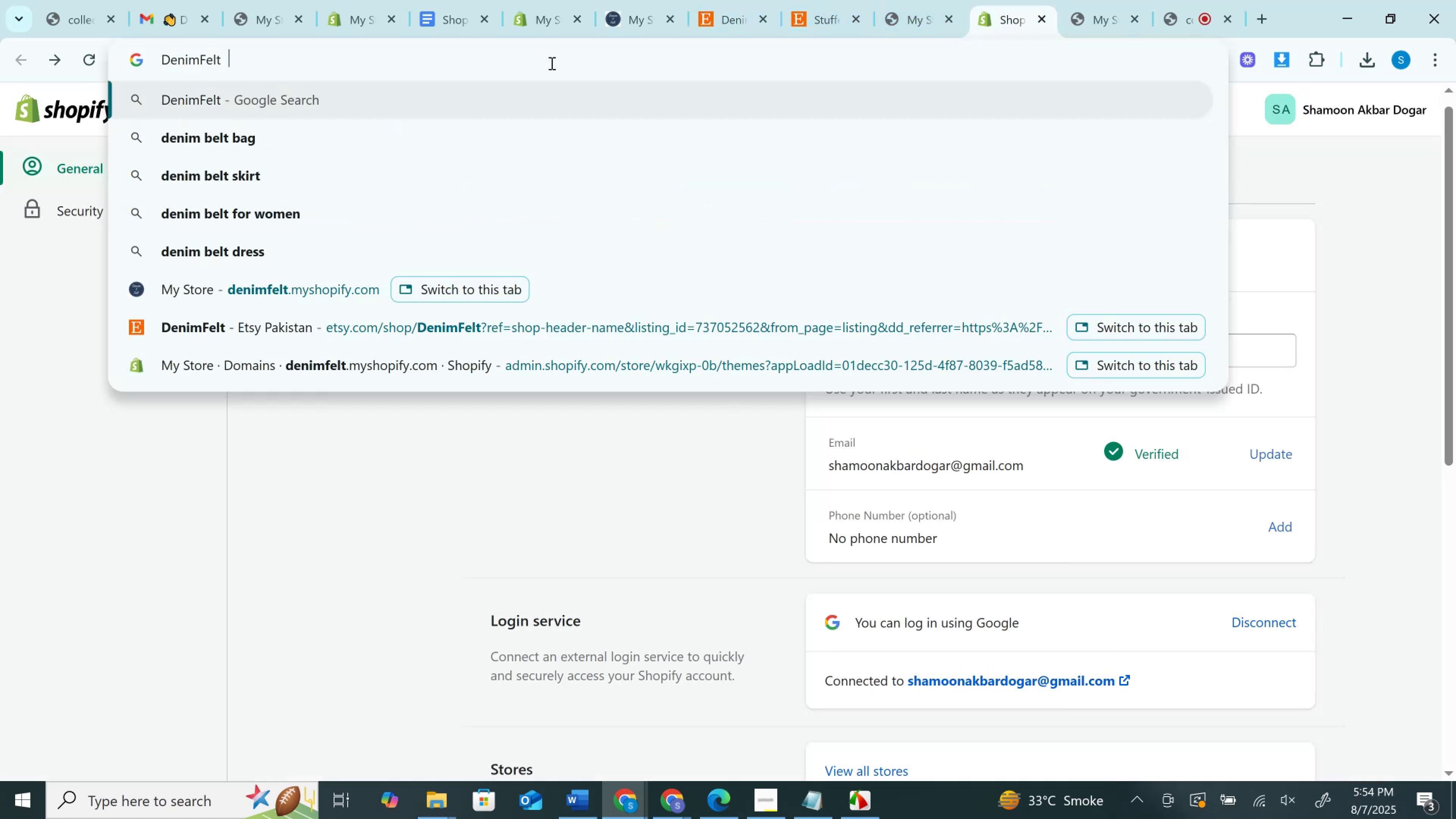 
key(Control+V)
 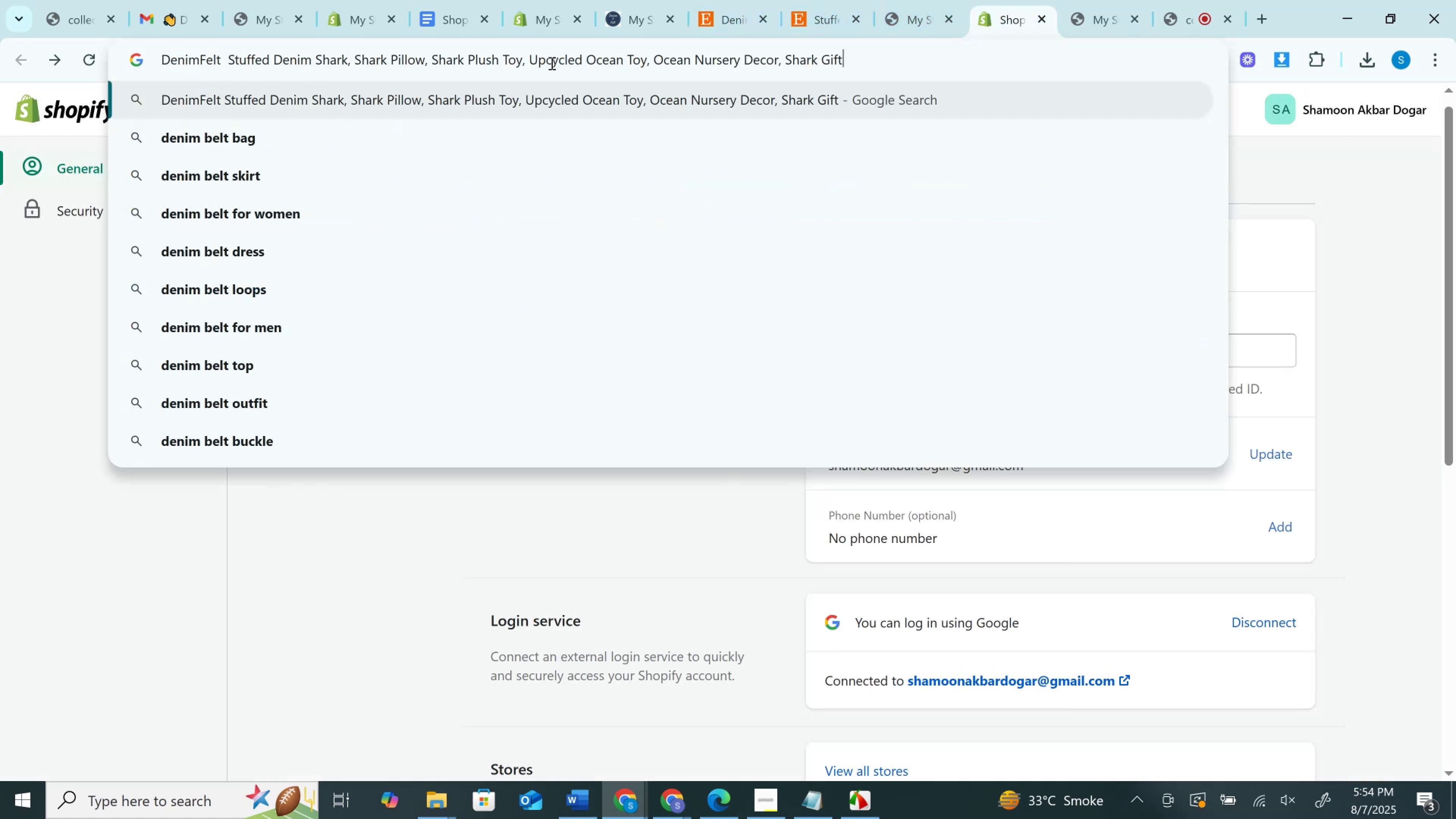 
type( bannar image)
 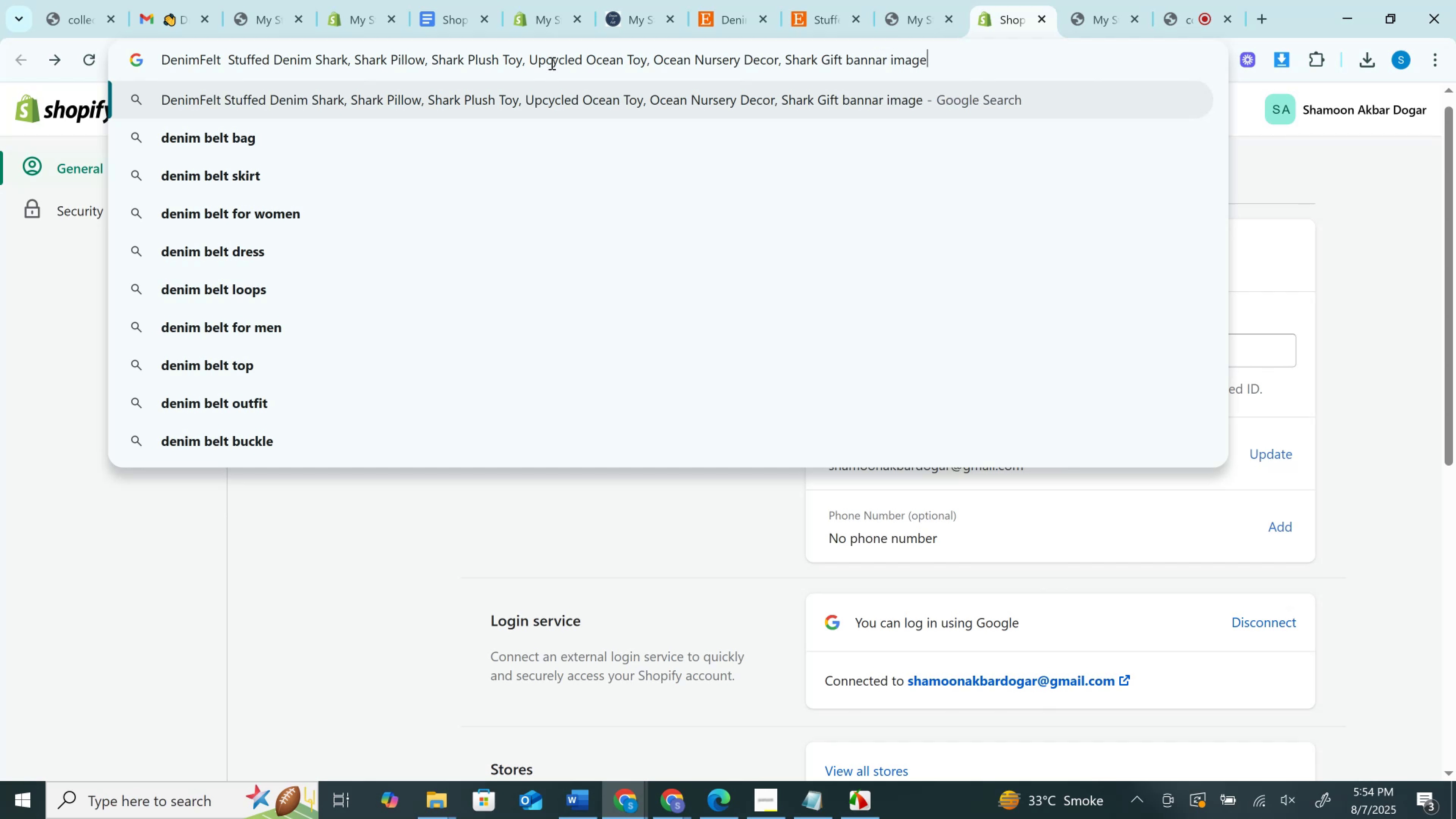 
key(Enter)
 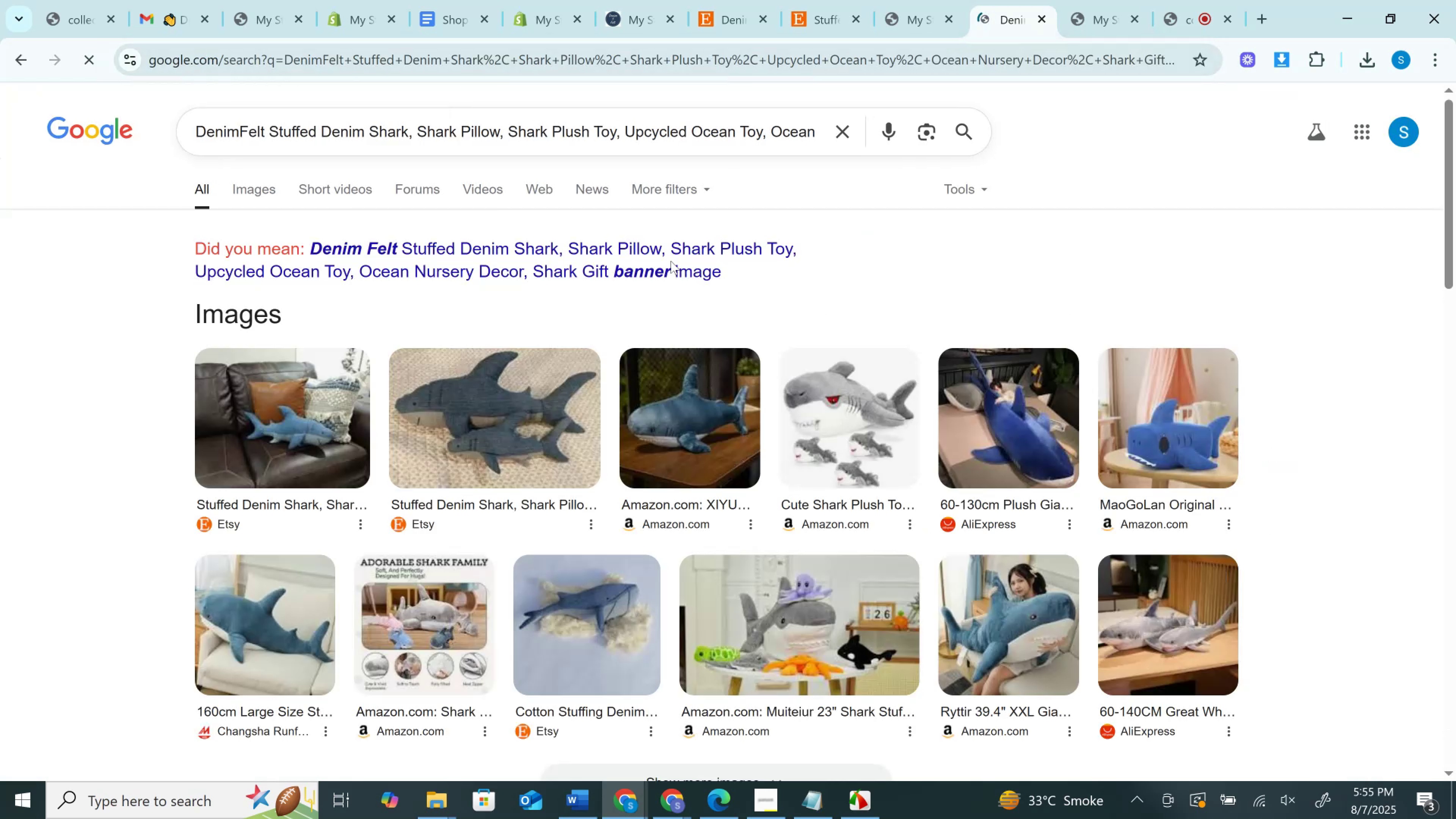 
left_click([671, 270])
 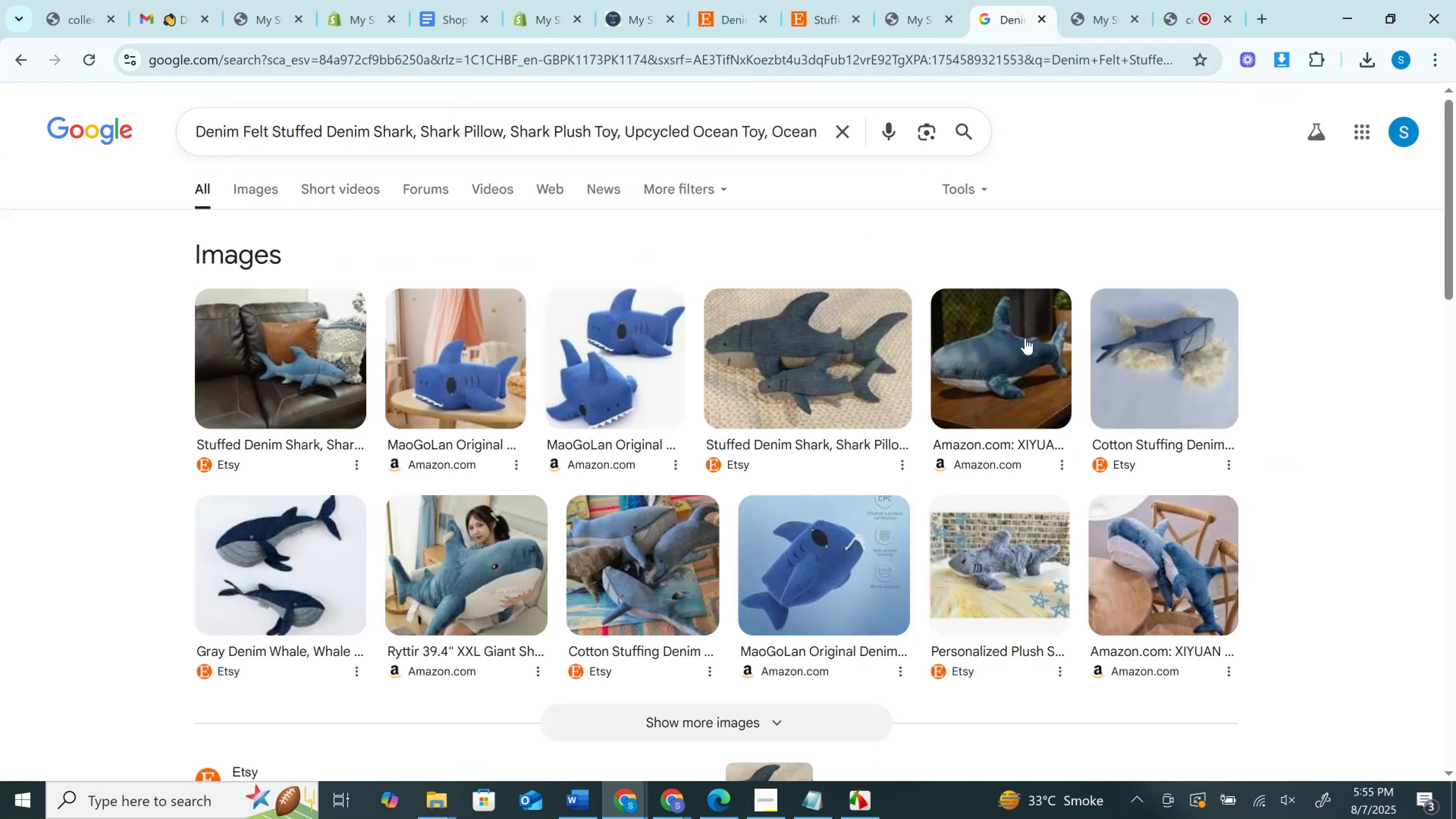 
wait(6.27)
 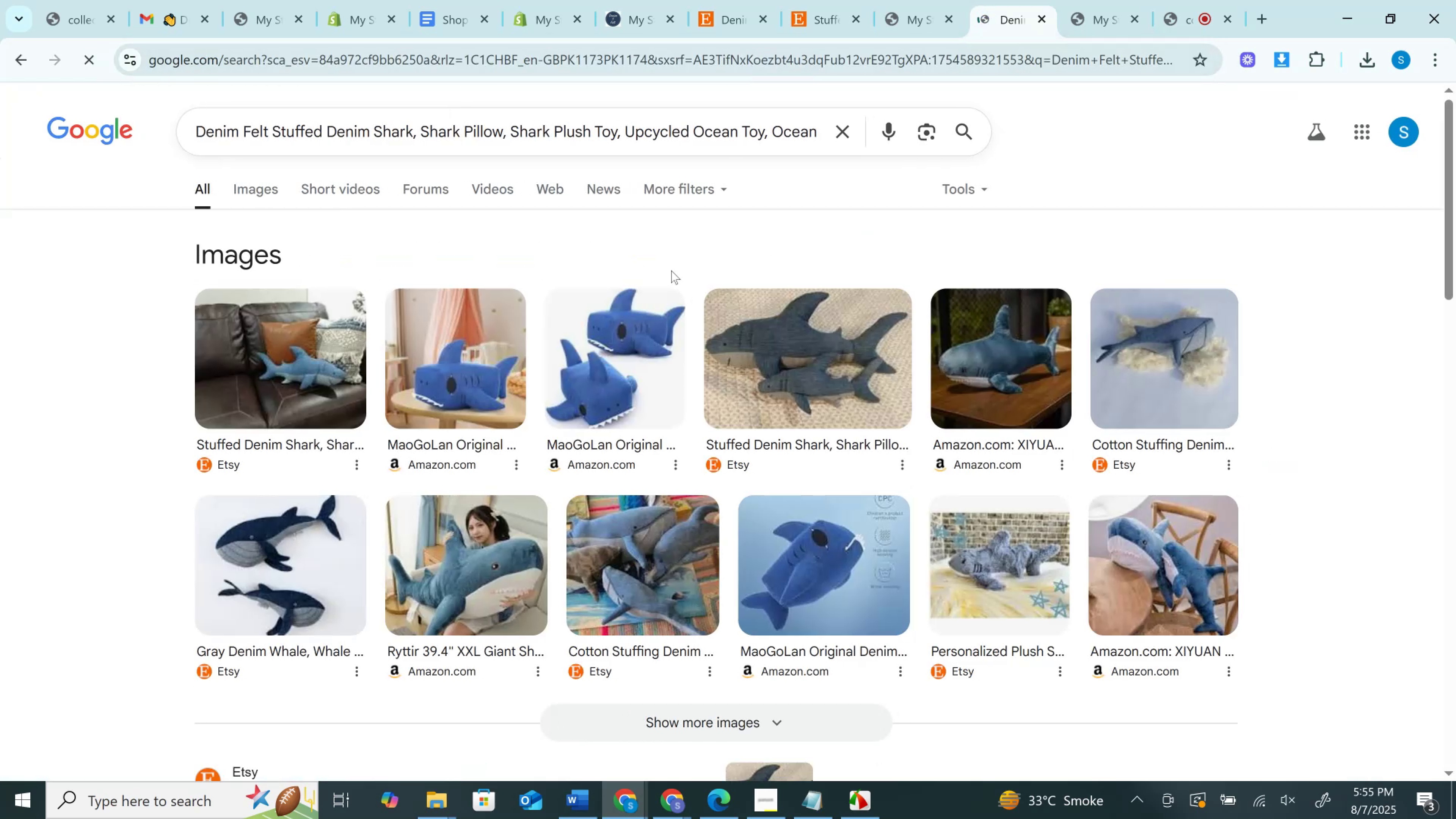 
right_click([1015, 333])
 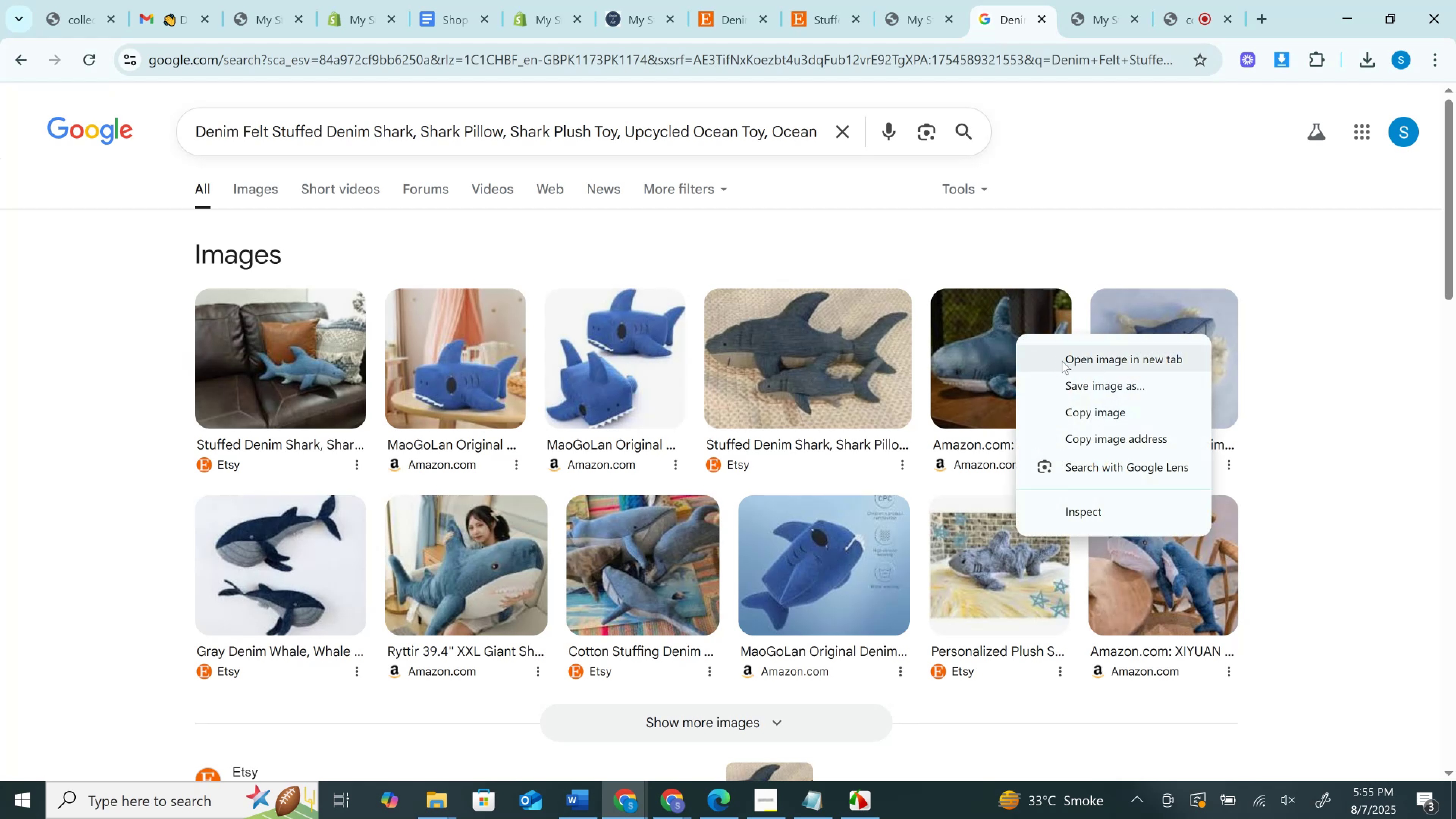 
left_click([1062, 361])
 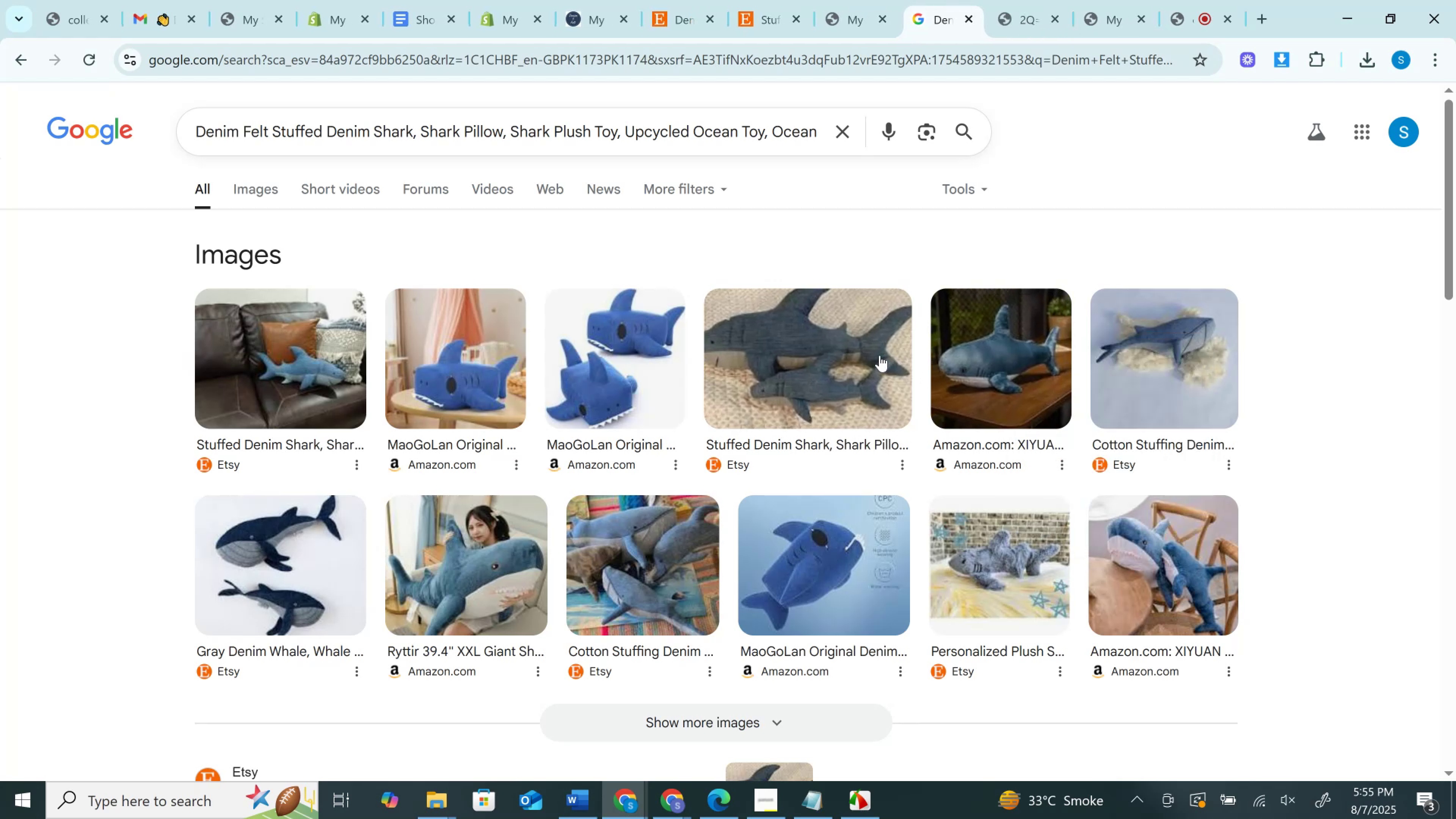 
scroll: coordinate [880, 355], scroll_direction: down, amount: 11.0
 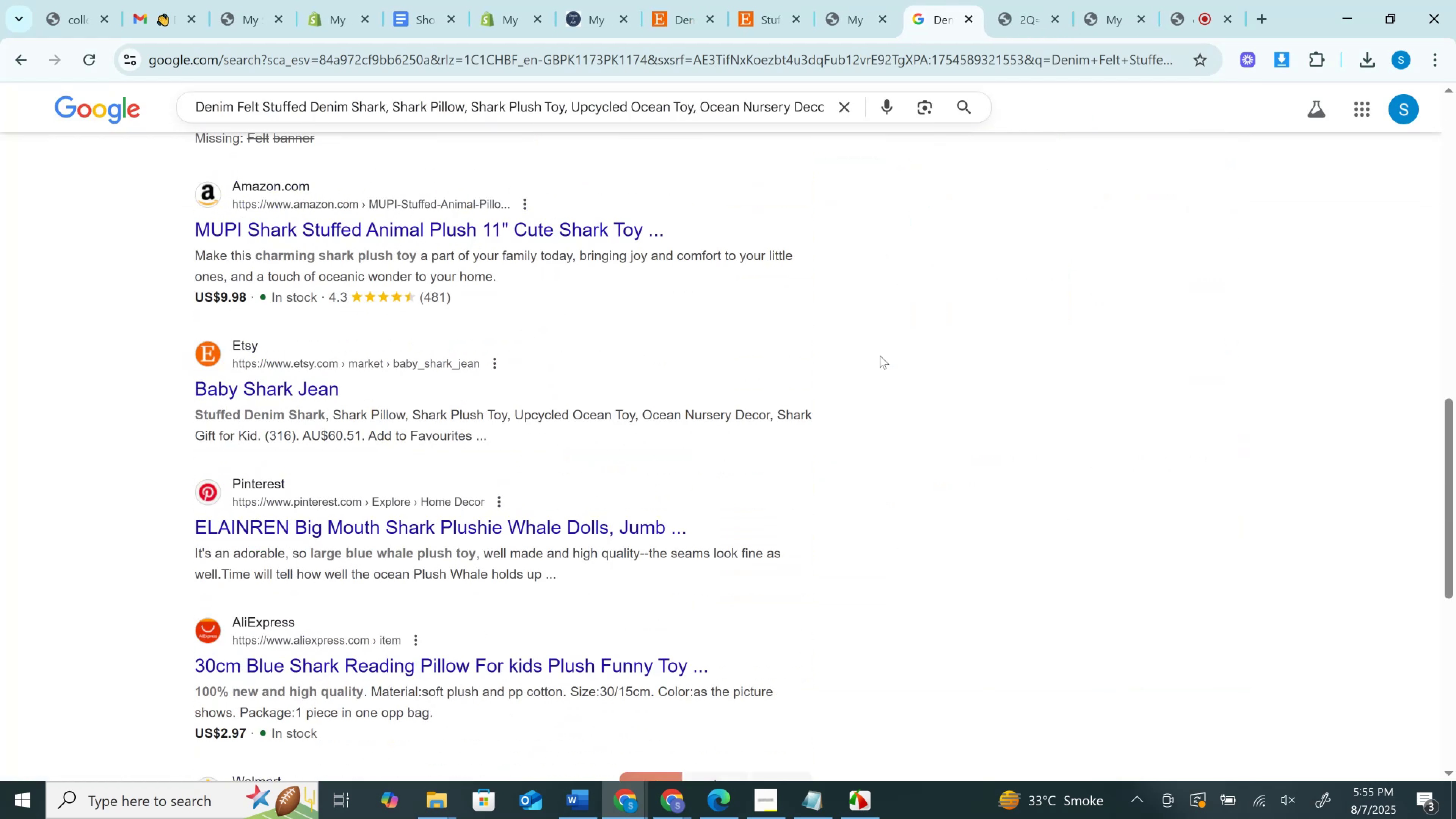 
scroll: coordinate [880, 355], scroll_direction: up, amount: 15.0
 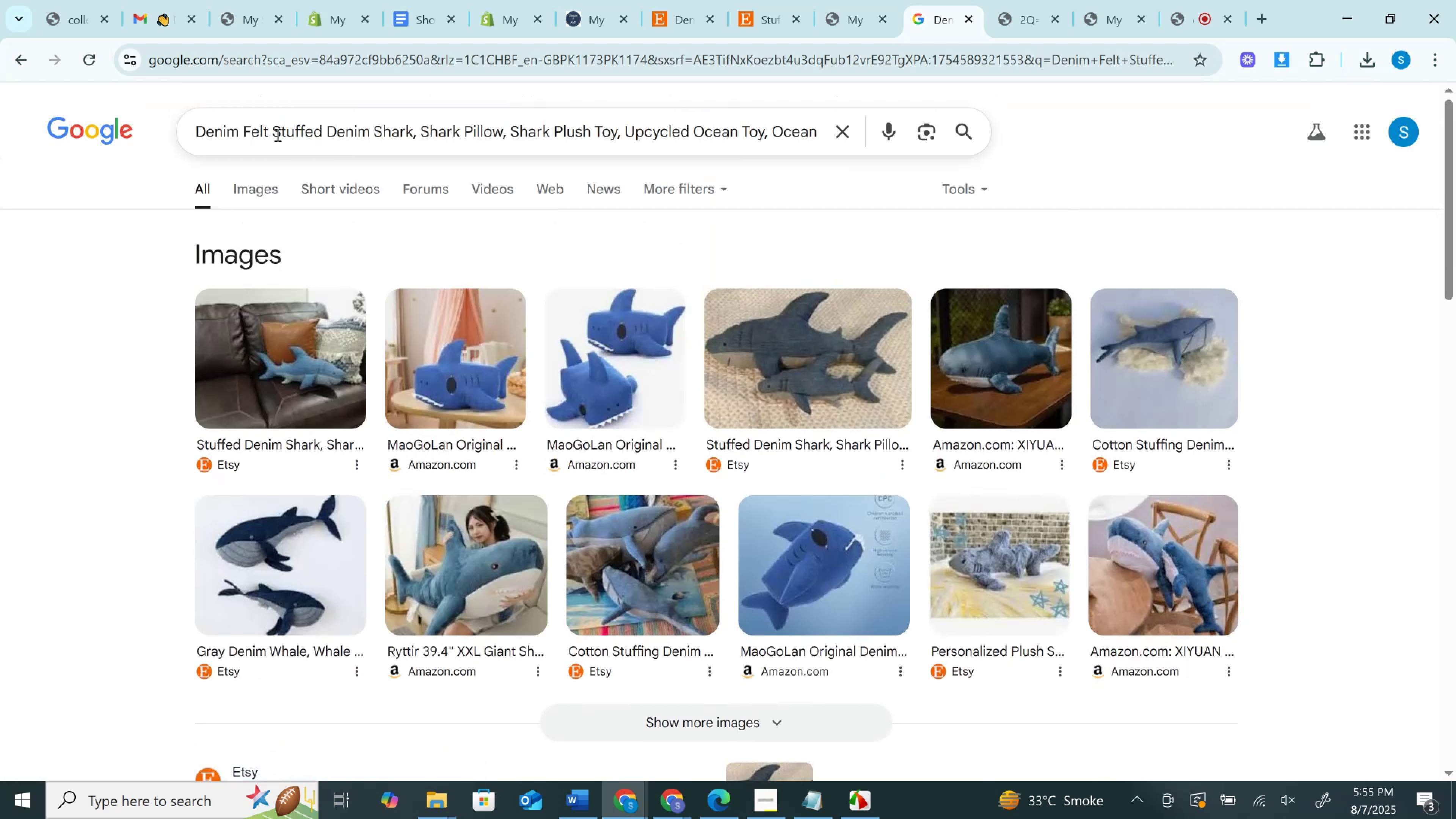 
left_click_drag(start_coordinate=[275, 133], to_coordinate=[202, 130])
 